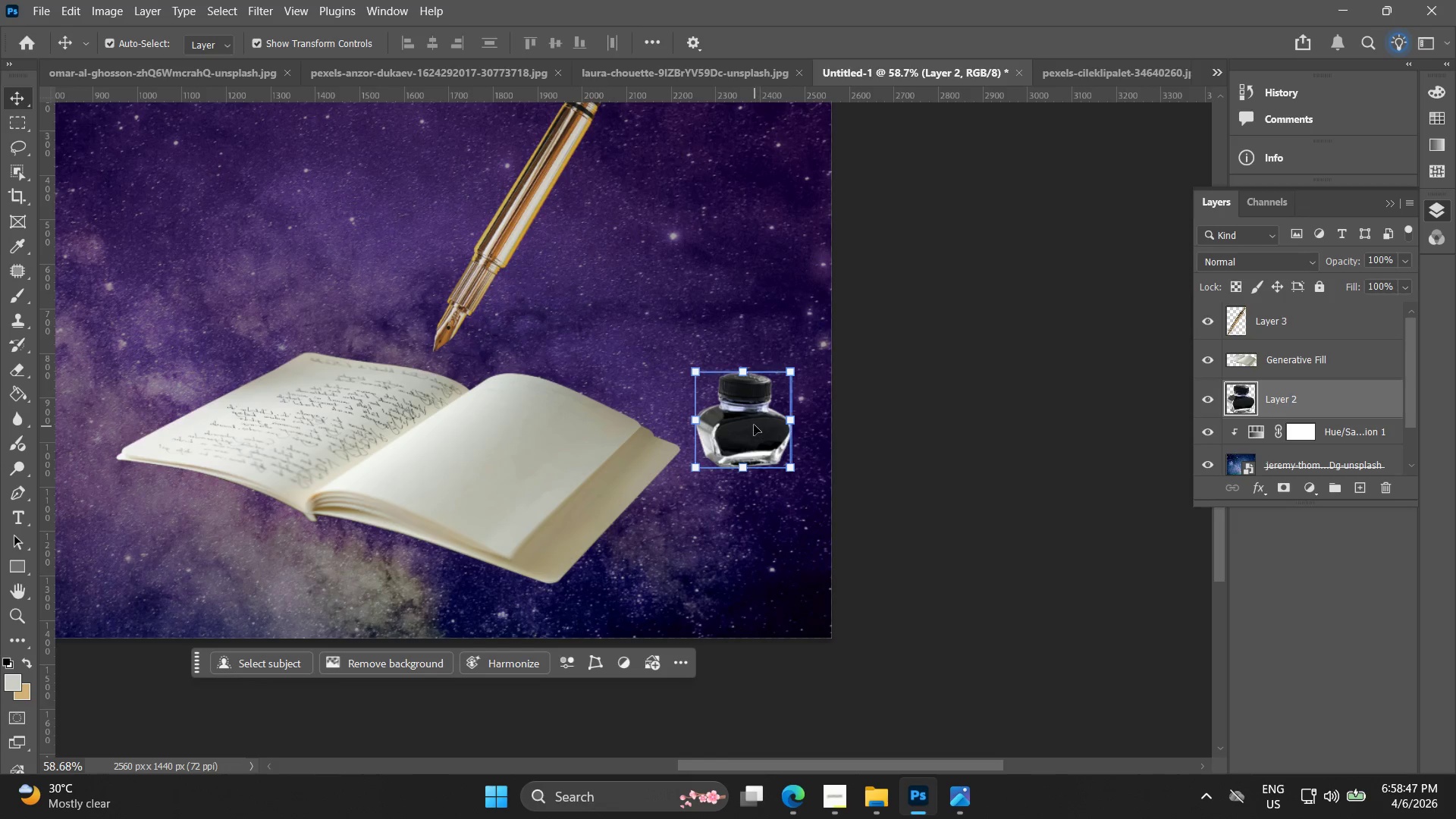 
key(Alt+AltLeft)
 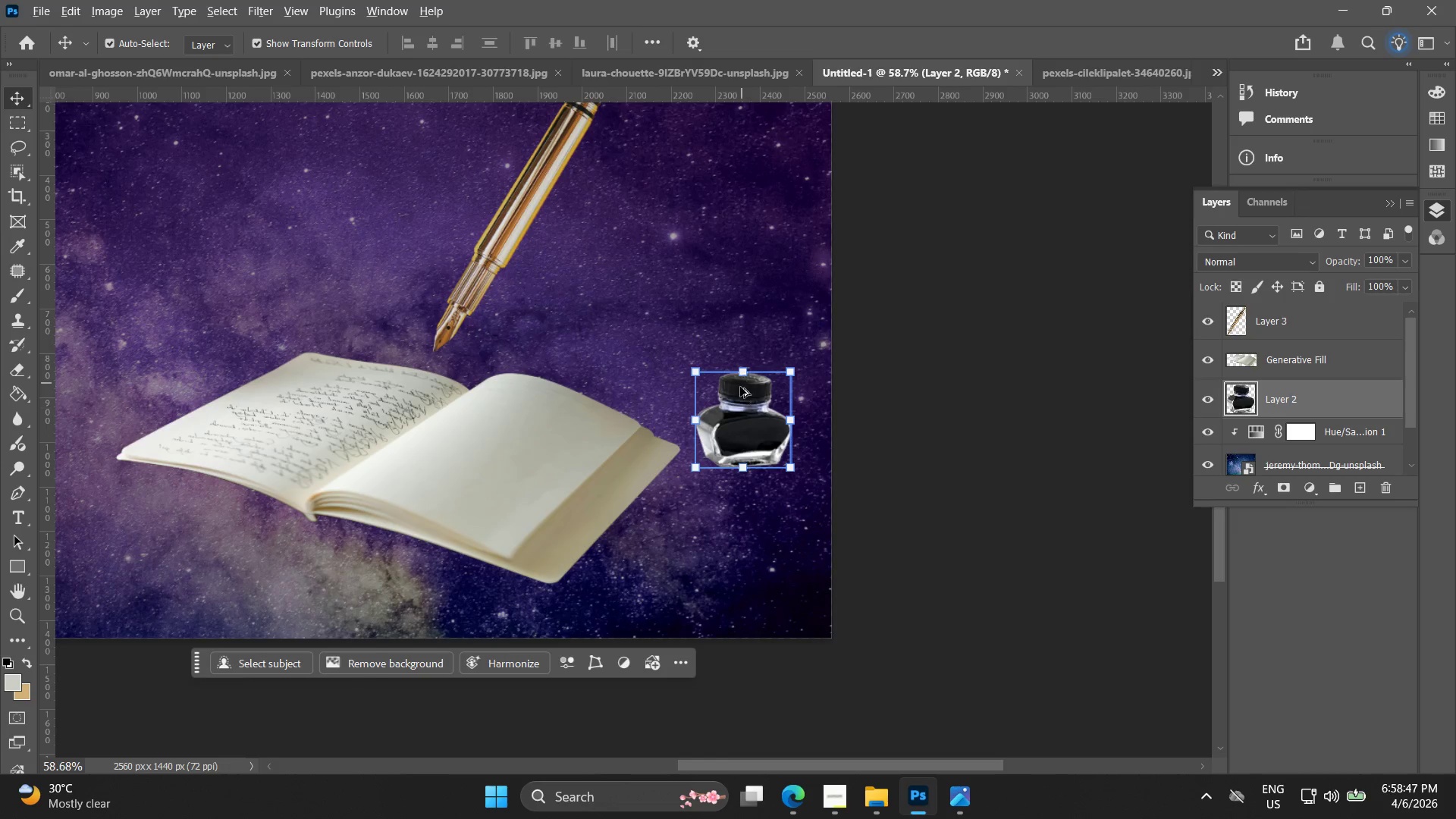 
hold_key(key=Space, duration=0.39)
 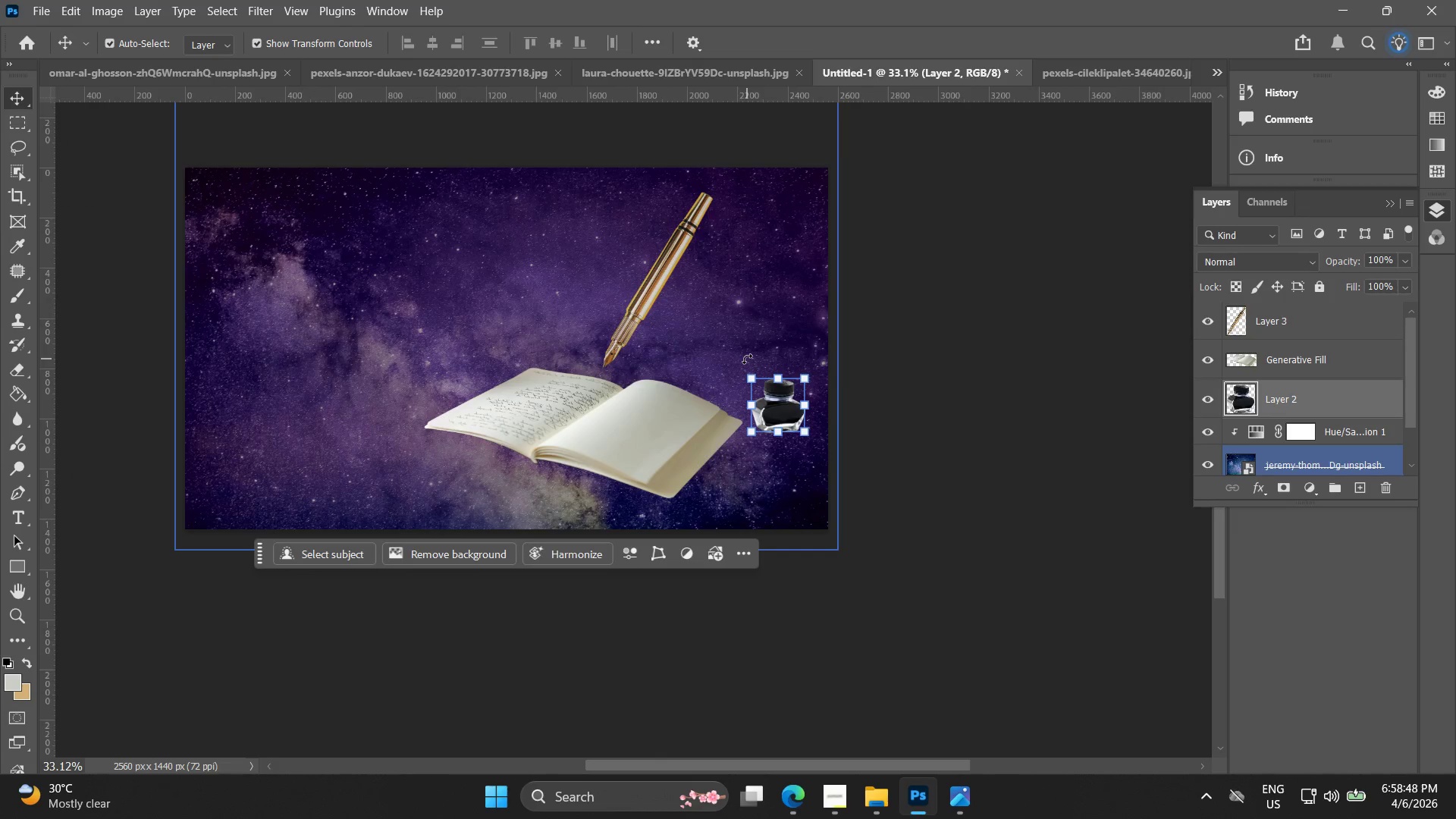 
scroll: coordinate [742, 395], scroll_direction: down, amount: 3.0
 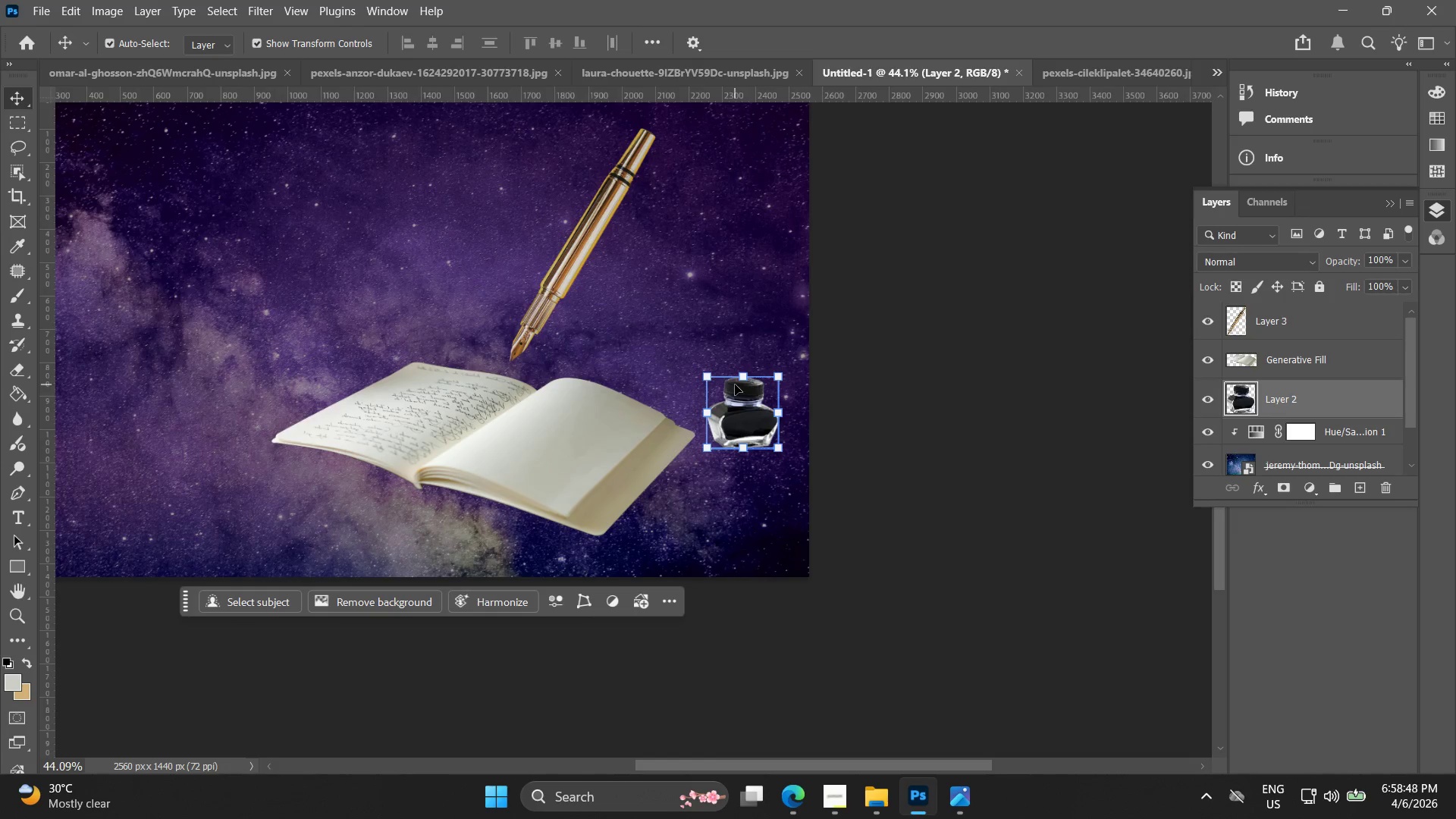 
left_click_drag(start_coordinate=[725, 370], to_coordinate=[770, 380])
 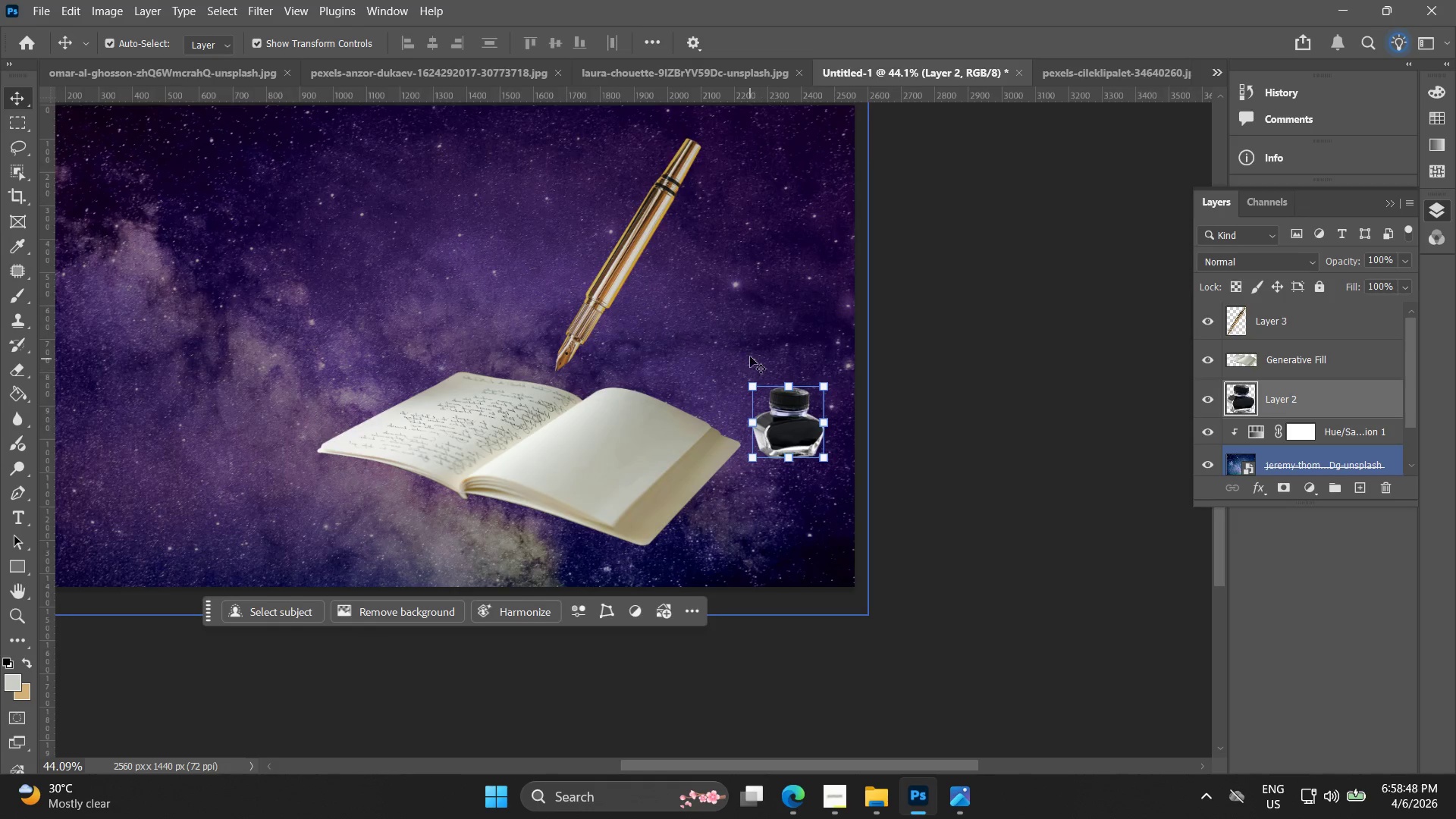 
key(Alt+AltLeft)
 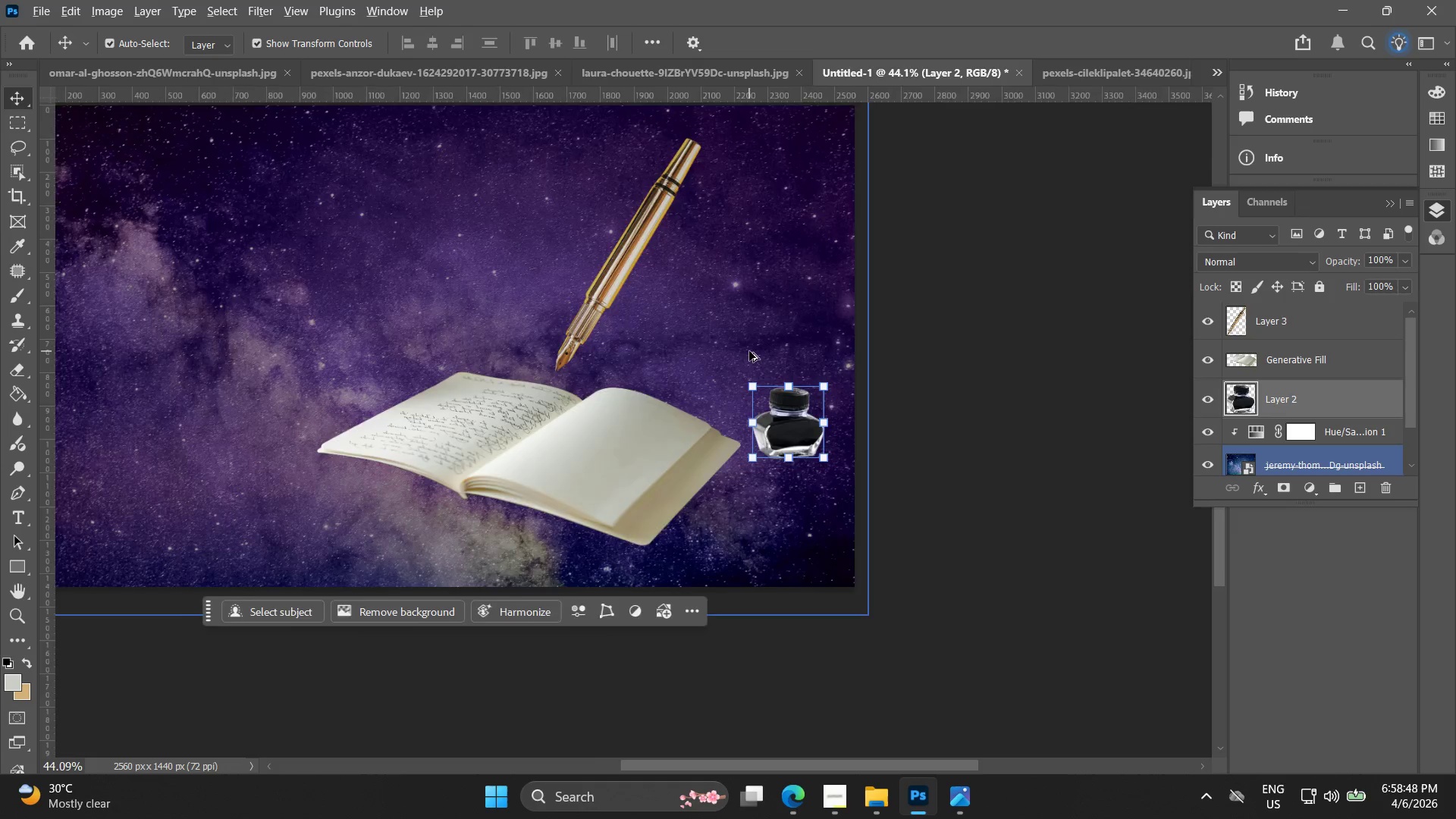 
scroll: coordinate [748, 359], scroll_direction: down, amount: 3.0
 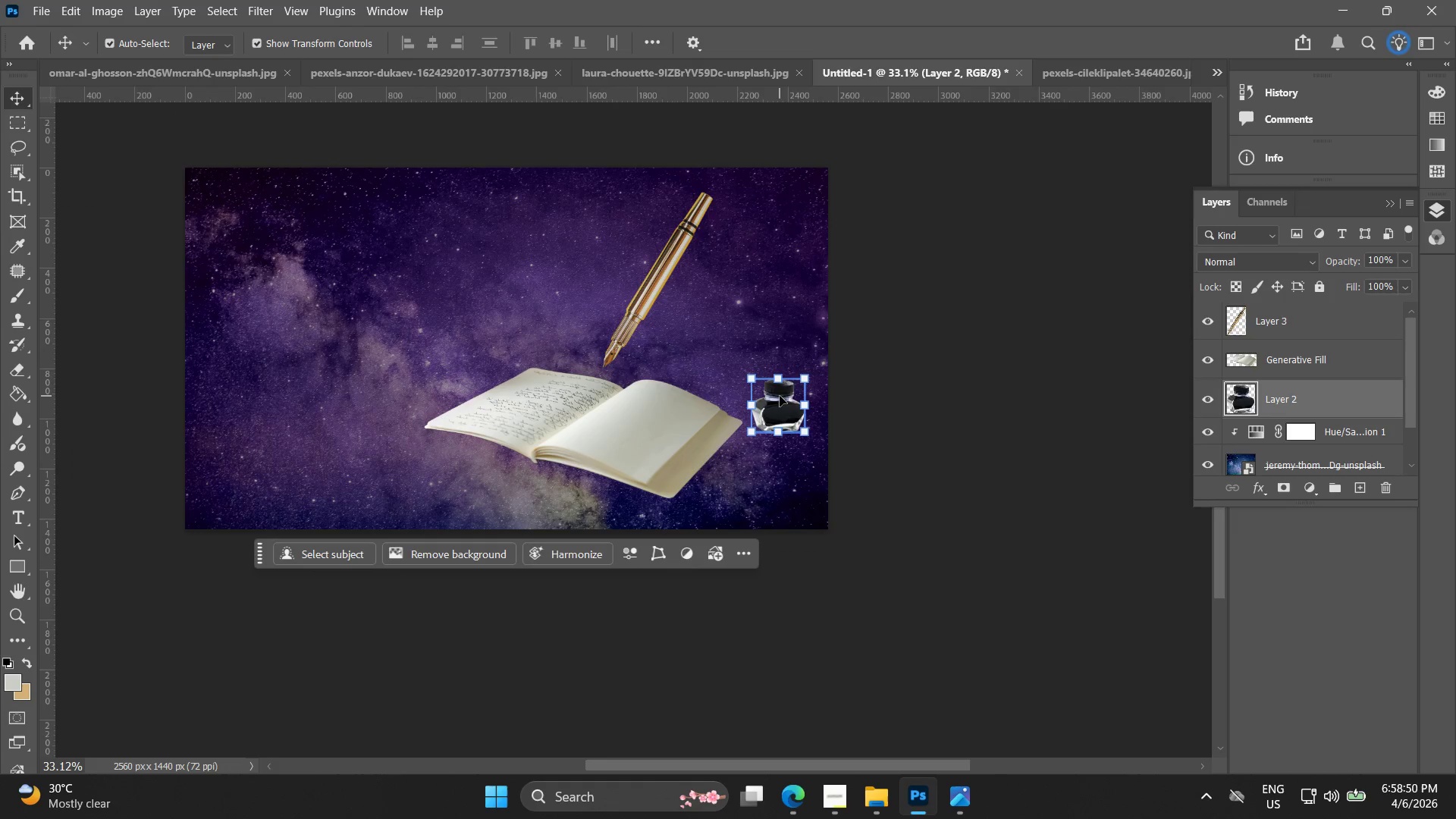 
key(Alt+AltLeft)
 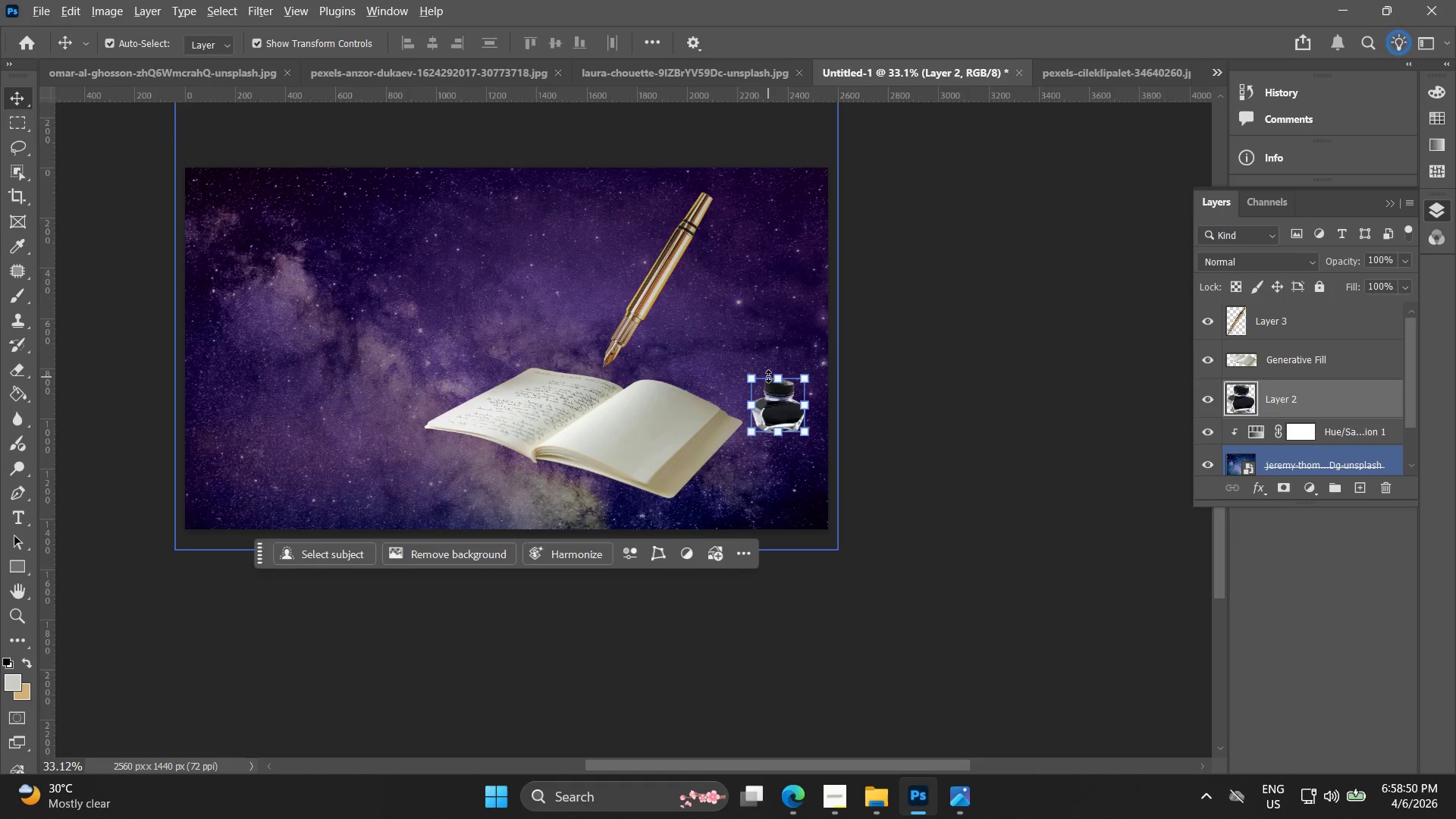 
scroll: coordinate [768, 376], scroll_direction: down, amount: 2.0
 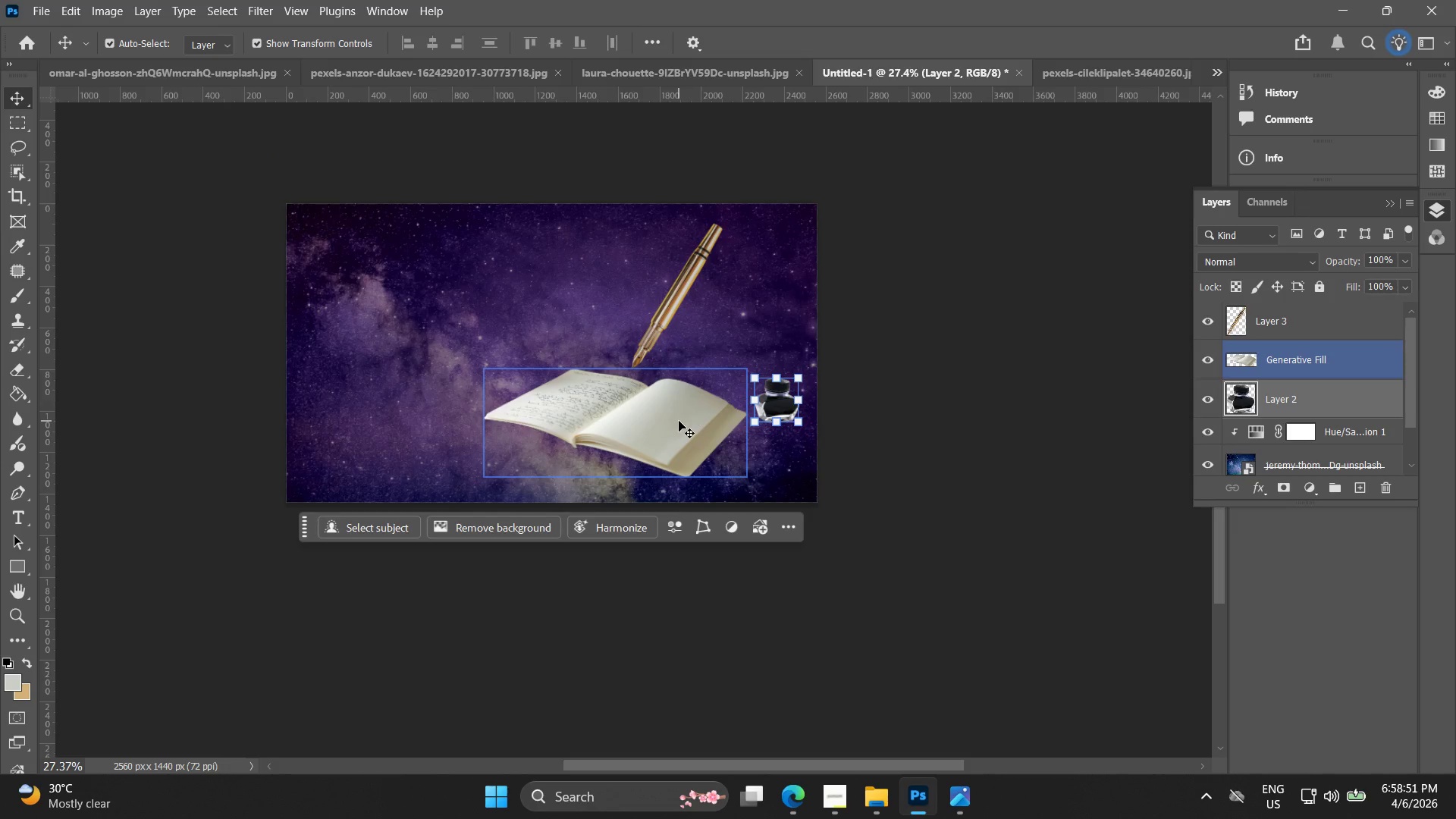 
left_click_drag(start_coordinate=[679, 421], to_coordinate=[663, 418])
 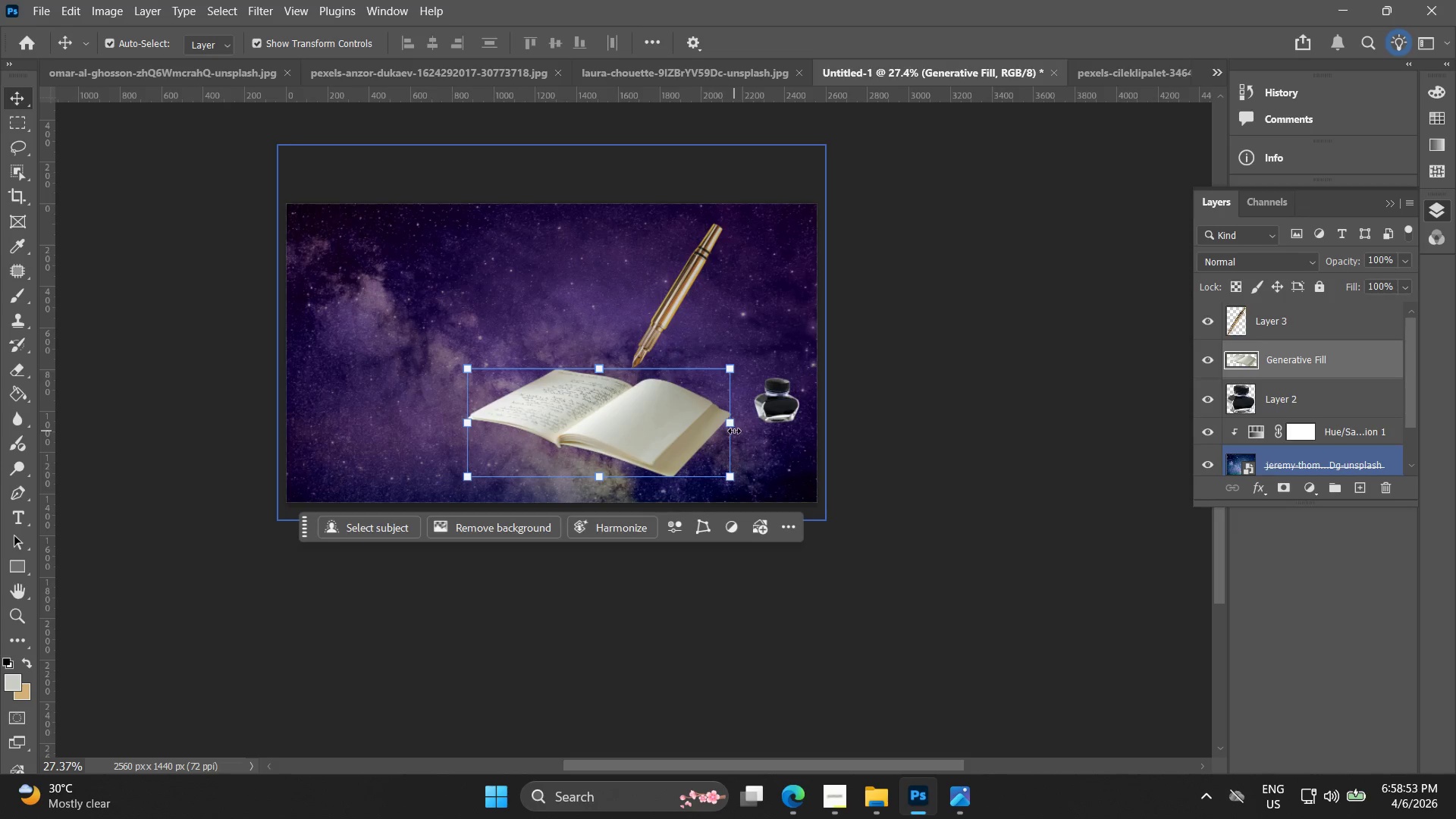 
left_click_drag(start_coordinate=[734, 431], to_coordinate=[689, 422])
 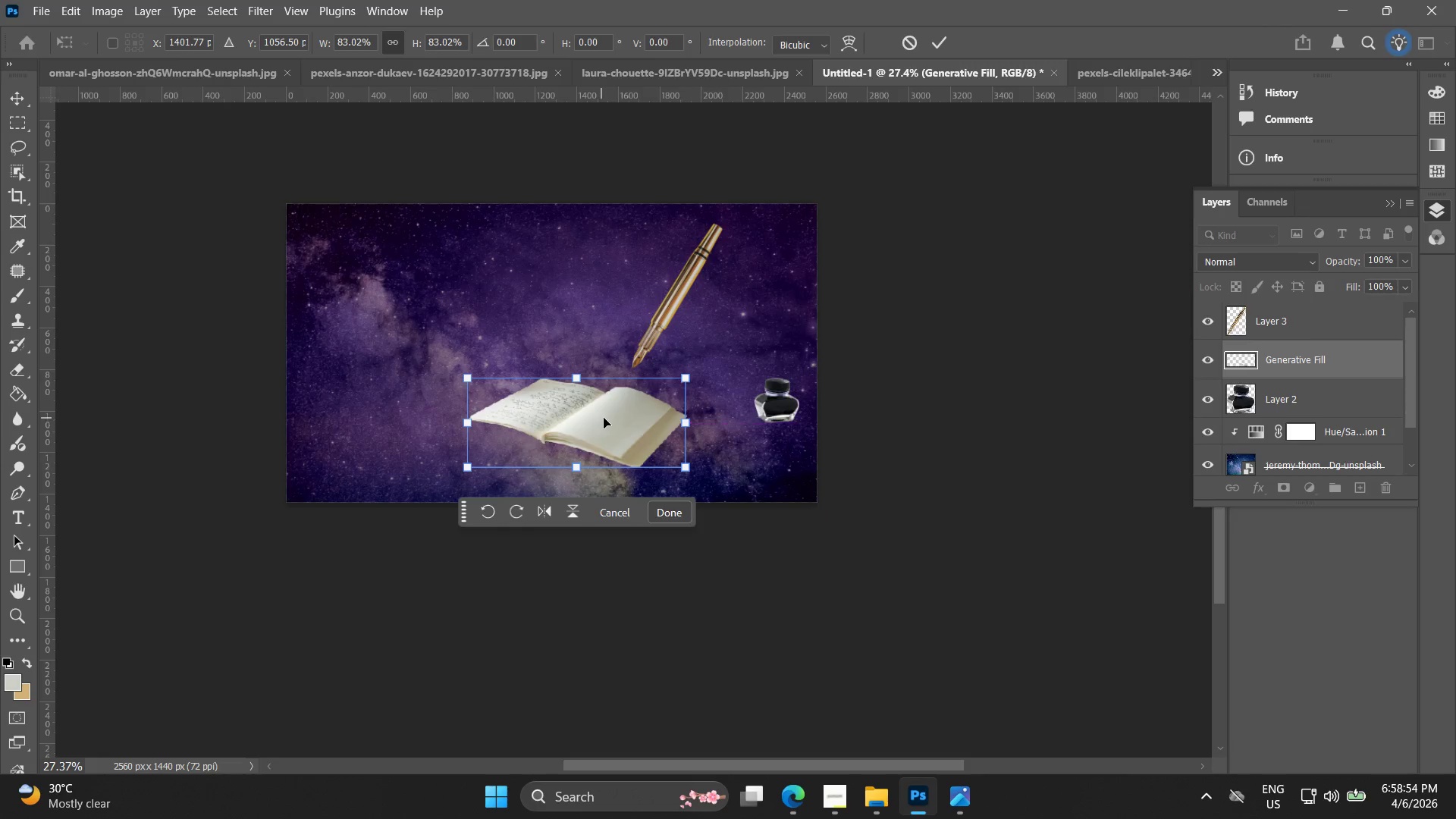 
left_click_drag(start_coordinate=[609, 418], to_coordinate=[648, 413])
 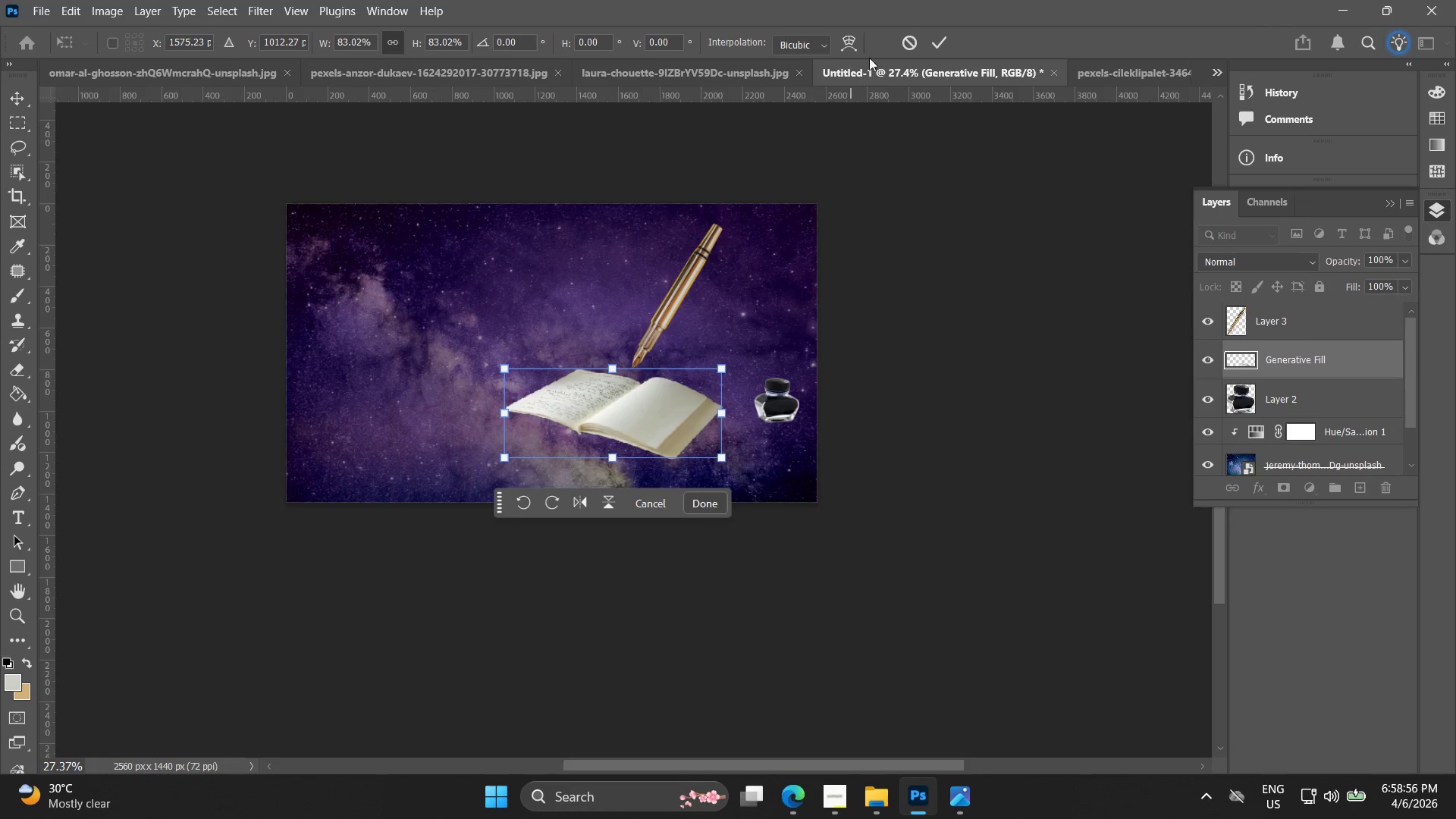 
key(Control+Z)
 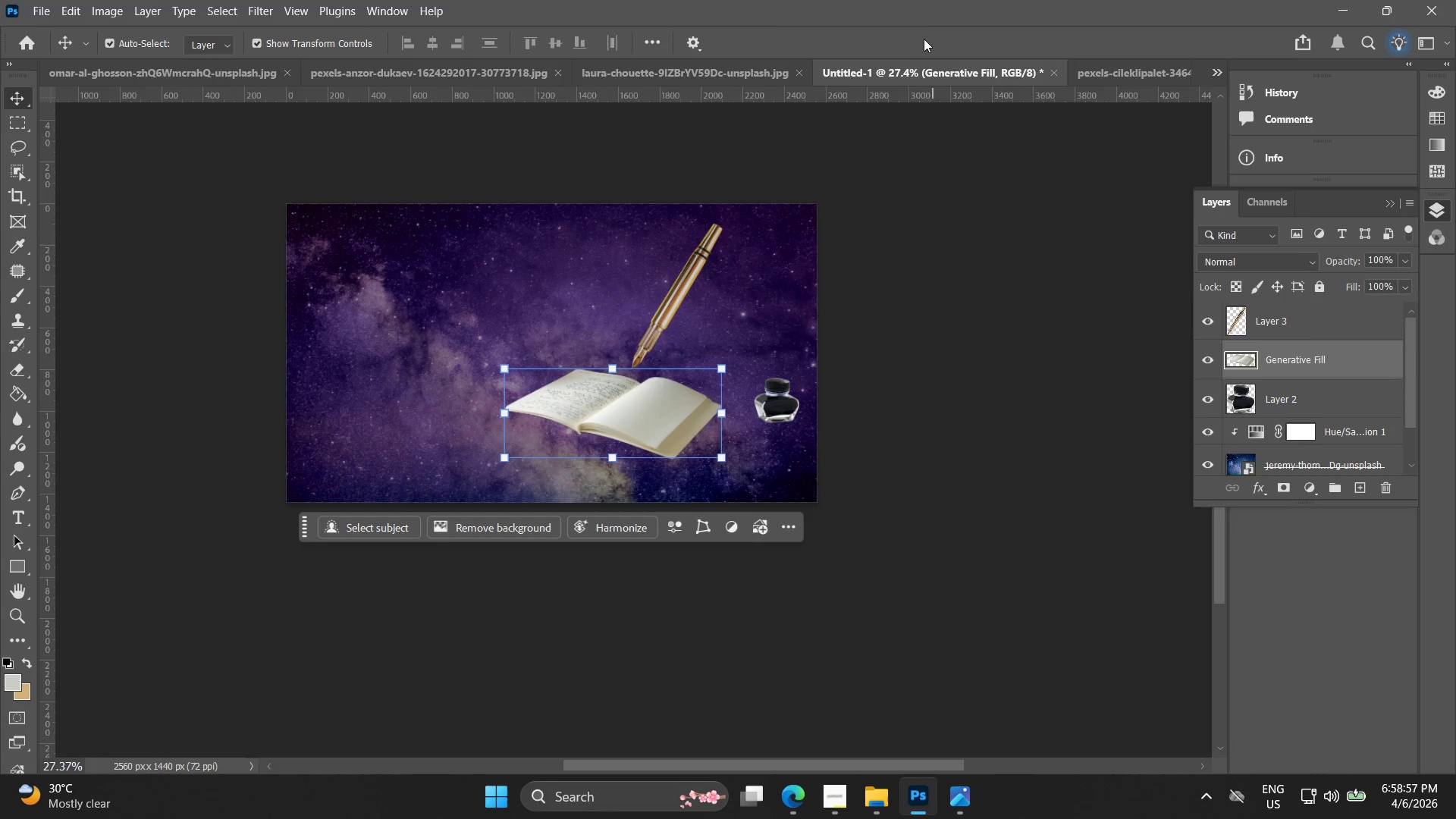 
key(Control+Z)
 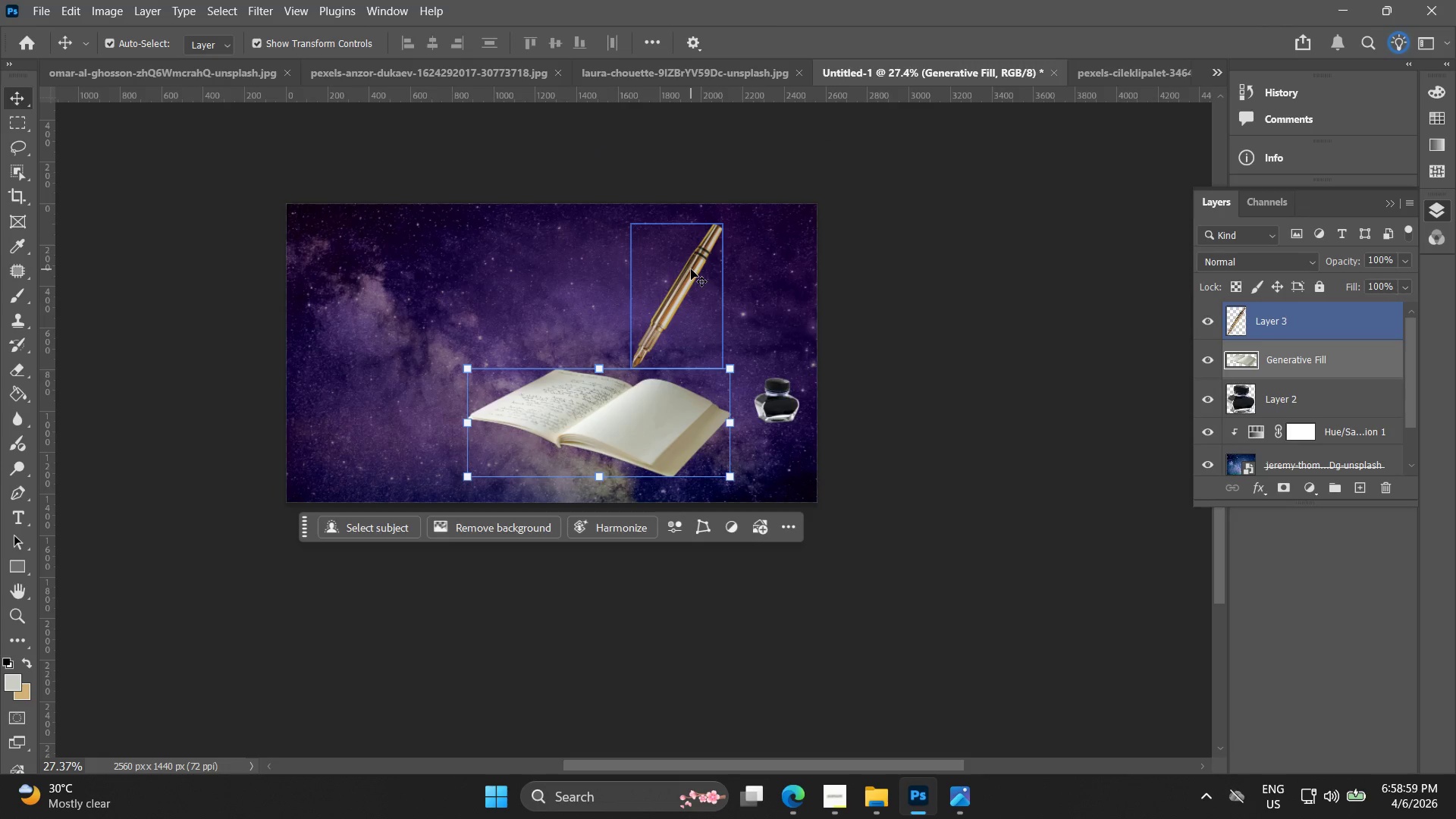 
left_click([687, 277])
 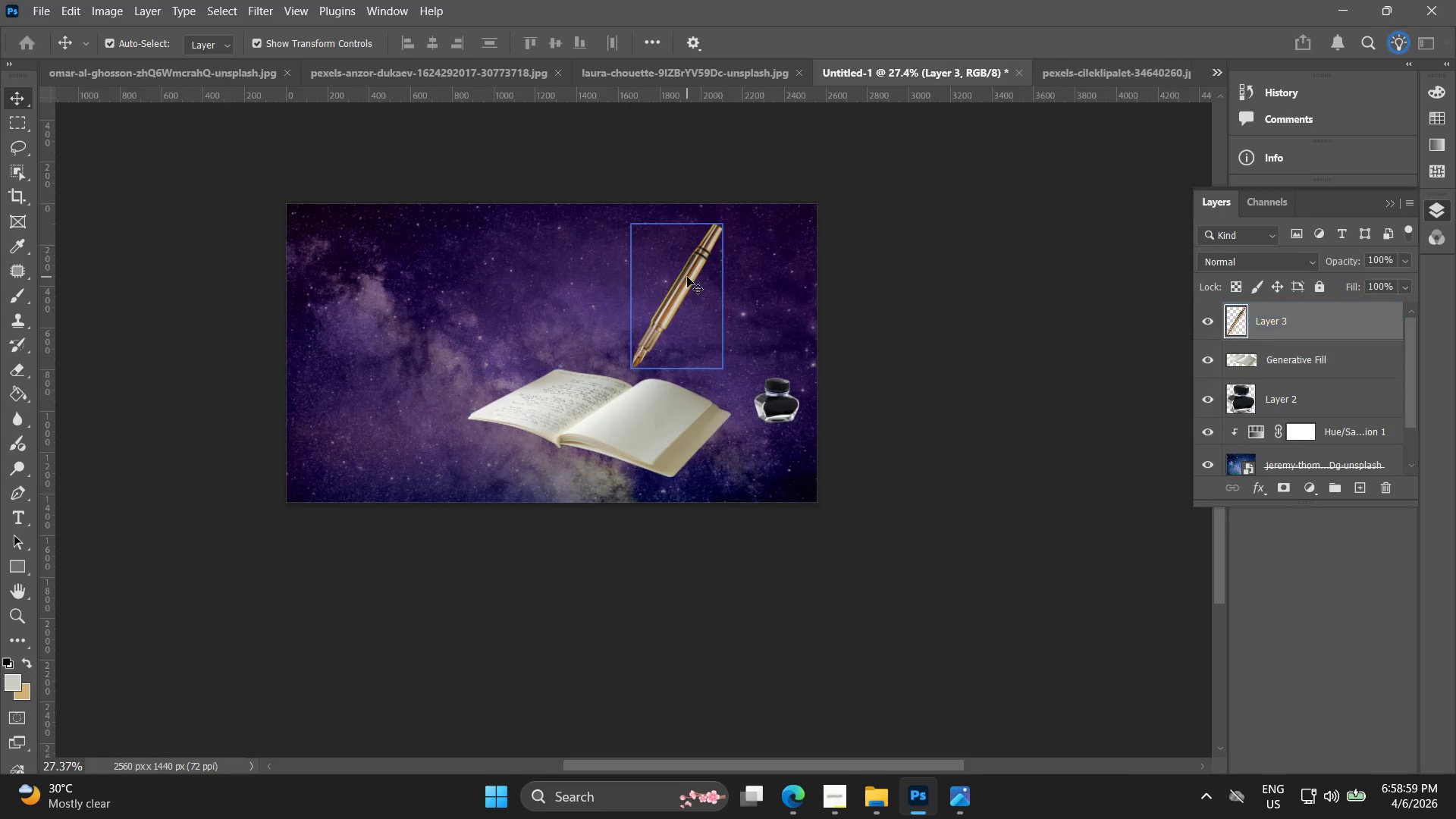 
hold_key(key=ShiftLeft, duration=0.86)
left_click([616, 435])
 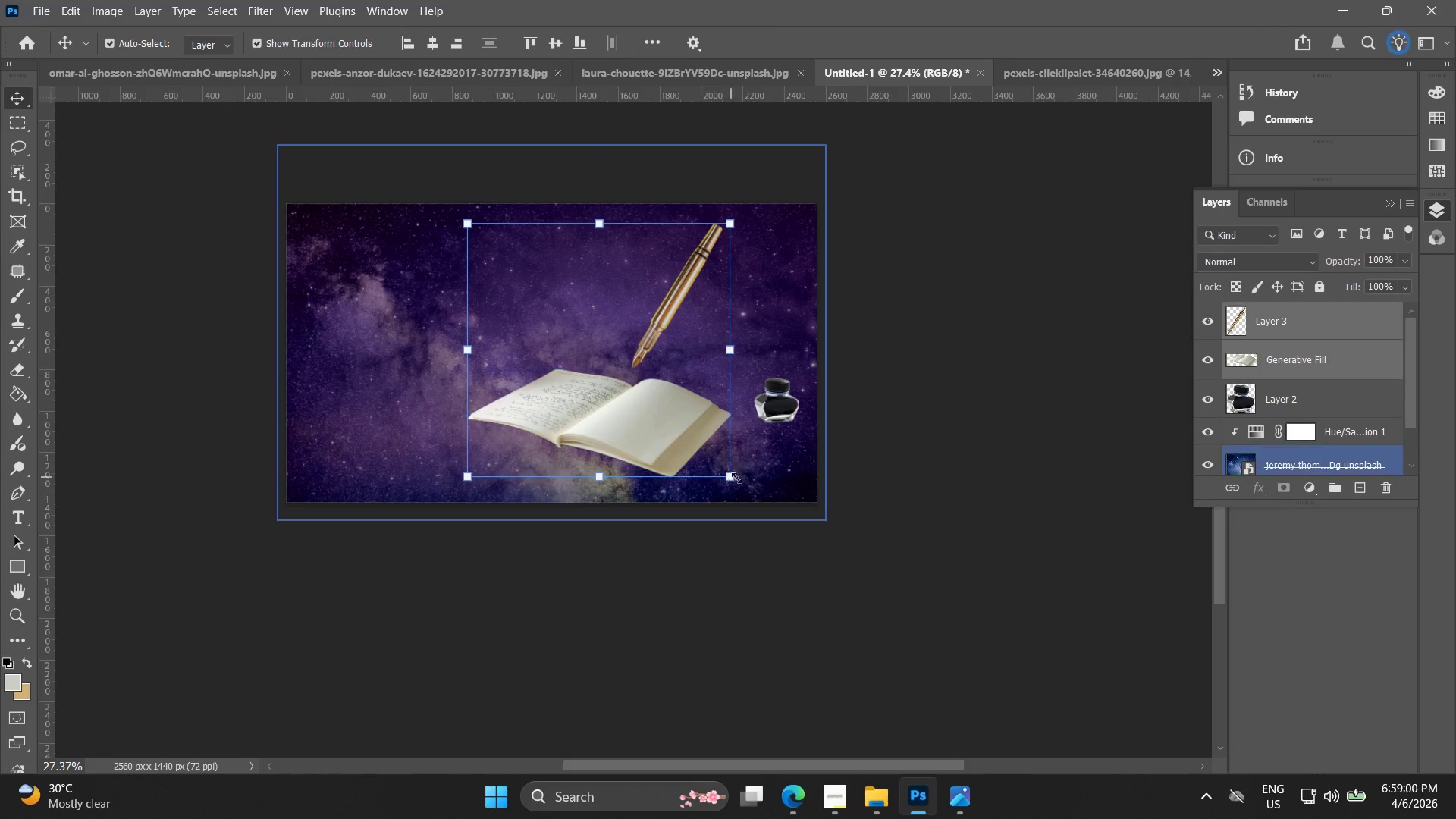 
hold_key(key=ShiftLeft, duration=1.5)
left_click_drag(start_coordinate=[739, 479], to_coordinate=[690, 440])
 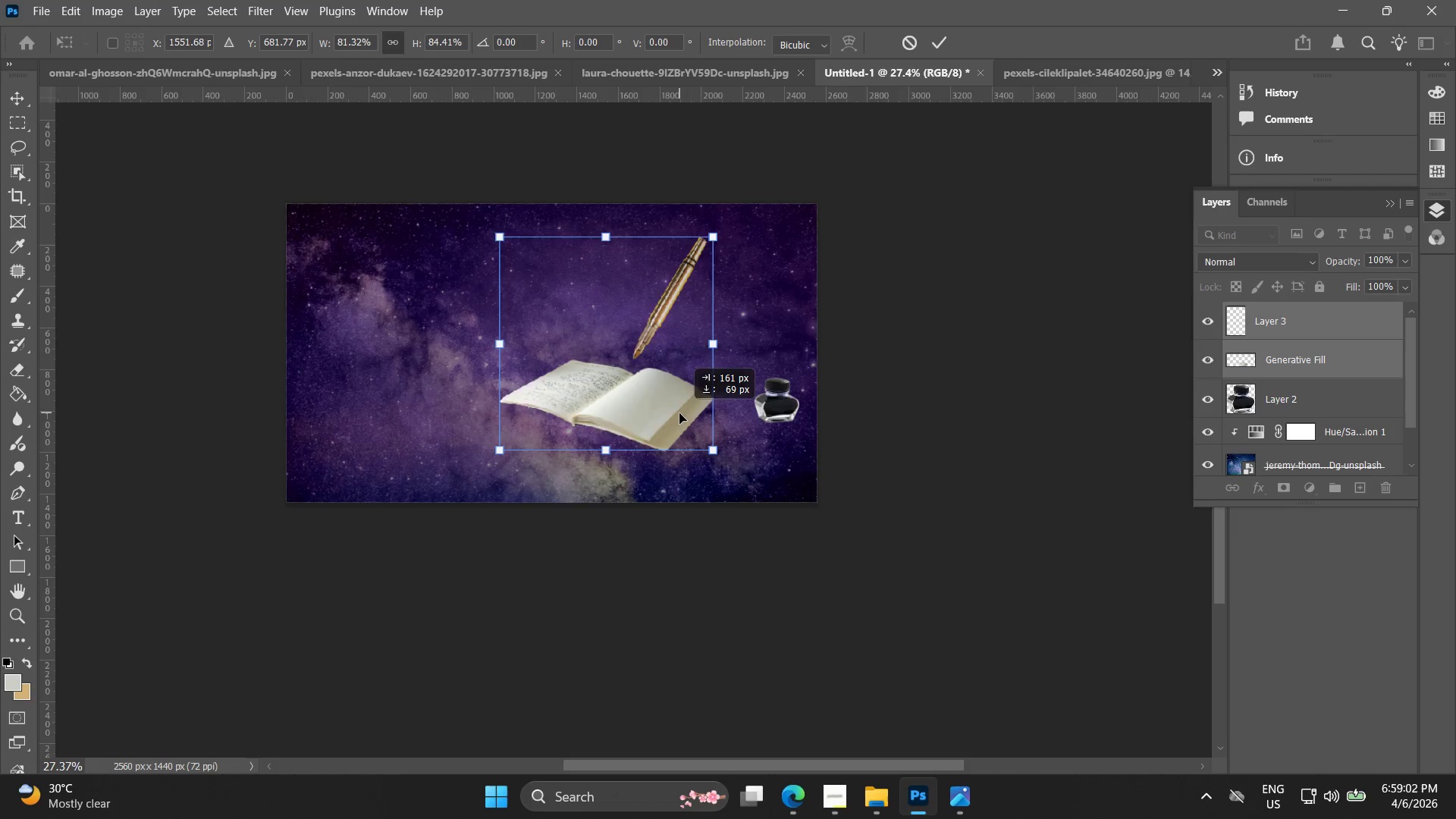 
key(Shift+ShiftLeft)
 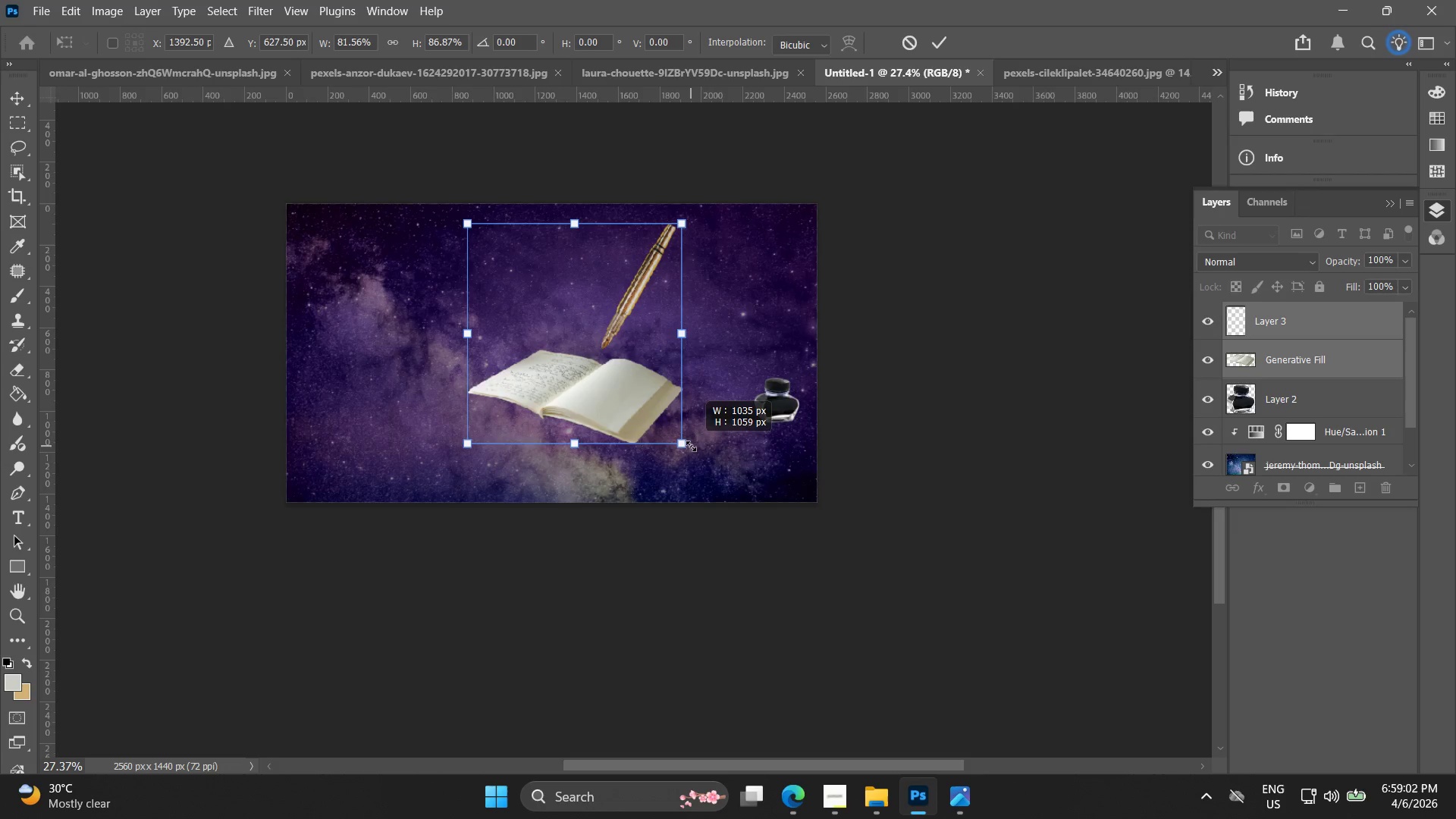 
key(Shift+ShiftLeft)
 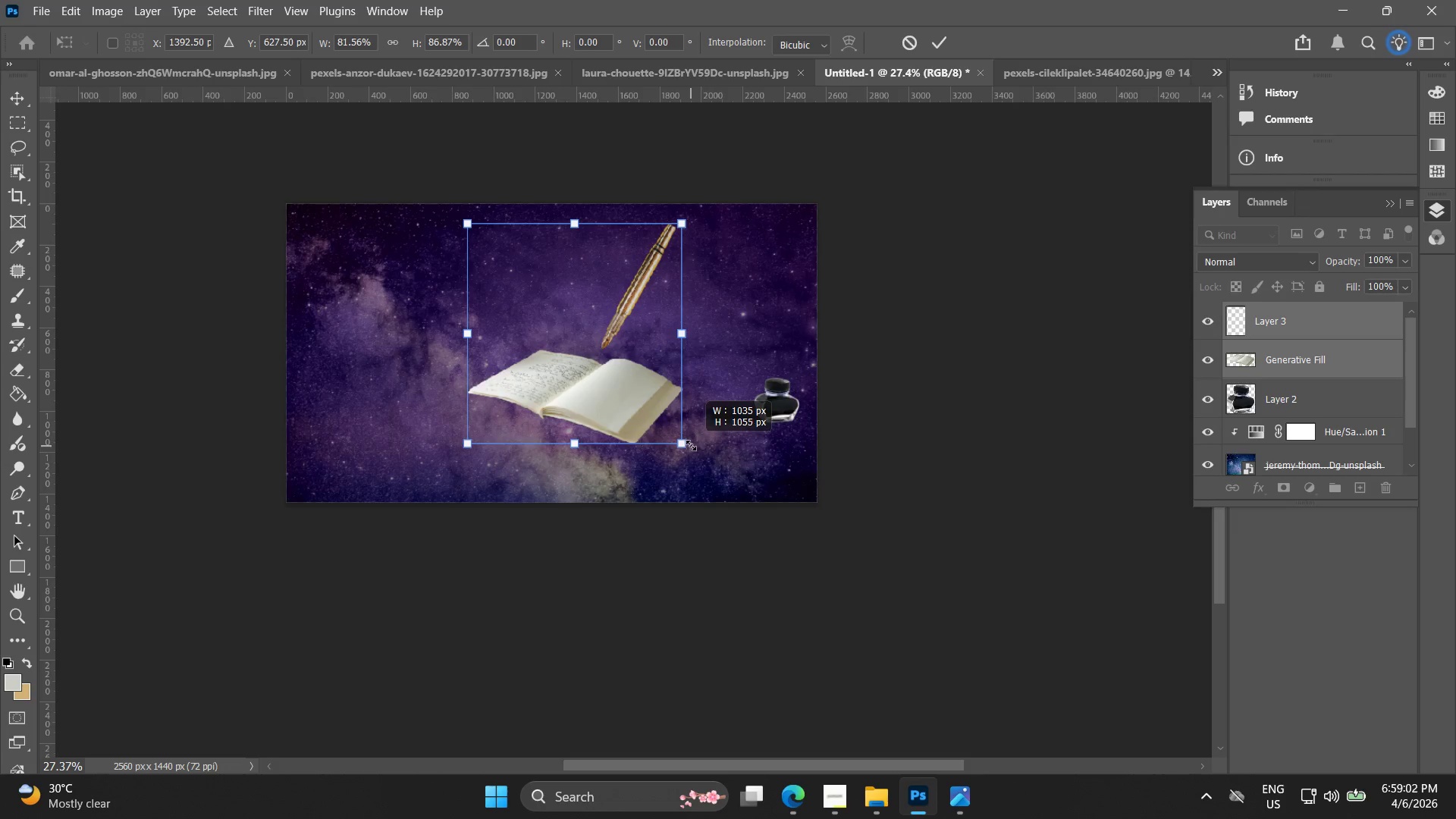 
key(Shift+ShiftLeft)
 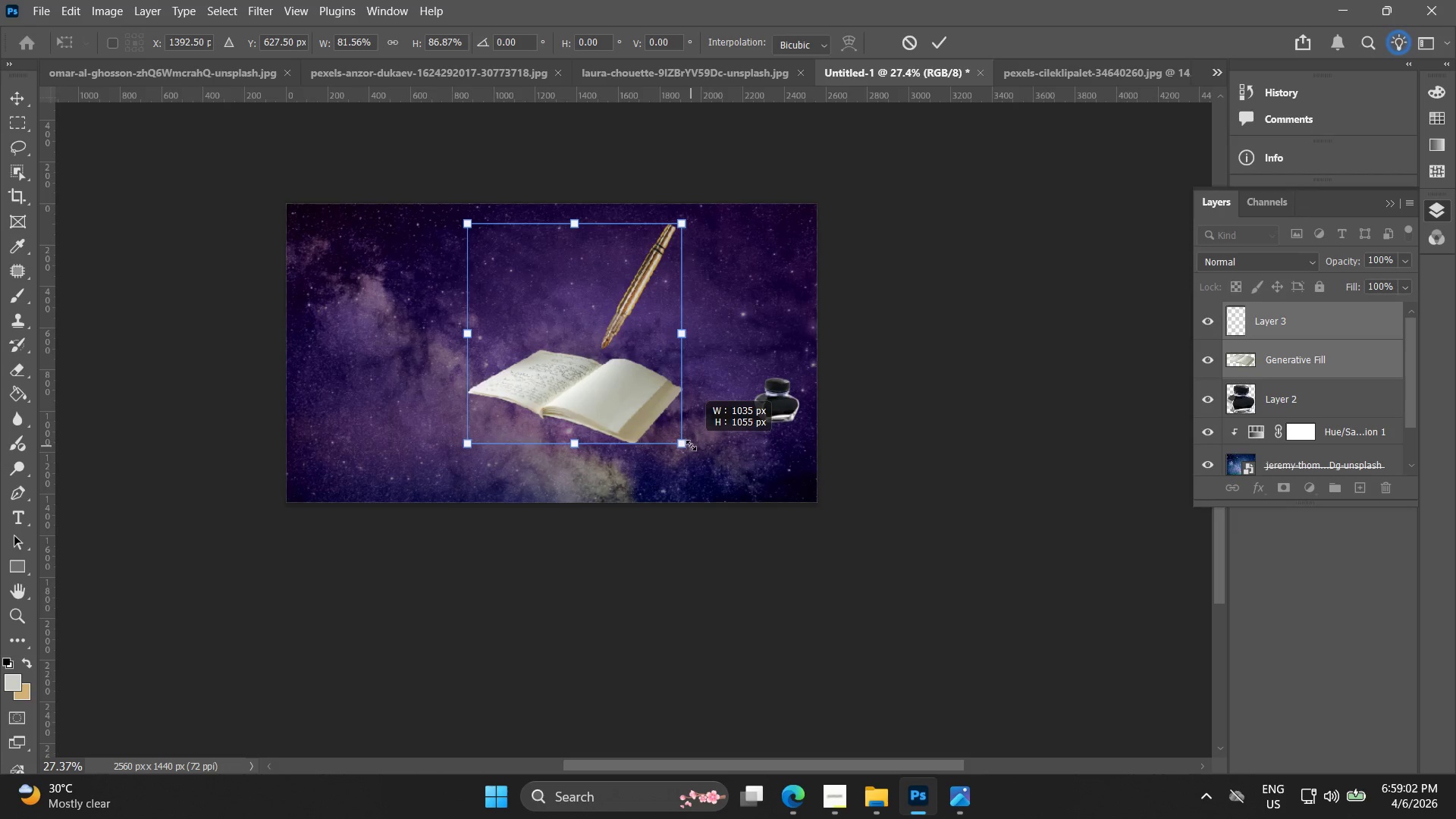 
key(Shift+ShiftLeft)
 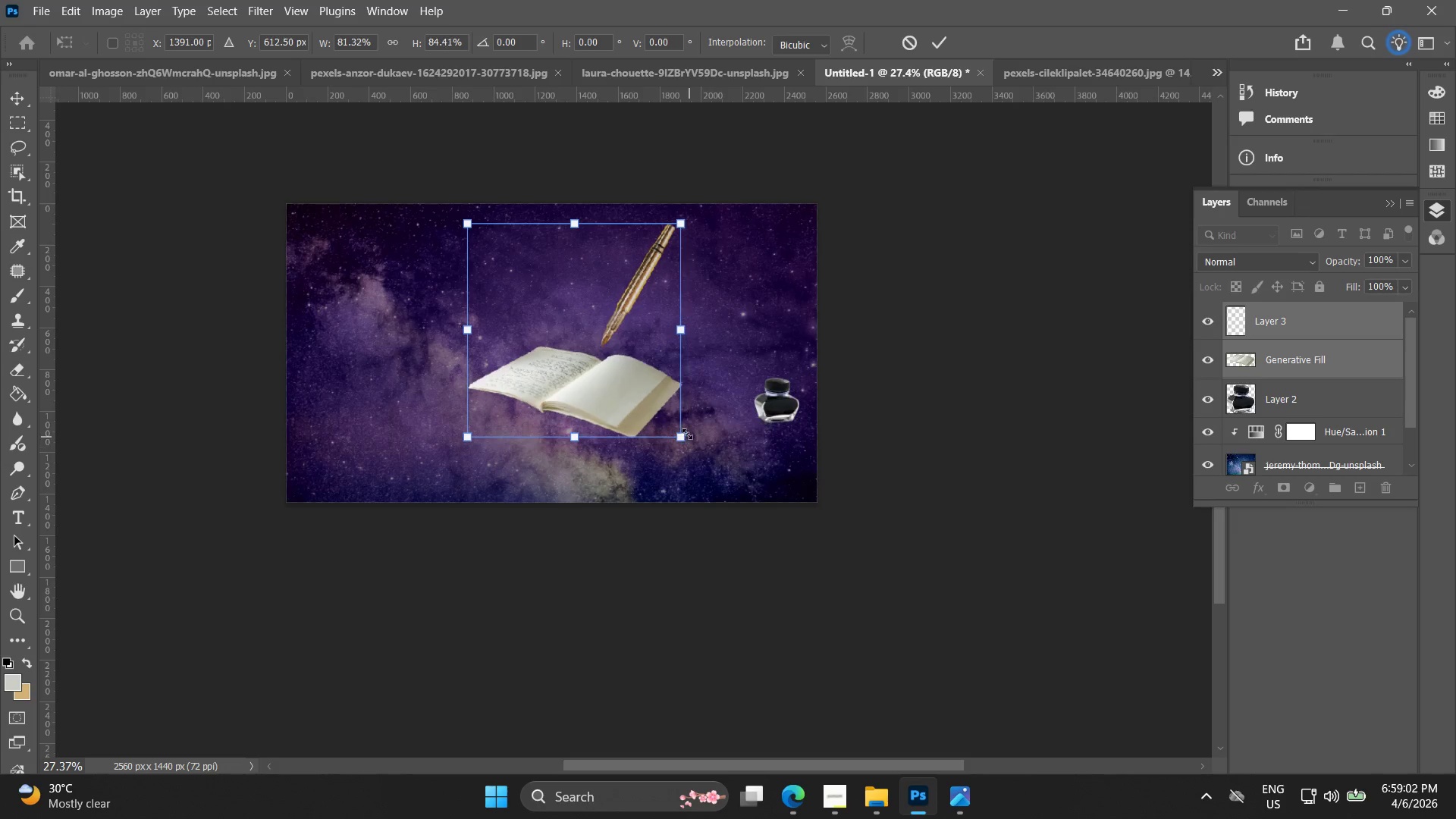 
key(Shift+ShiftLeft)
 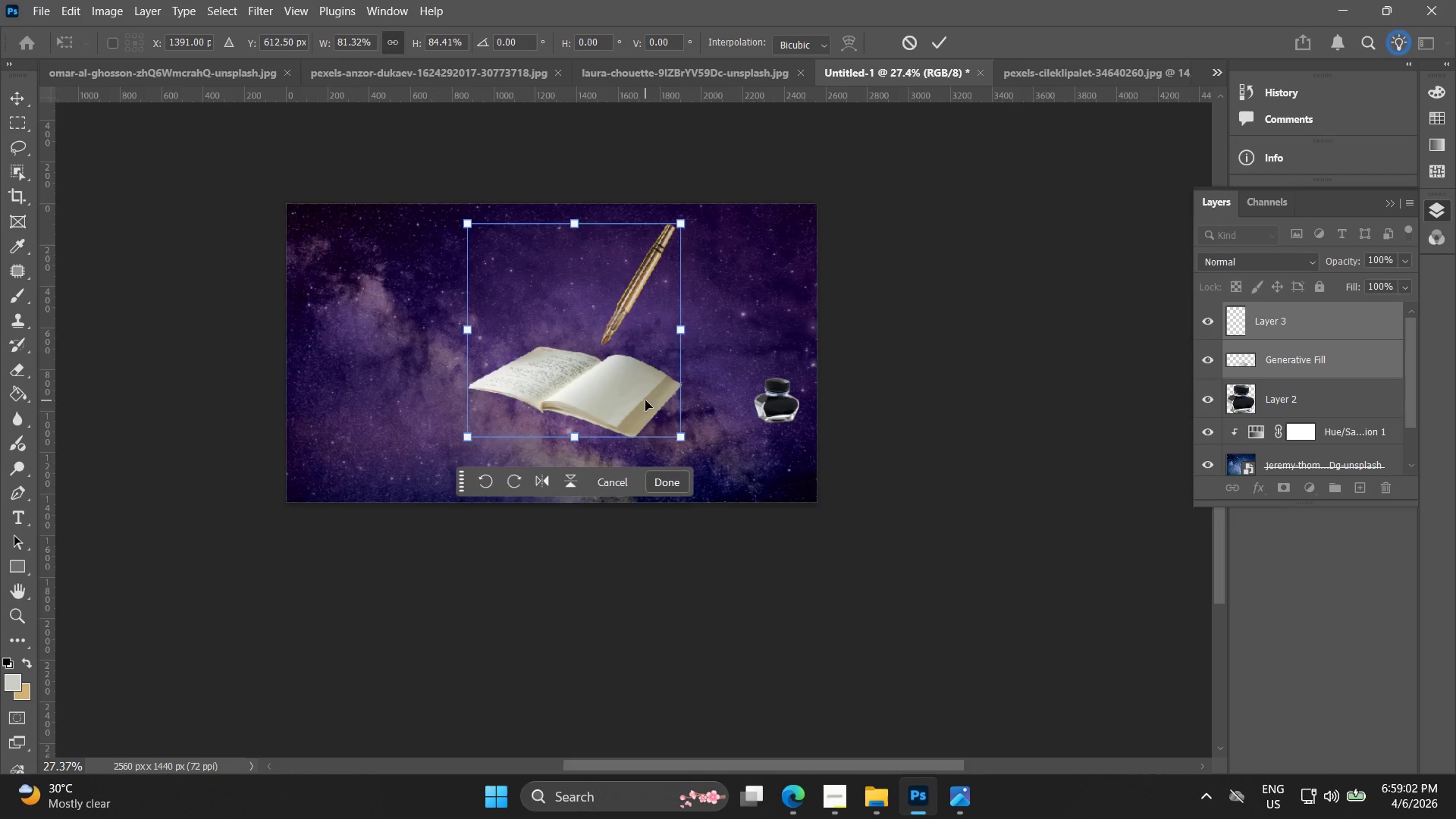 
left_click_drag(start_coordinate=[646, 399], to_coordinate=[695, 410])
 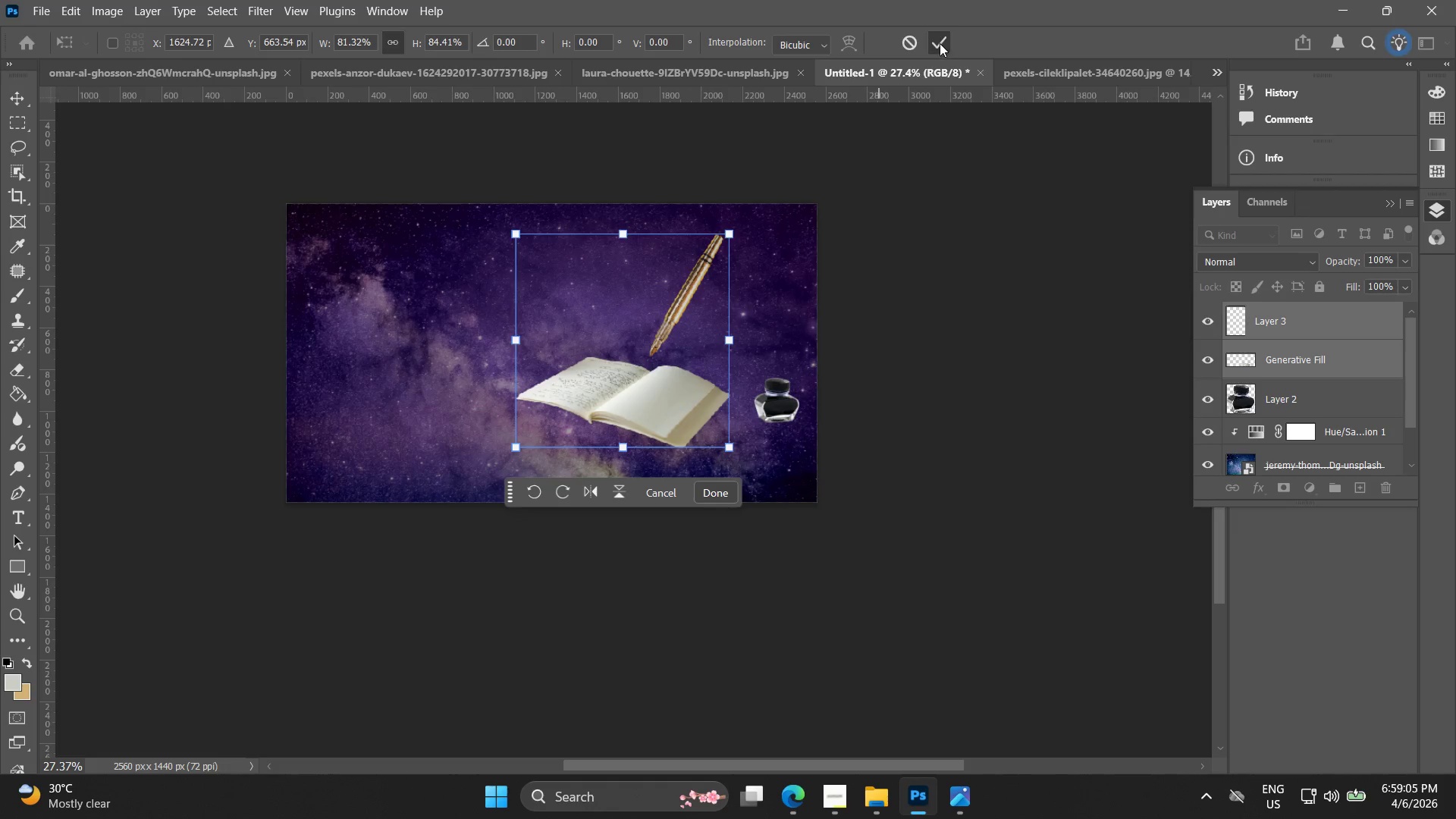 
left_click_drag(start_coordinate=[965, 313], to_coordinate=[959, 314])
 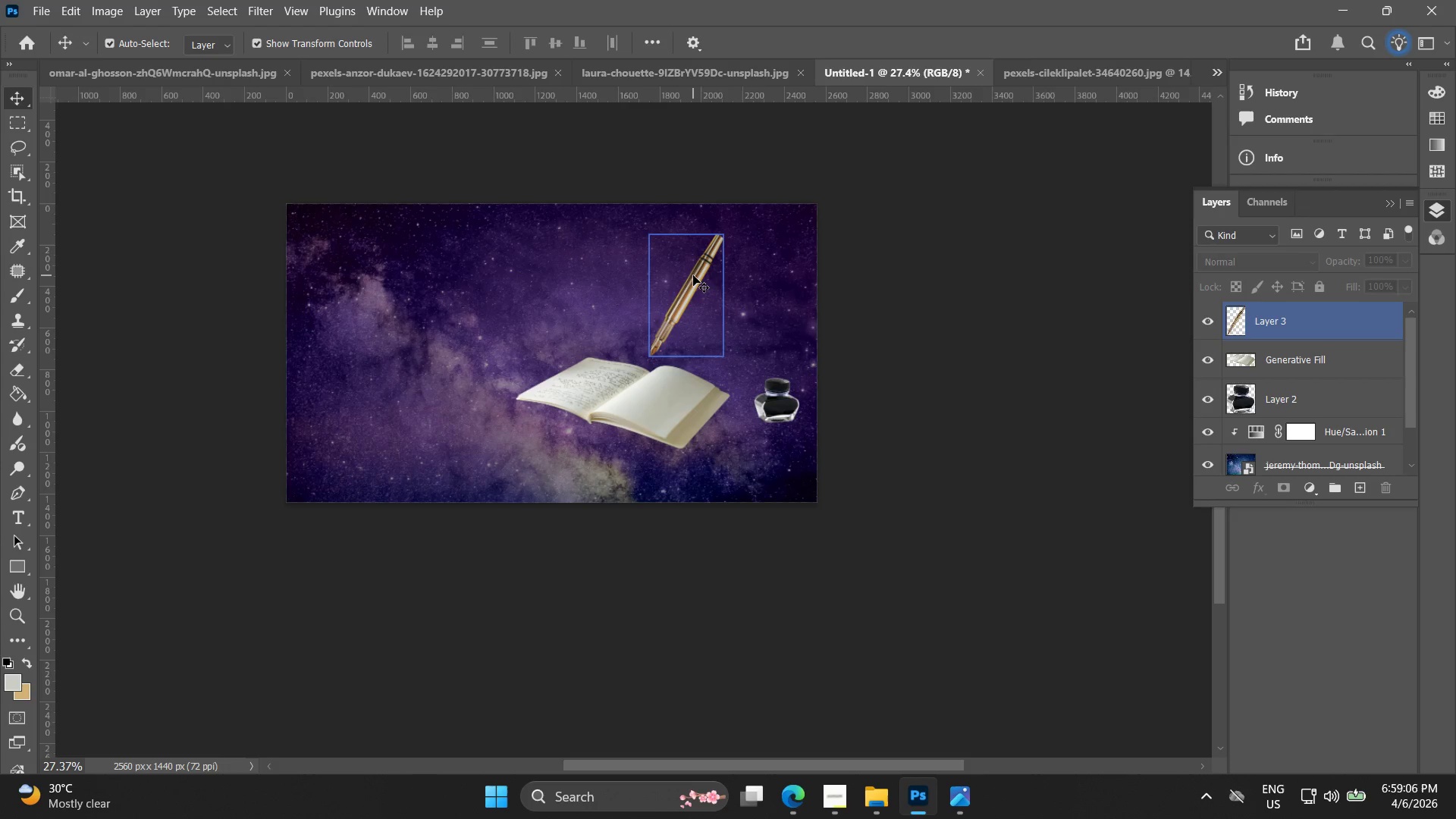 
left_click([693, 275])
 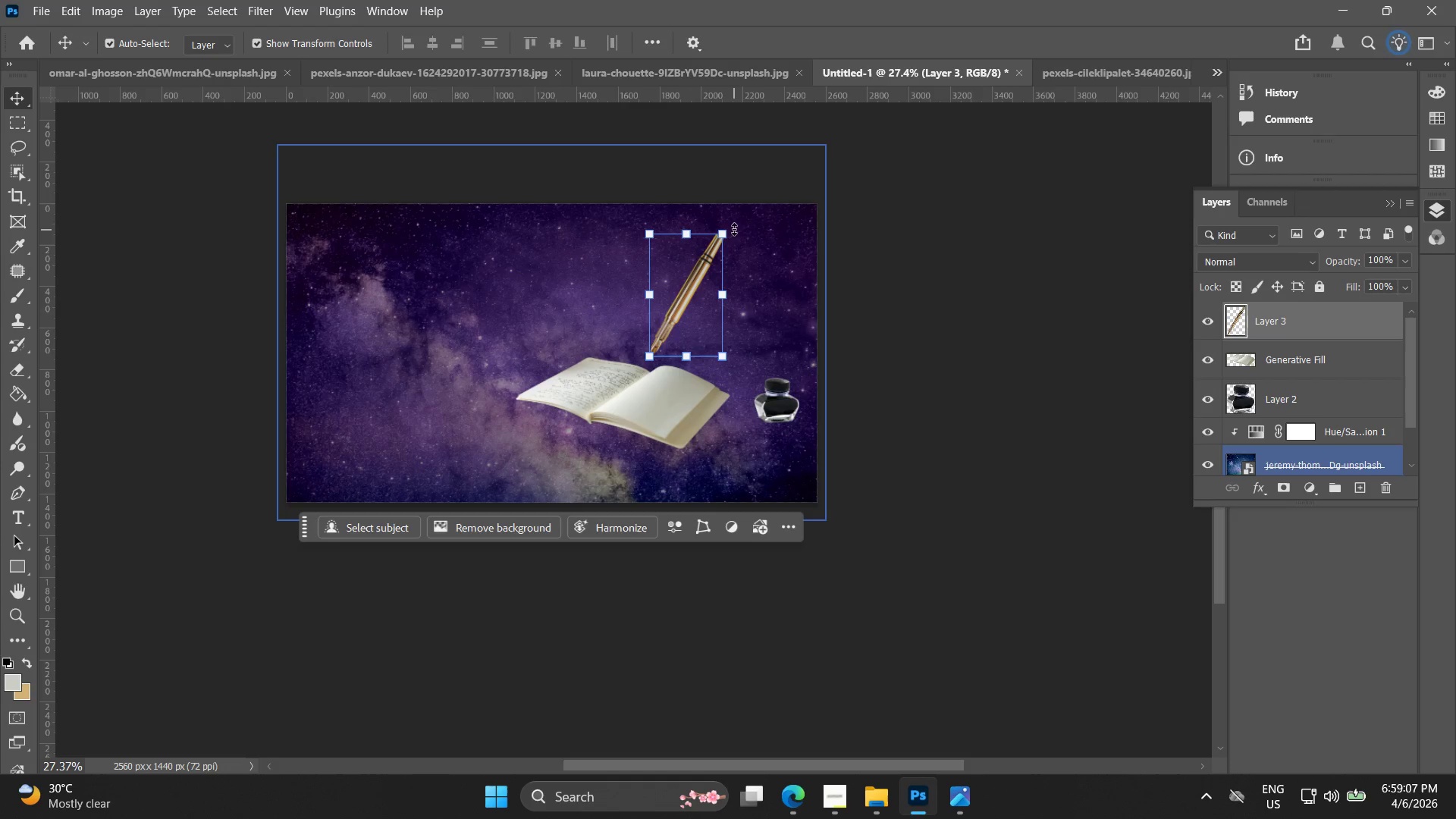 
left_click_drag(start_coordinate=[739, 224], to_coordinate=[752, 234])
 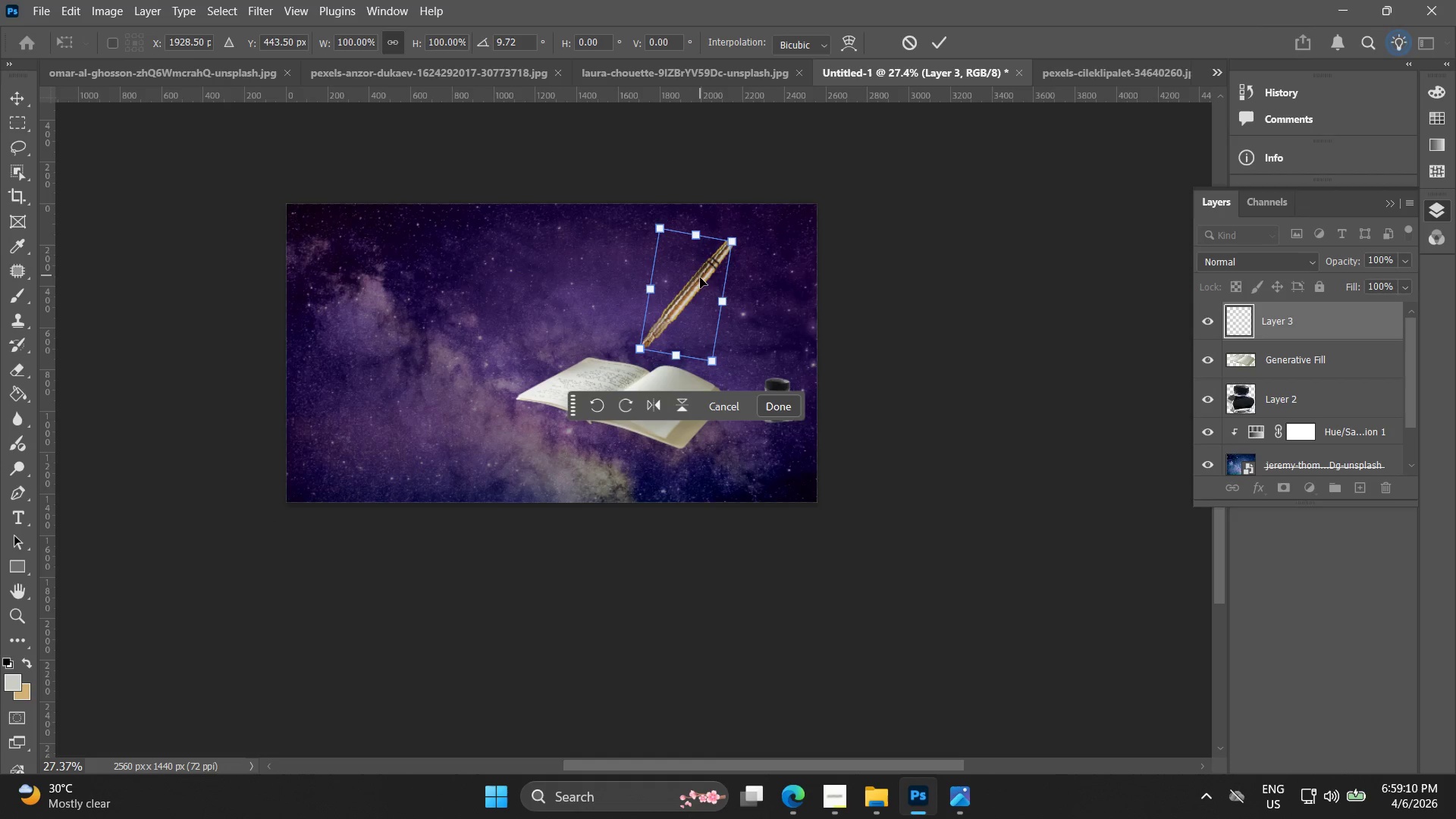 
left_click_drag(start_coordinate=[700, 281], to_coordinate=[690, 275])
 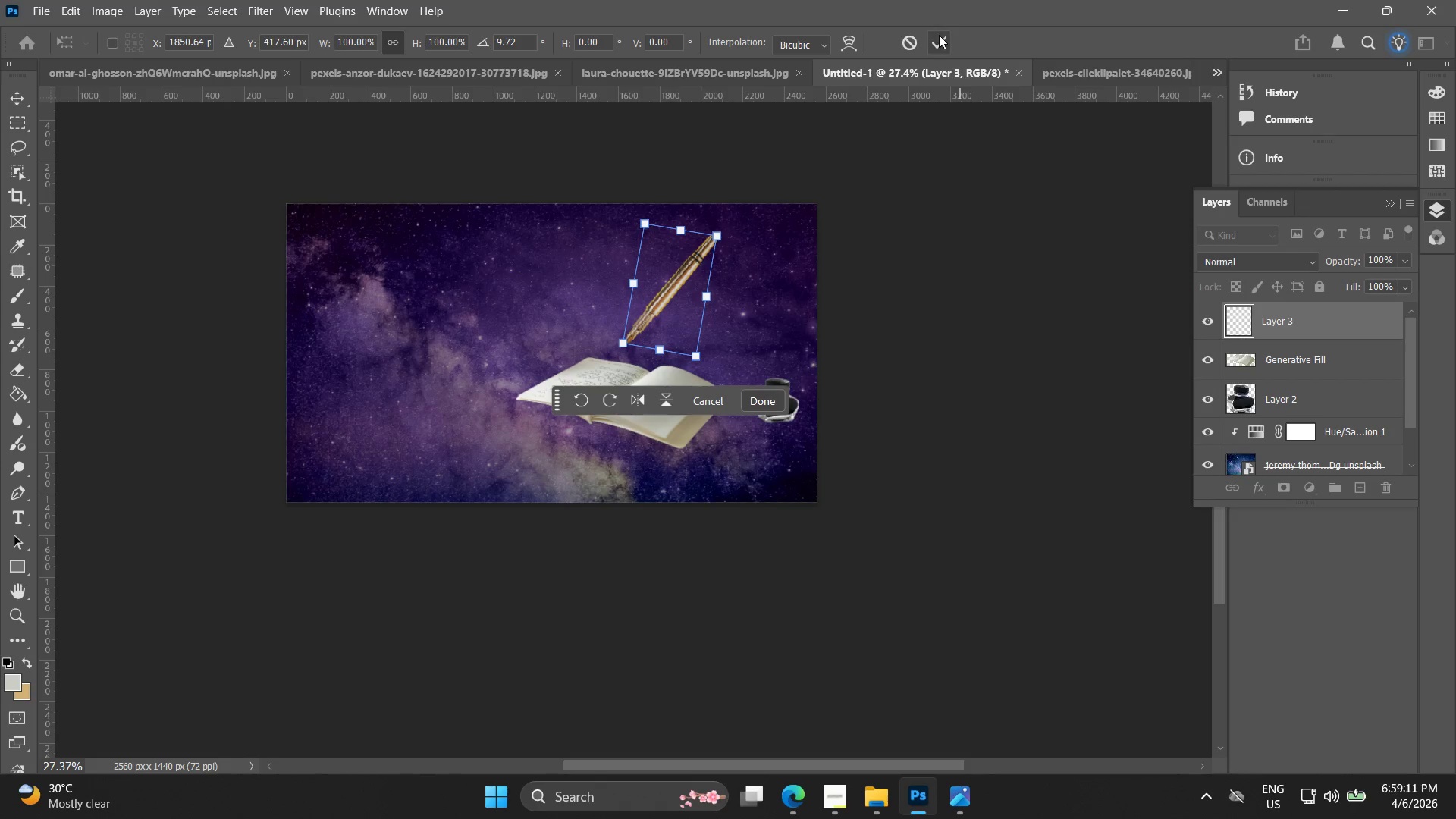 
double_click([981, 349])
 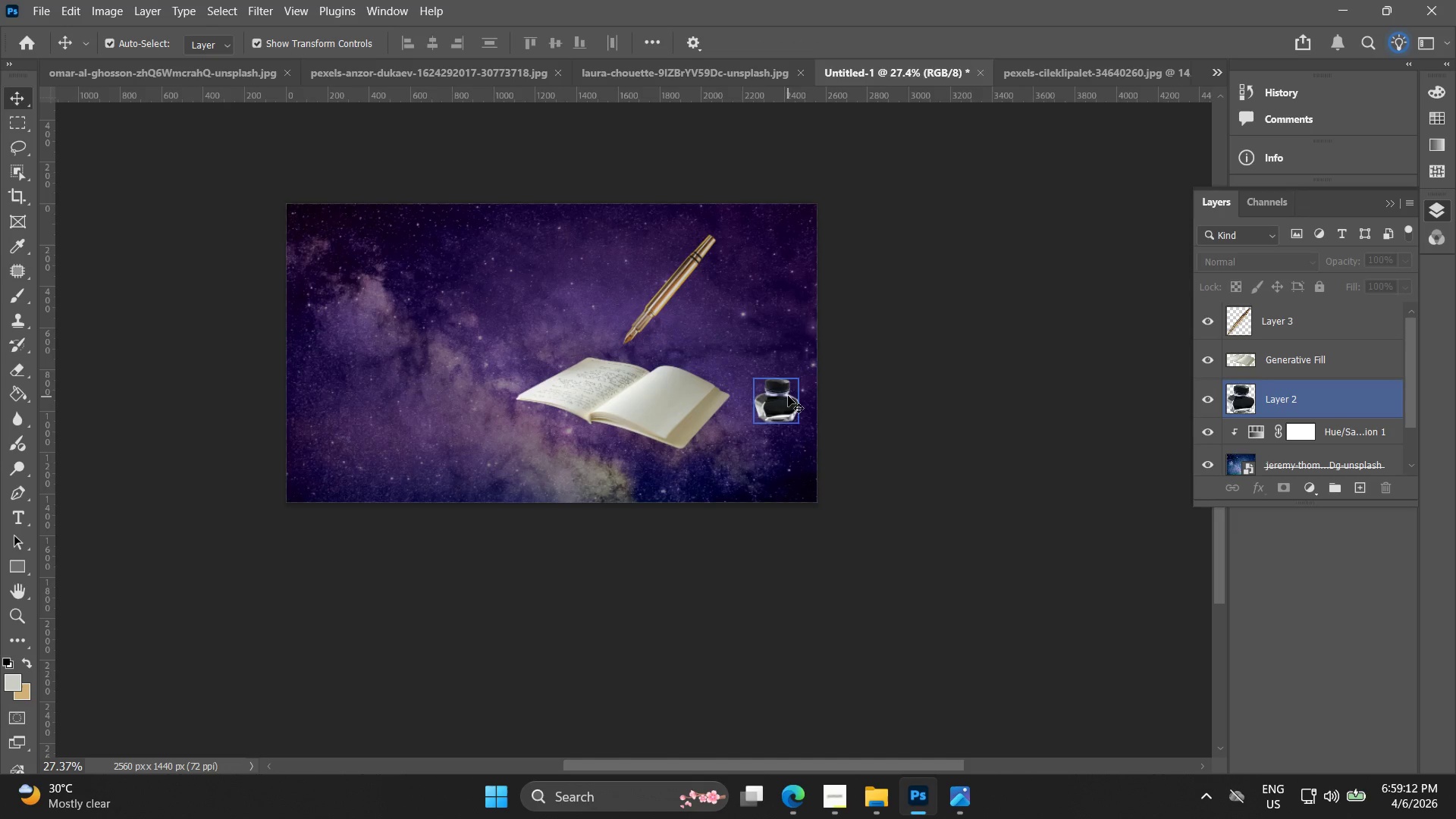 
left_click_drag(start_coordinate=[787, 396], to_coordinate=[727, 345])
 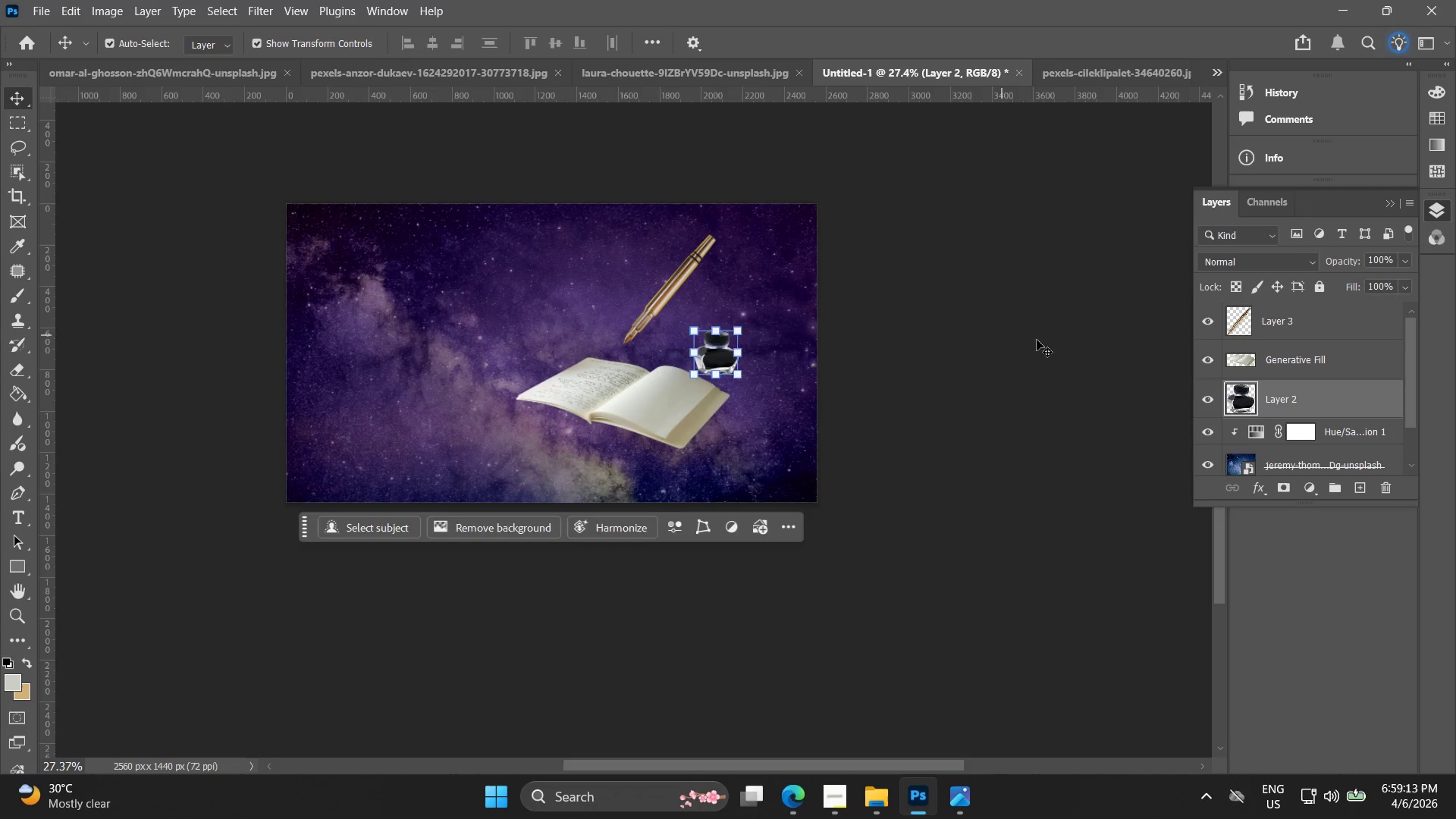 
left_click([1037, 340])
 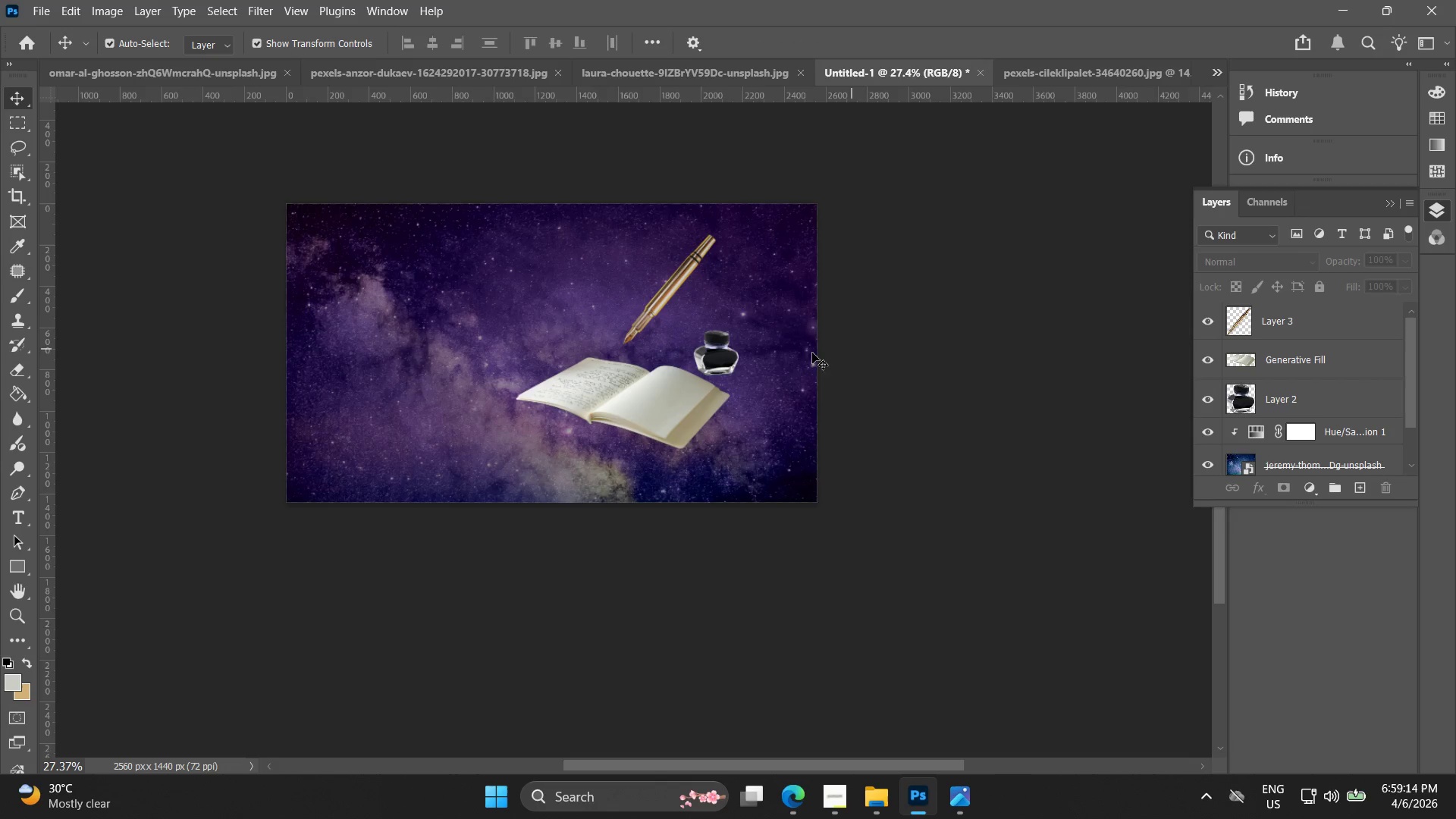 
key(Alt+AltLeft)
 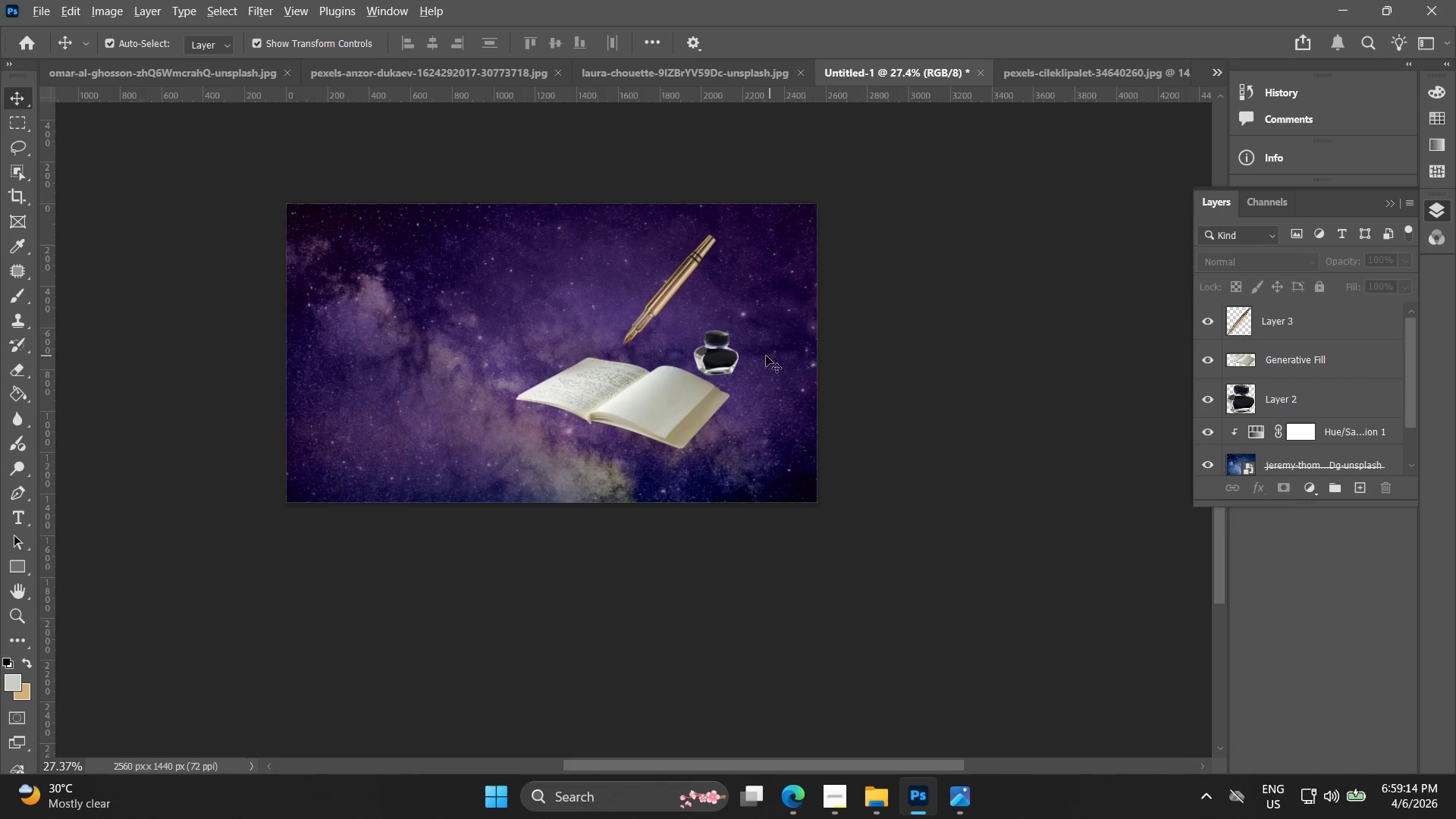 
key(Alt+AltLeft)
 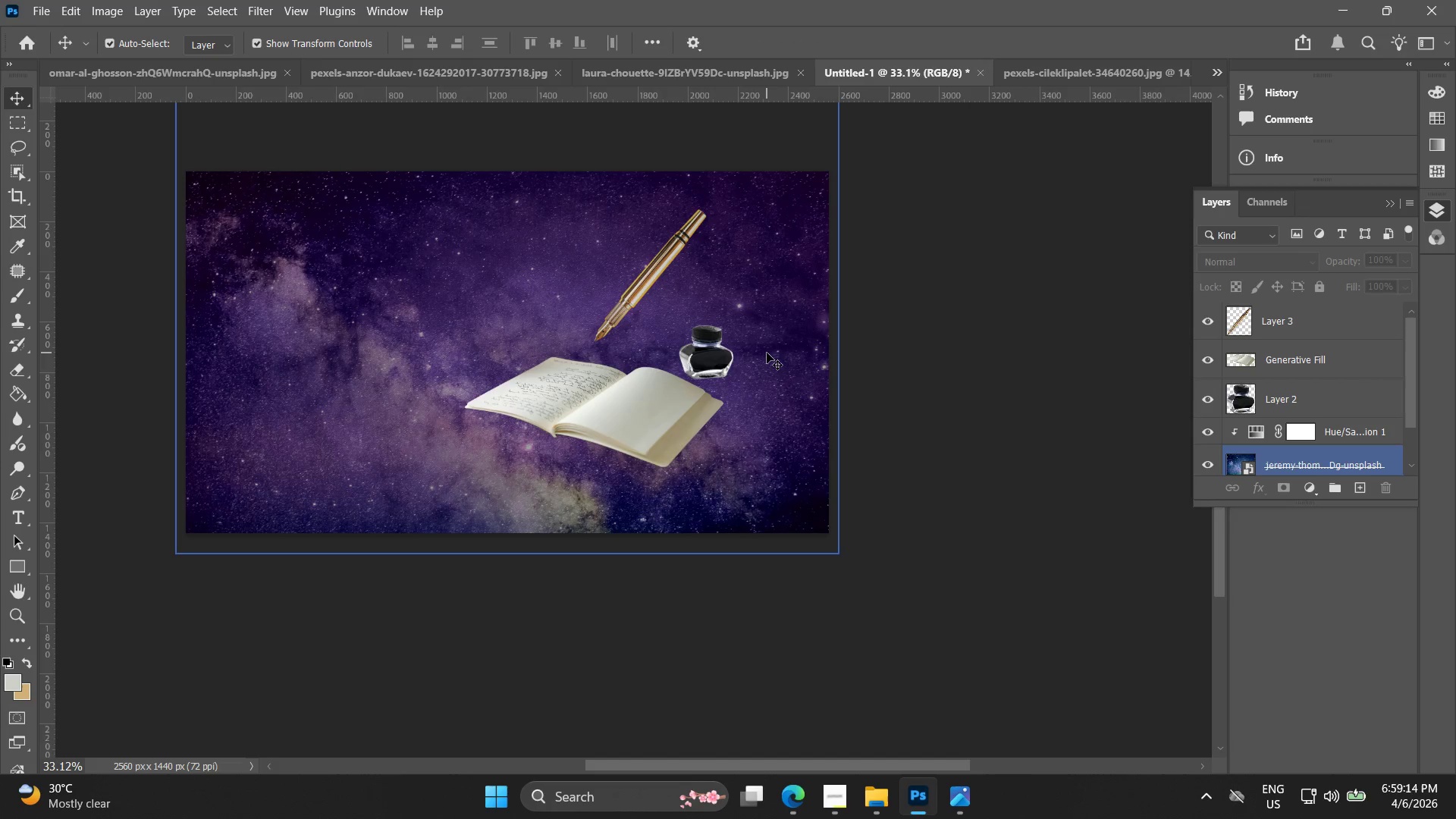 
hold_key(key=Space, duration=0.41)
 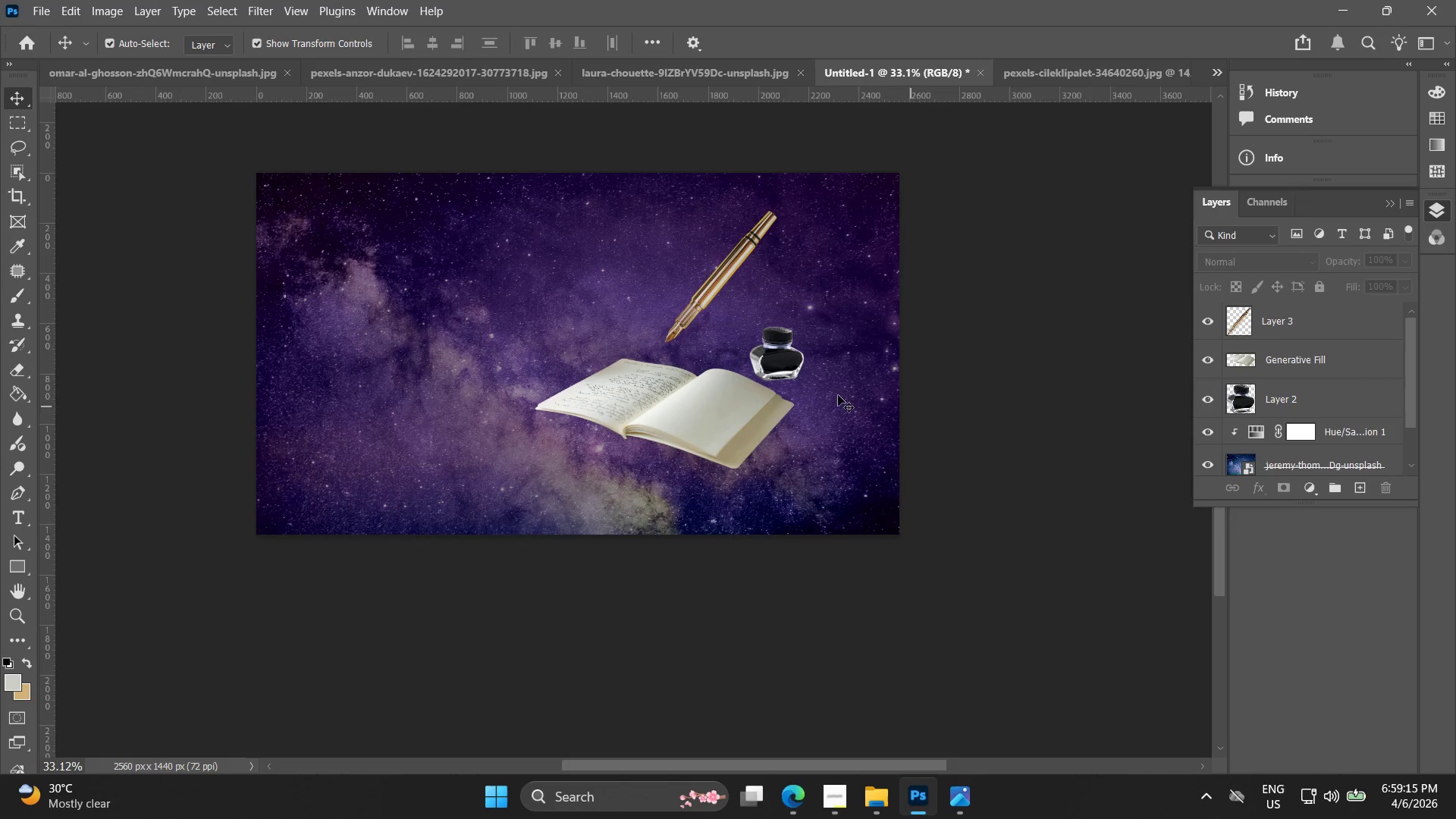 
left_click_drag(start_coordinate=[770, 350], to_coordinate=[841, 351])
 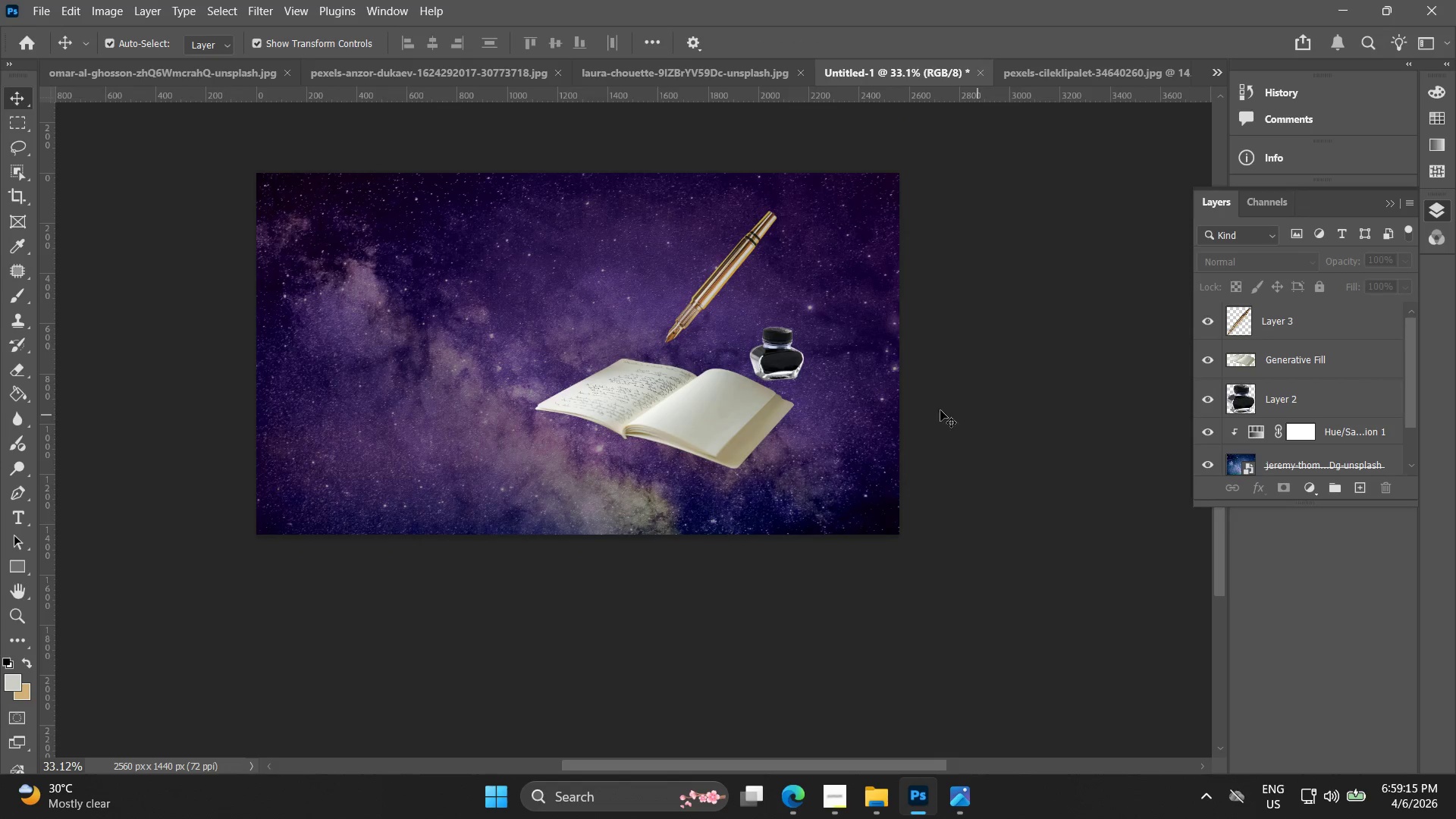 
scroll: coordinate [767, 353], scroll_direction: up, amount: 2.0
 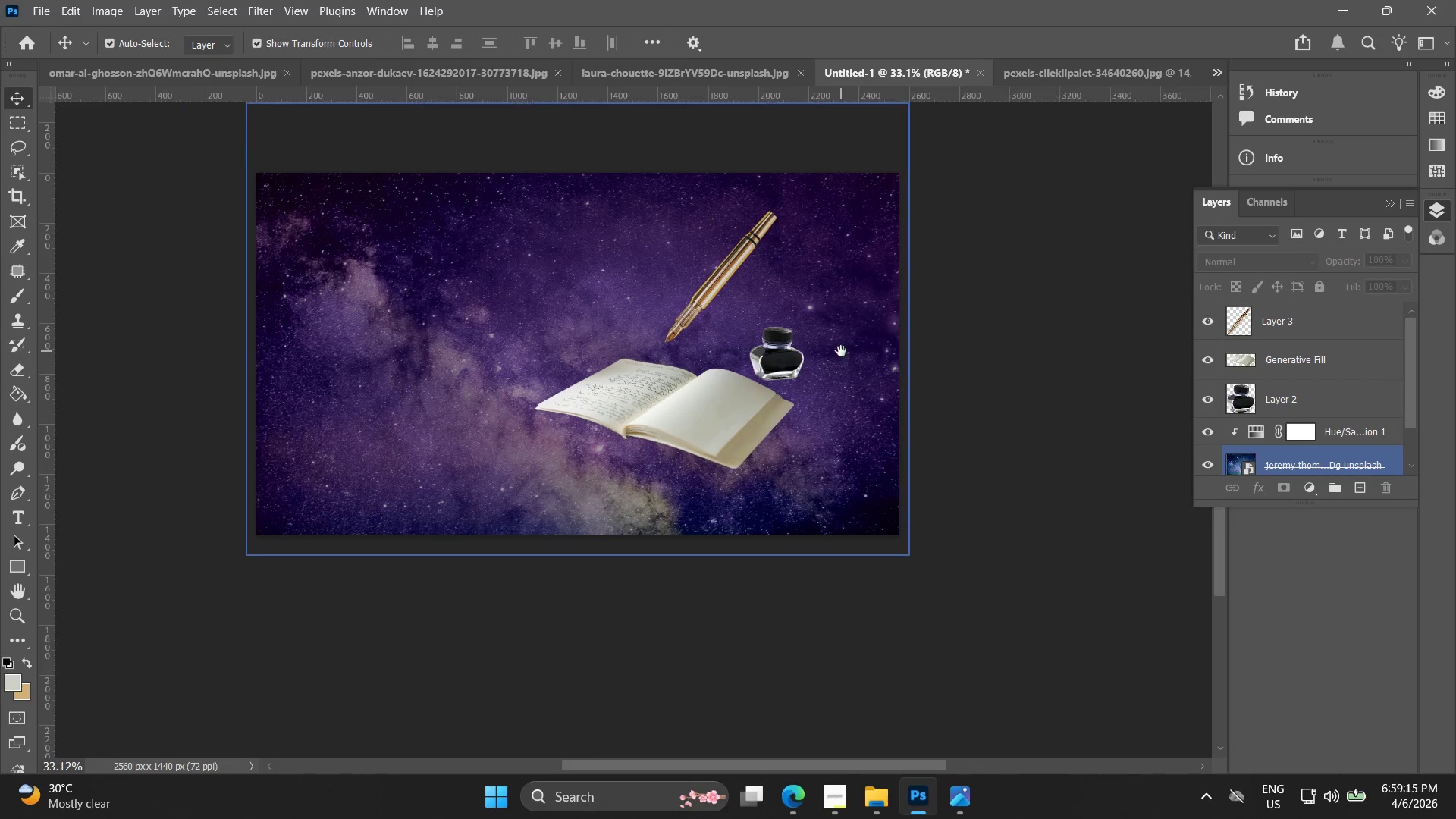 
key(Alt+AltLeft)
 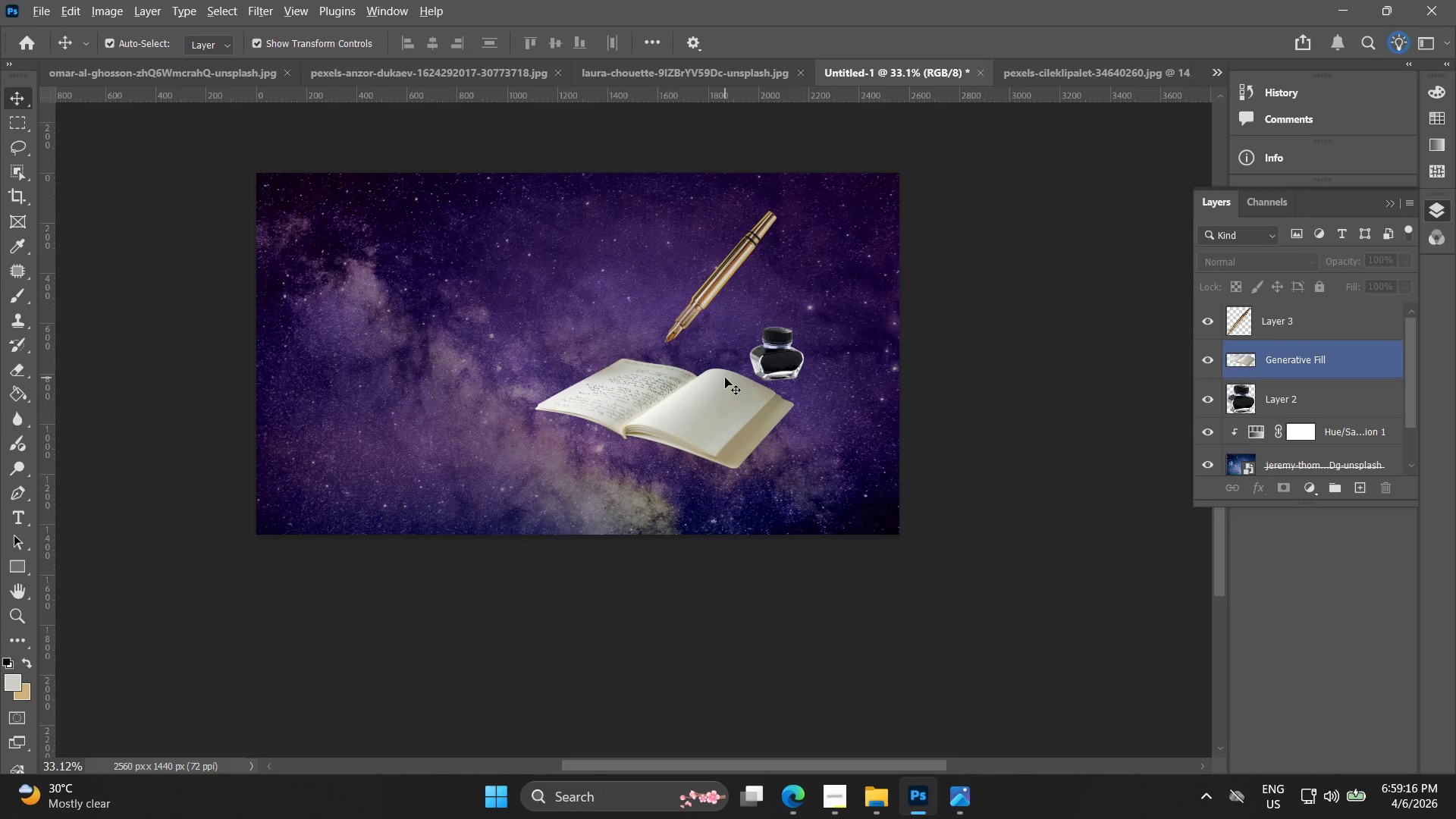 
scroll: coordinate [725, 378], scroll_direction: up, amount: 4.0
 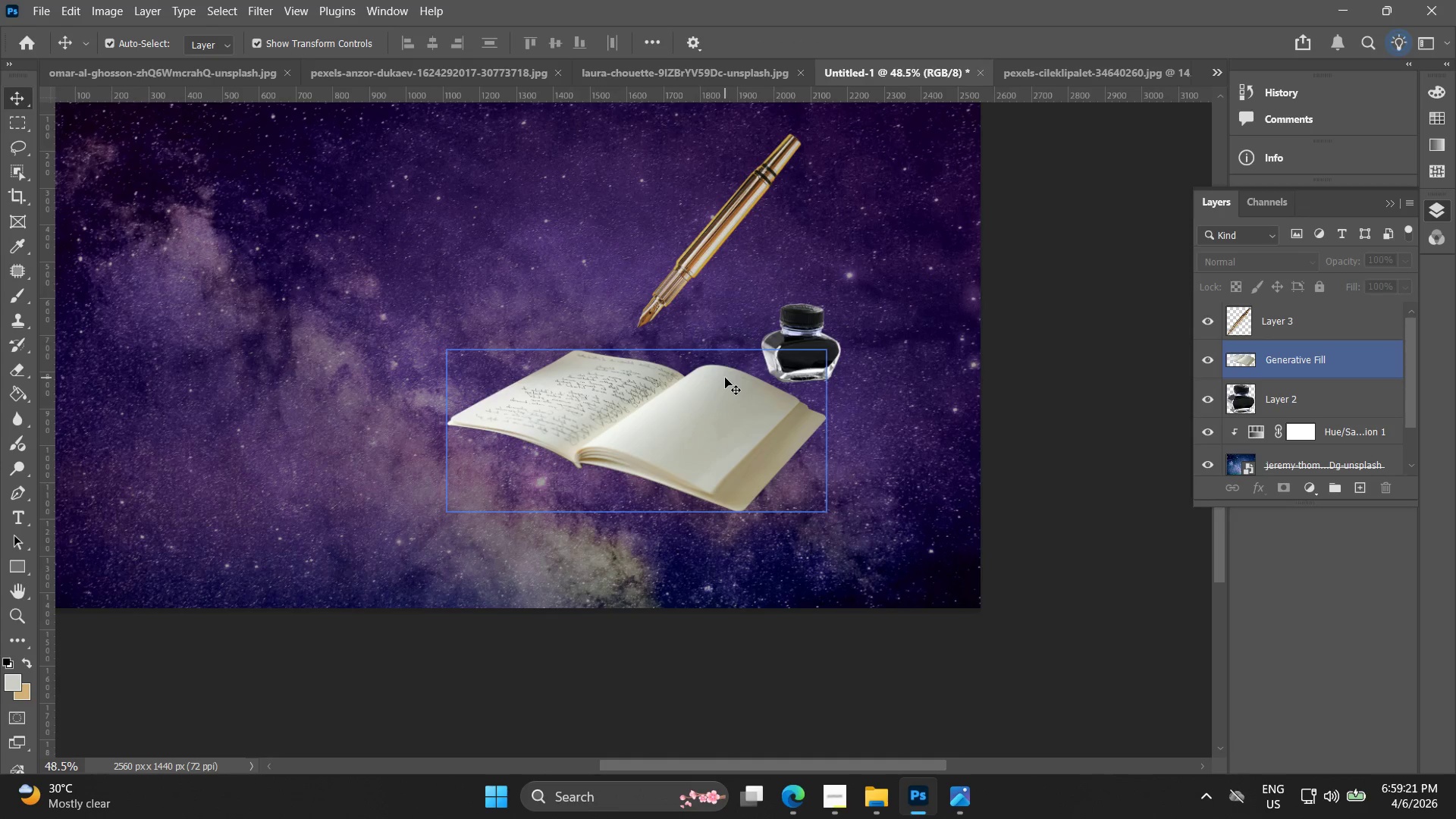 
wait(9.64)
 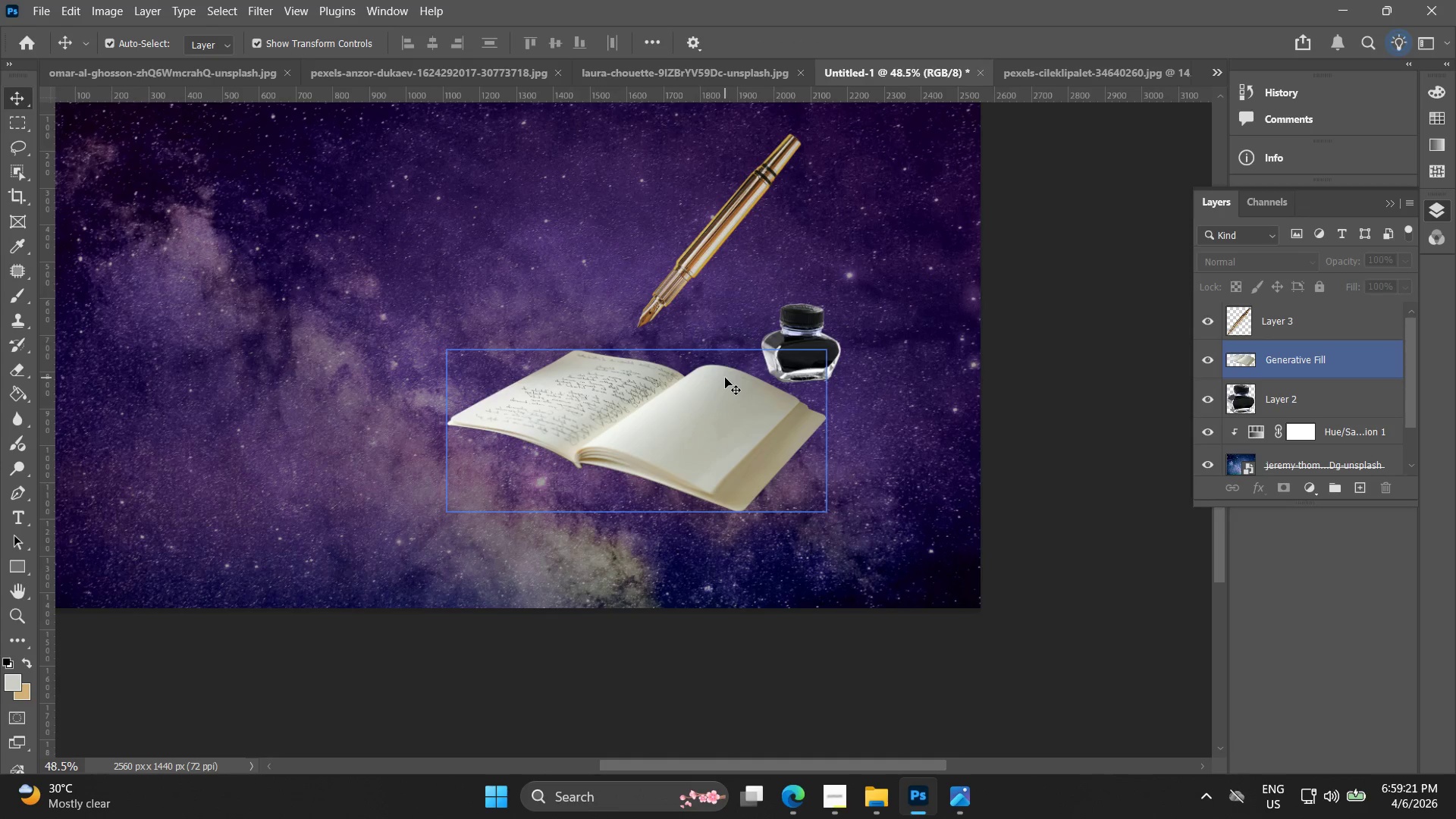 
left_click_drag(start_coordinate=[776, 818], to_coordinate=[780, 818])
 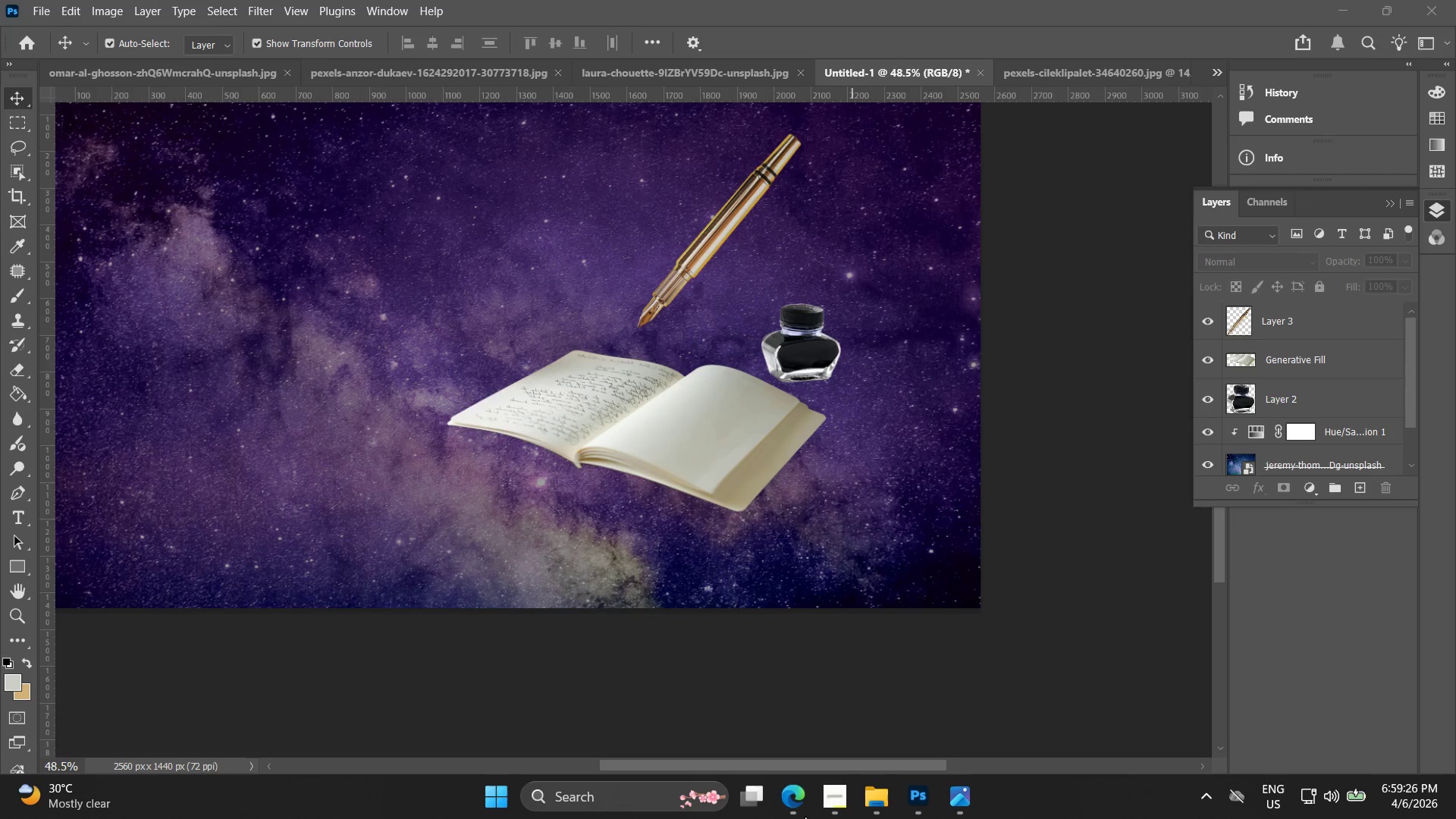 
left_click([811, 814])
 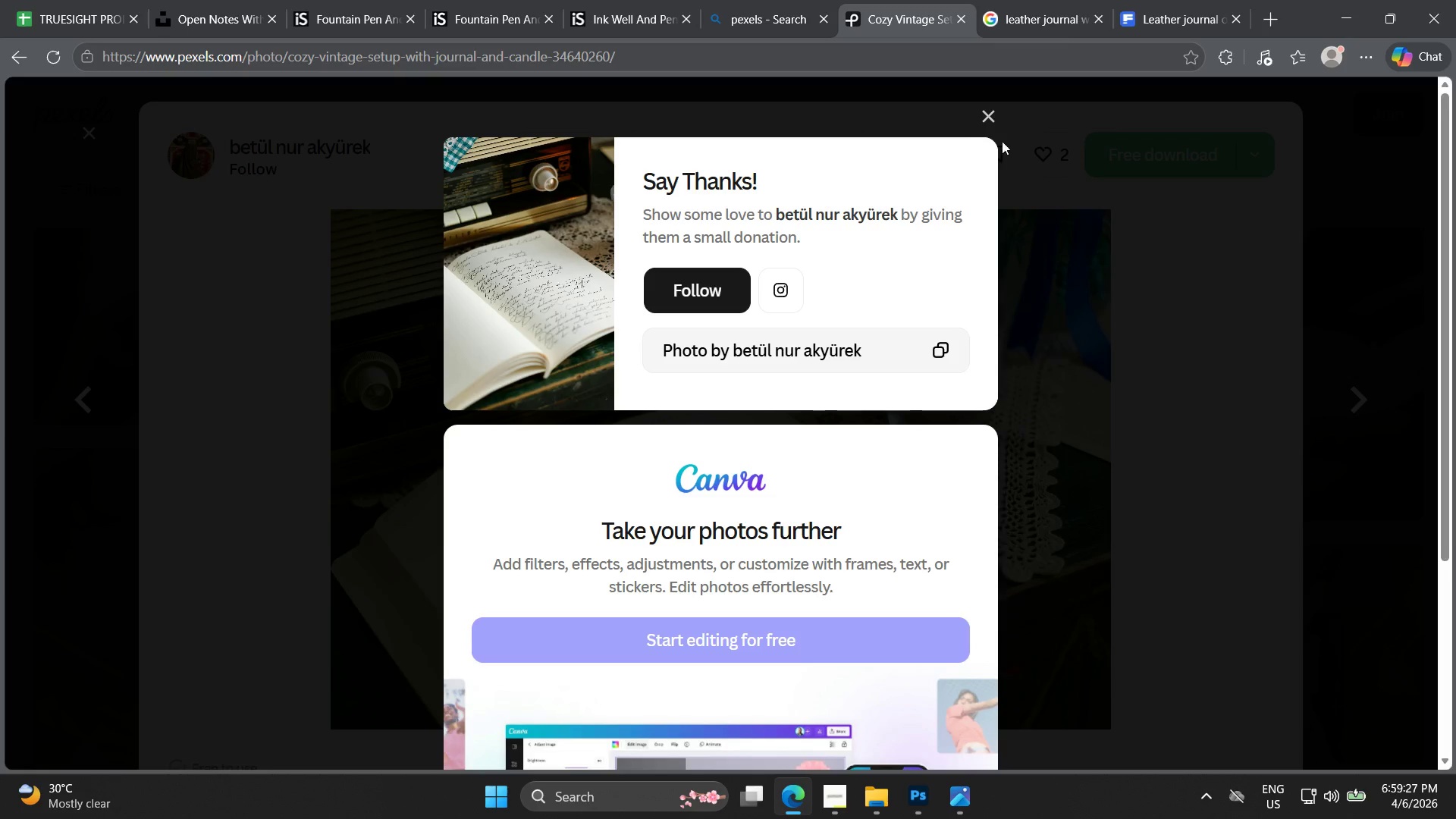 
left_click([994, 117])
 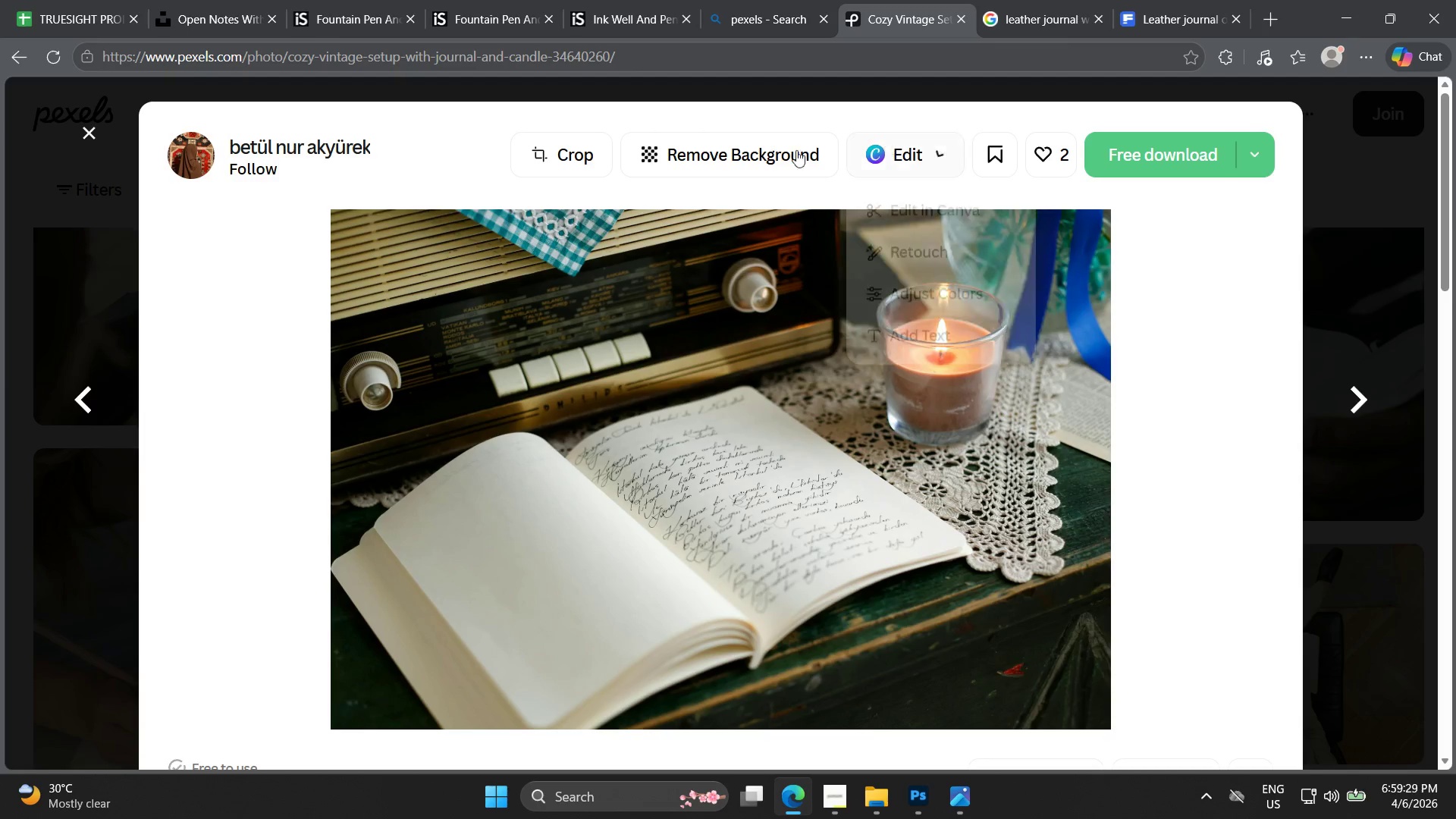 
key(Escape)
 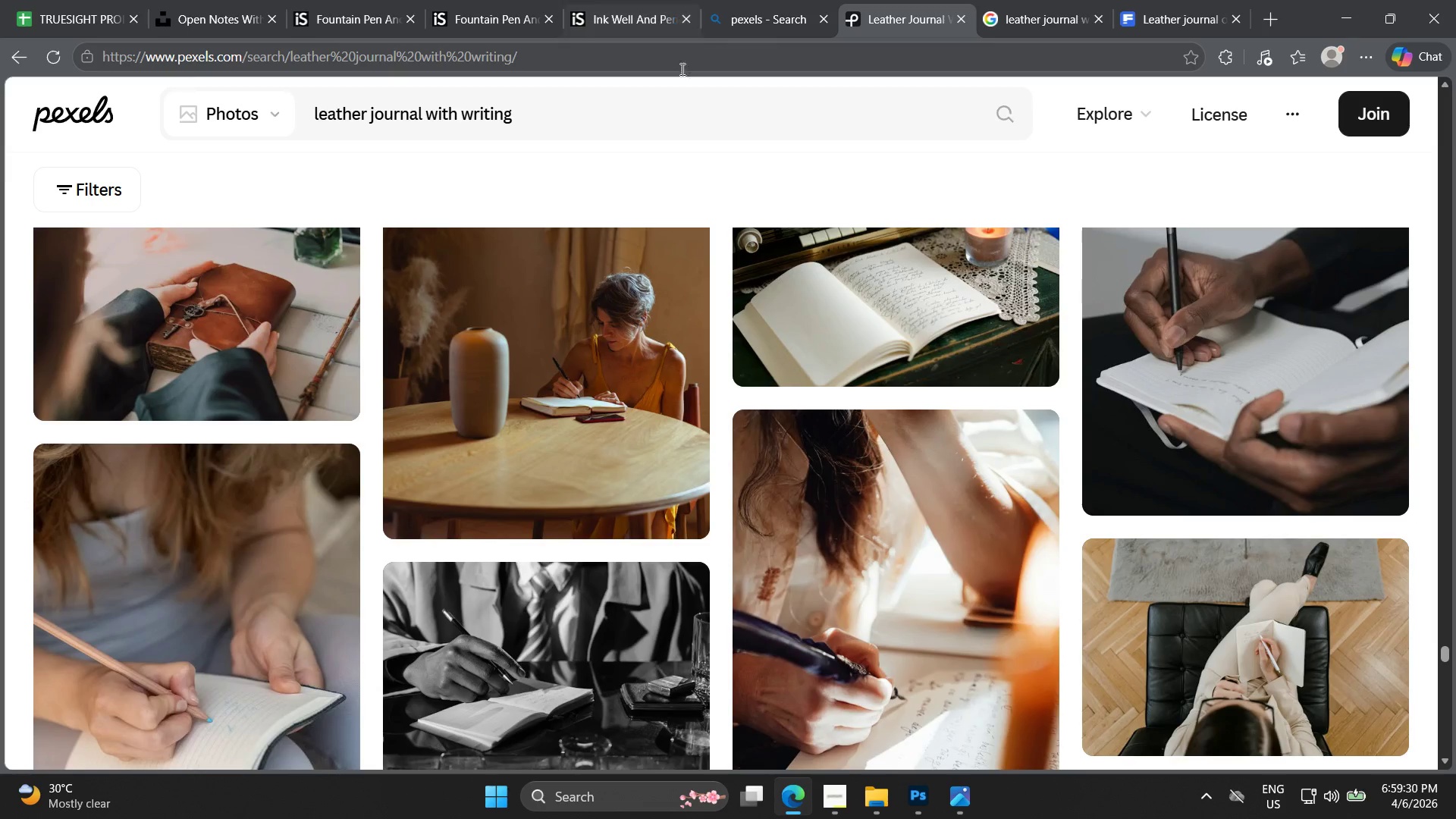 
scroll: coordinate [433, 233], scroll_direction: up, amount: 4.0
 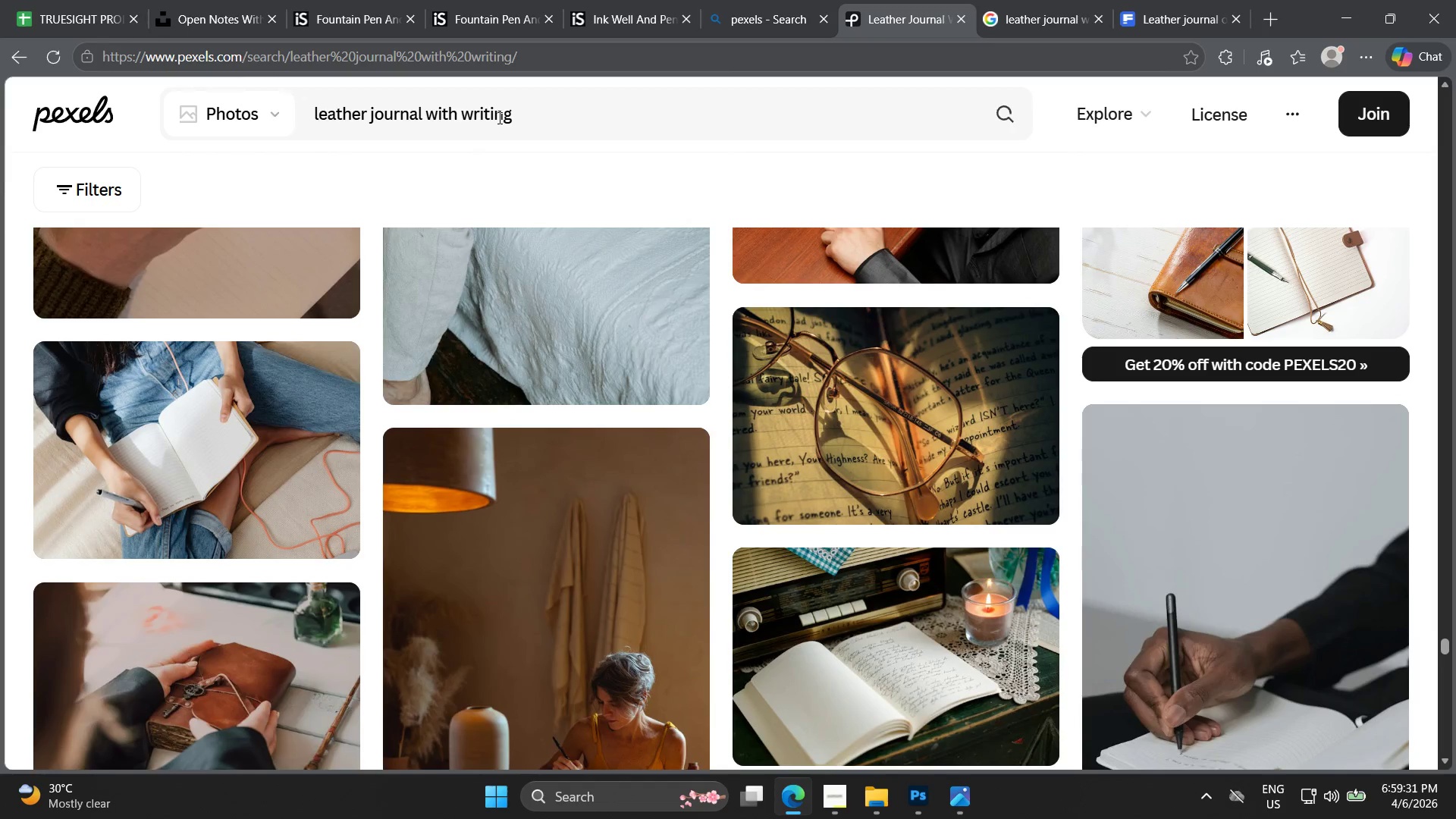 
double_click([498, 118])
 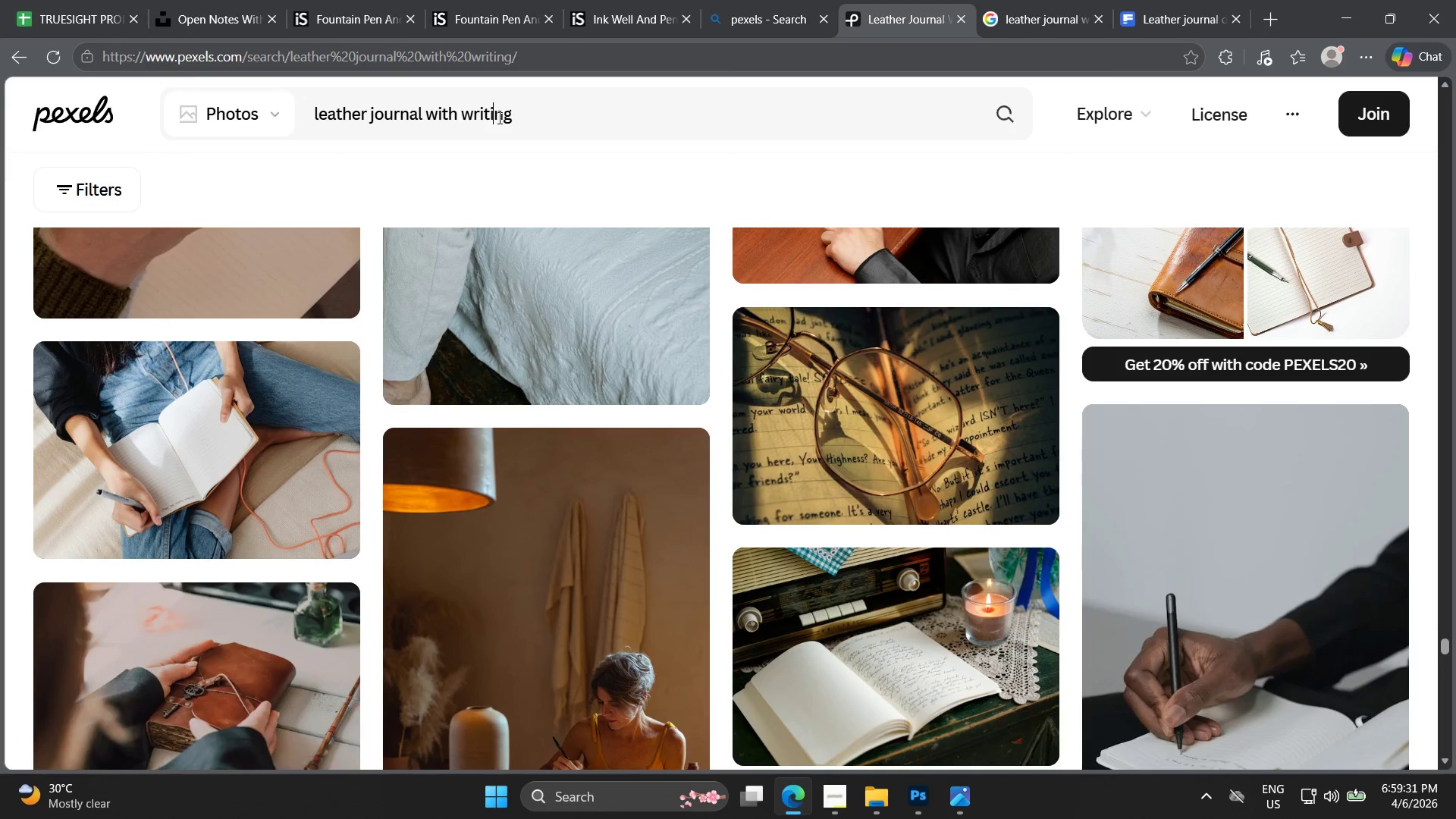 
triple_click([498, 118])
 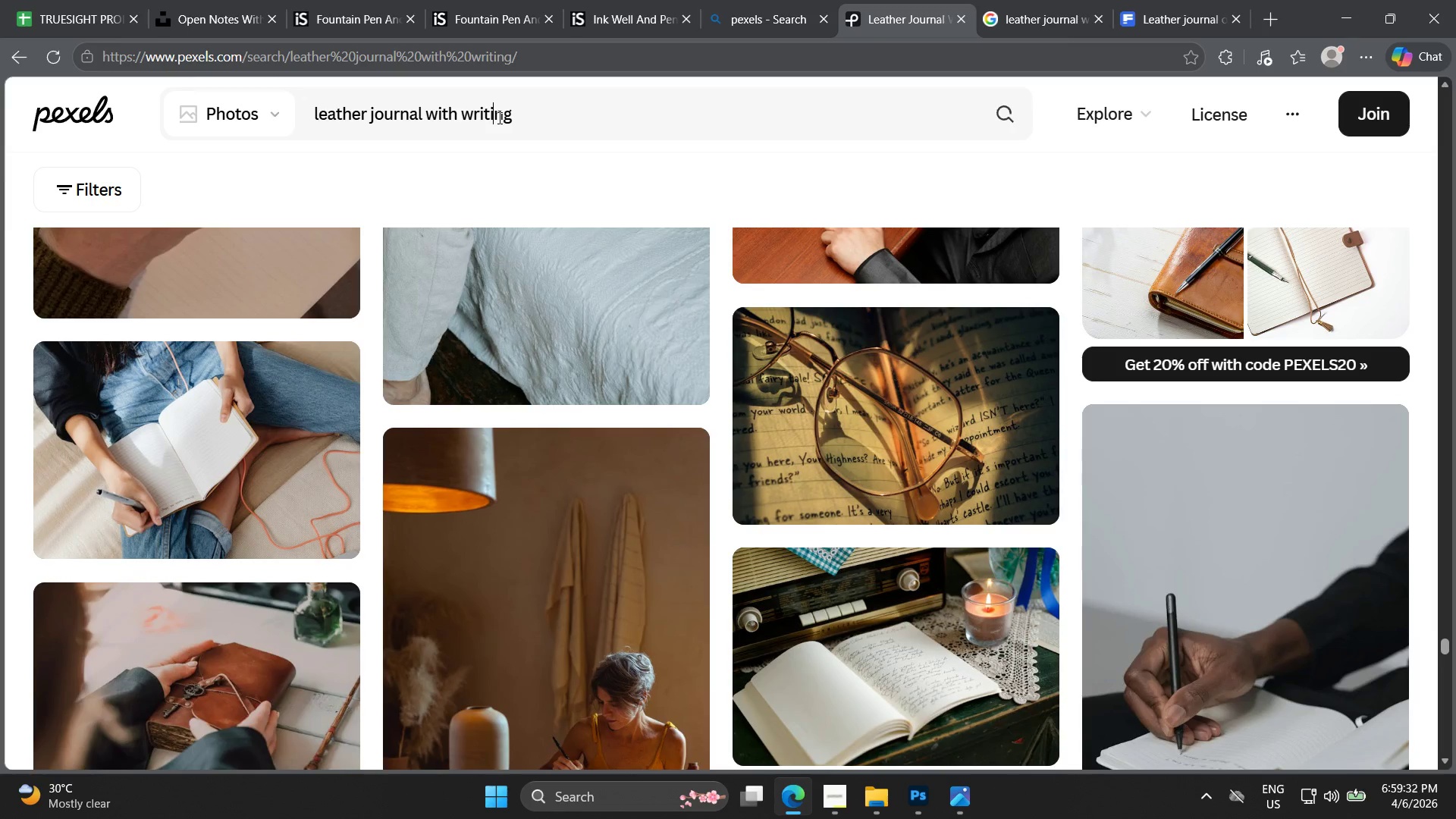 
triple_click([498, 118])
 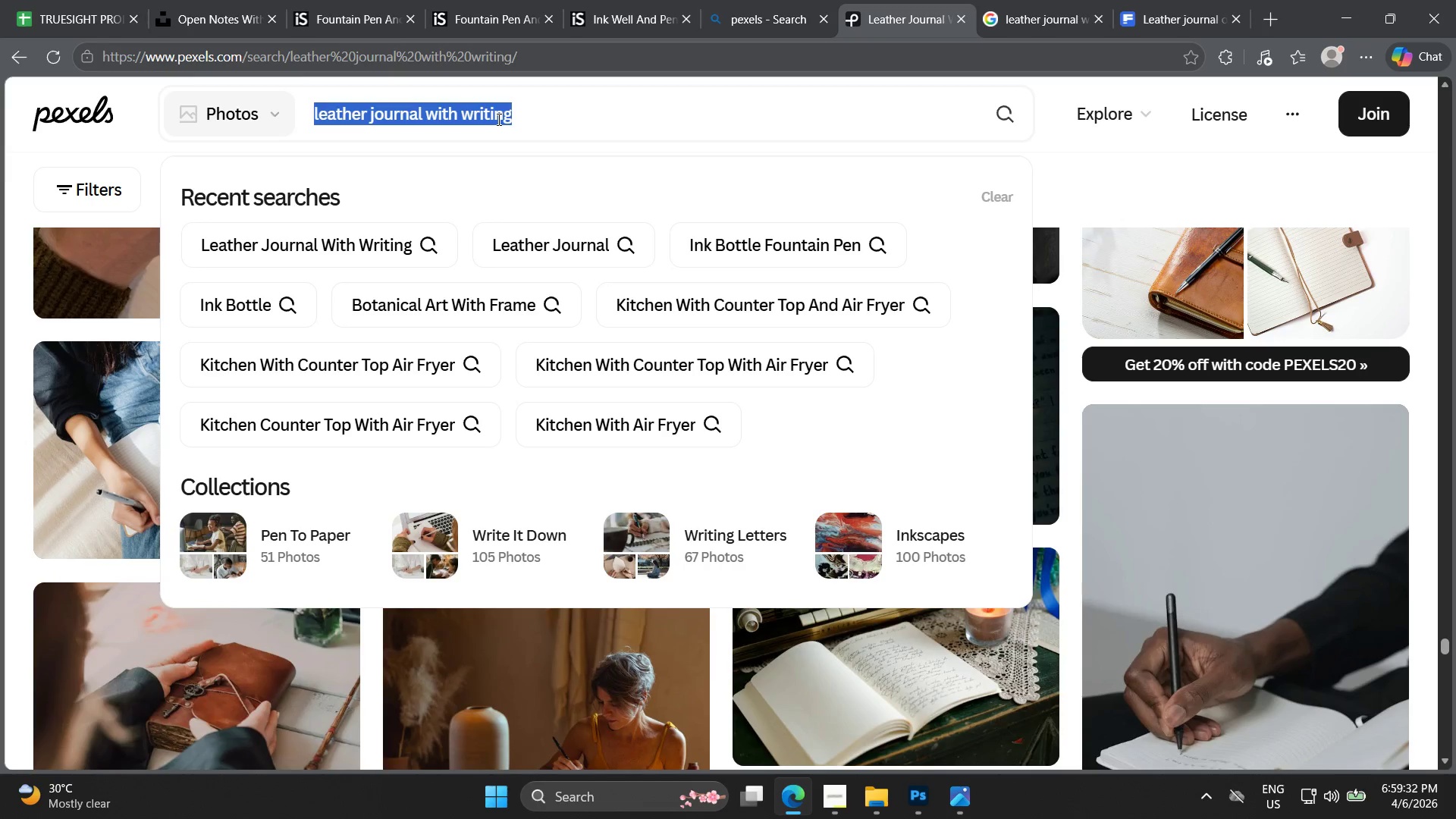 
type(planets)
 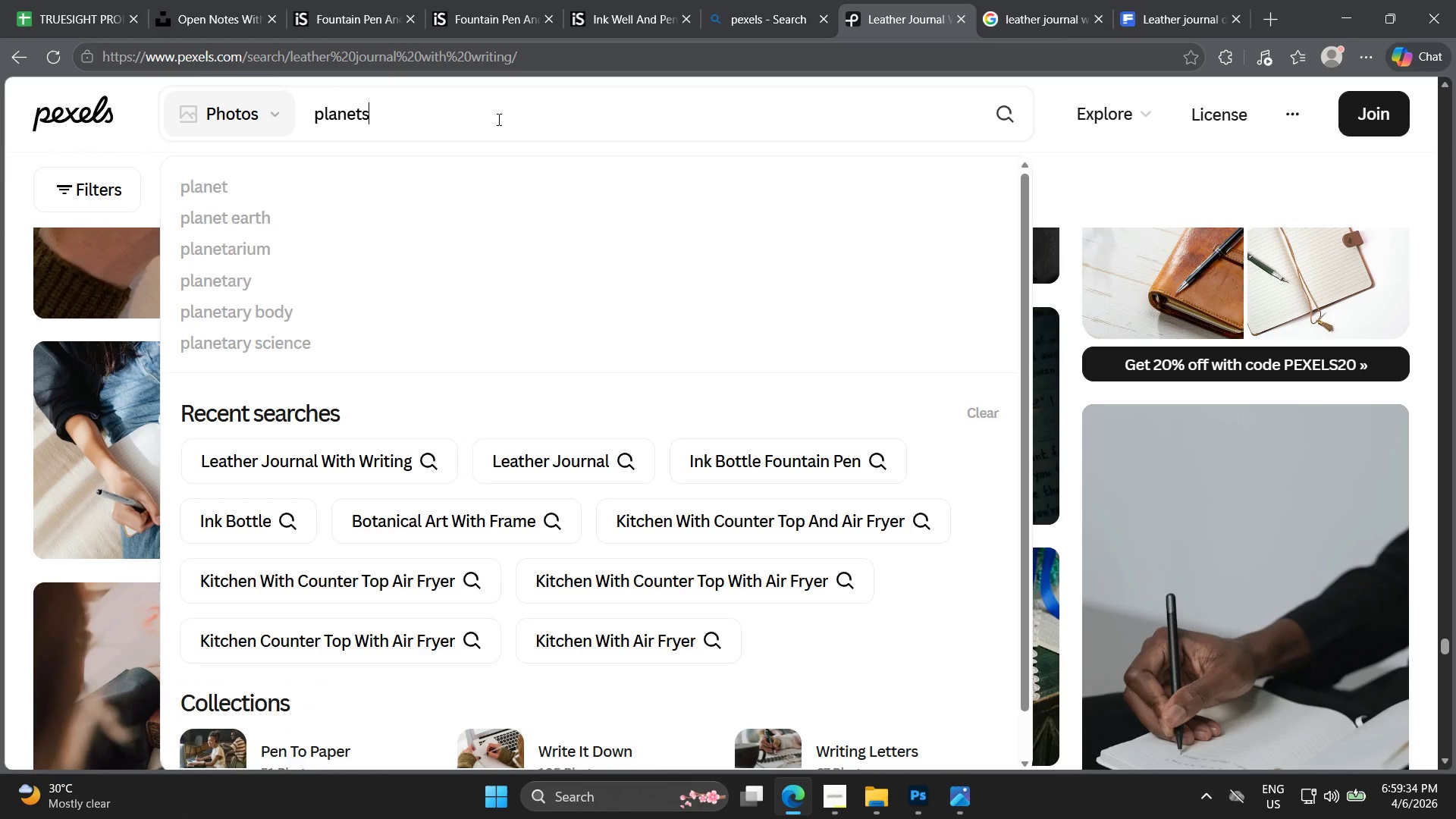 
key(Enter)
 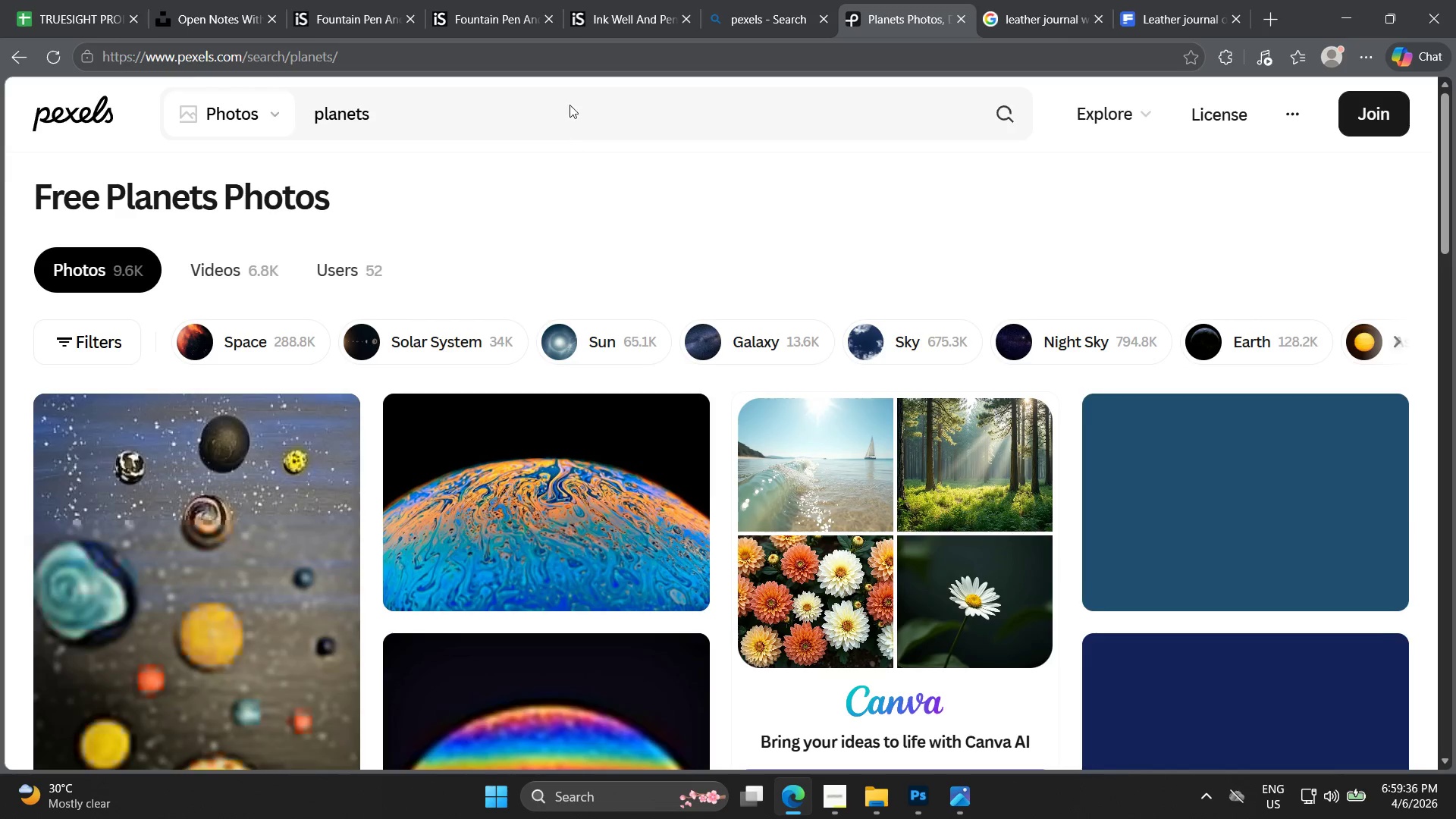 
scroll: coordinate [640, 223], scroll_direction: down, amount: 14.0
 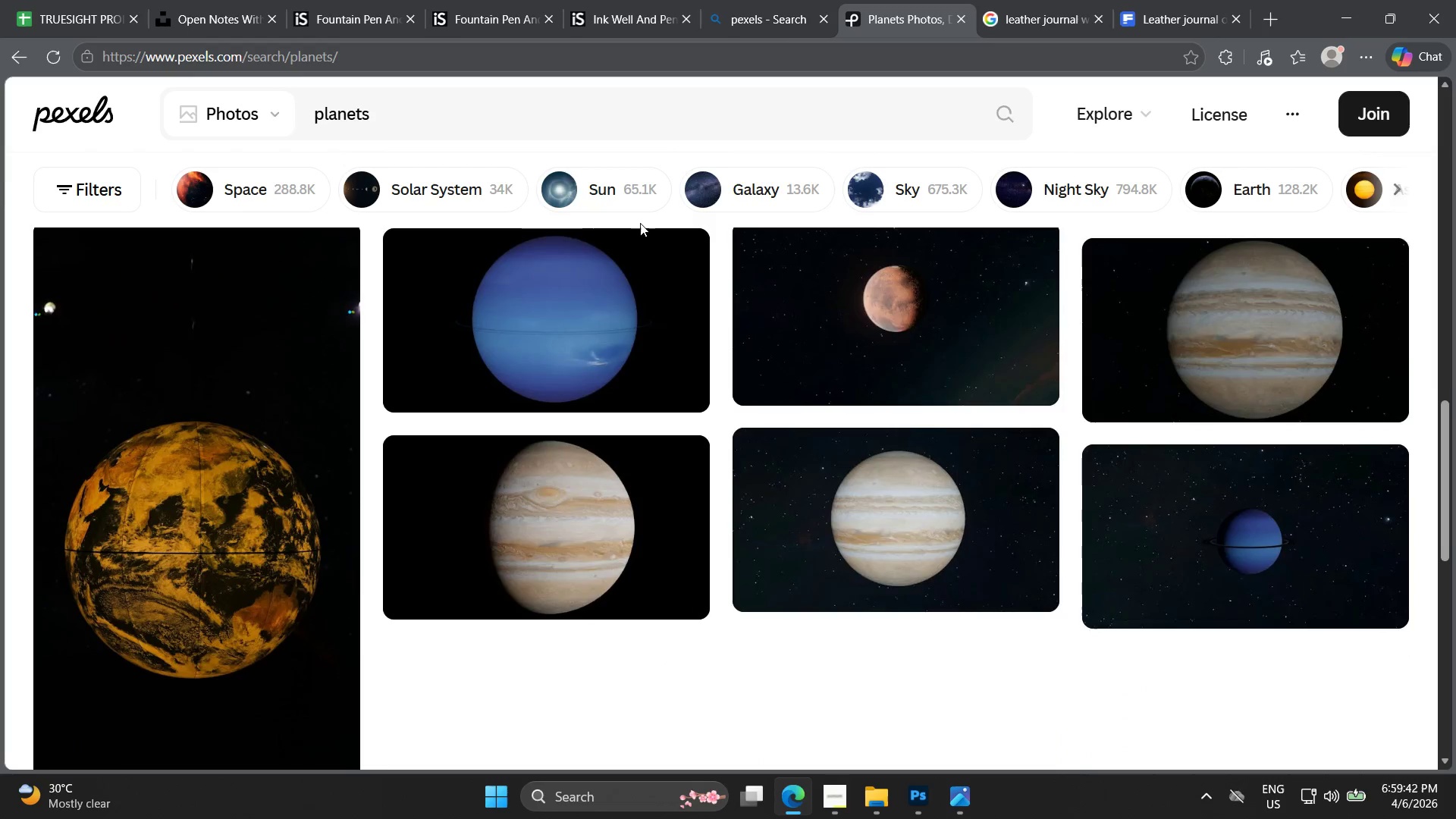 
scroll: coordinate [642, 223], scroll_direction: up, amount: 4.0
 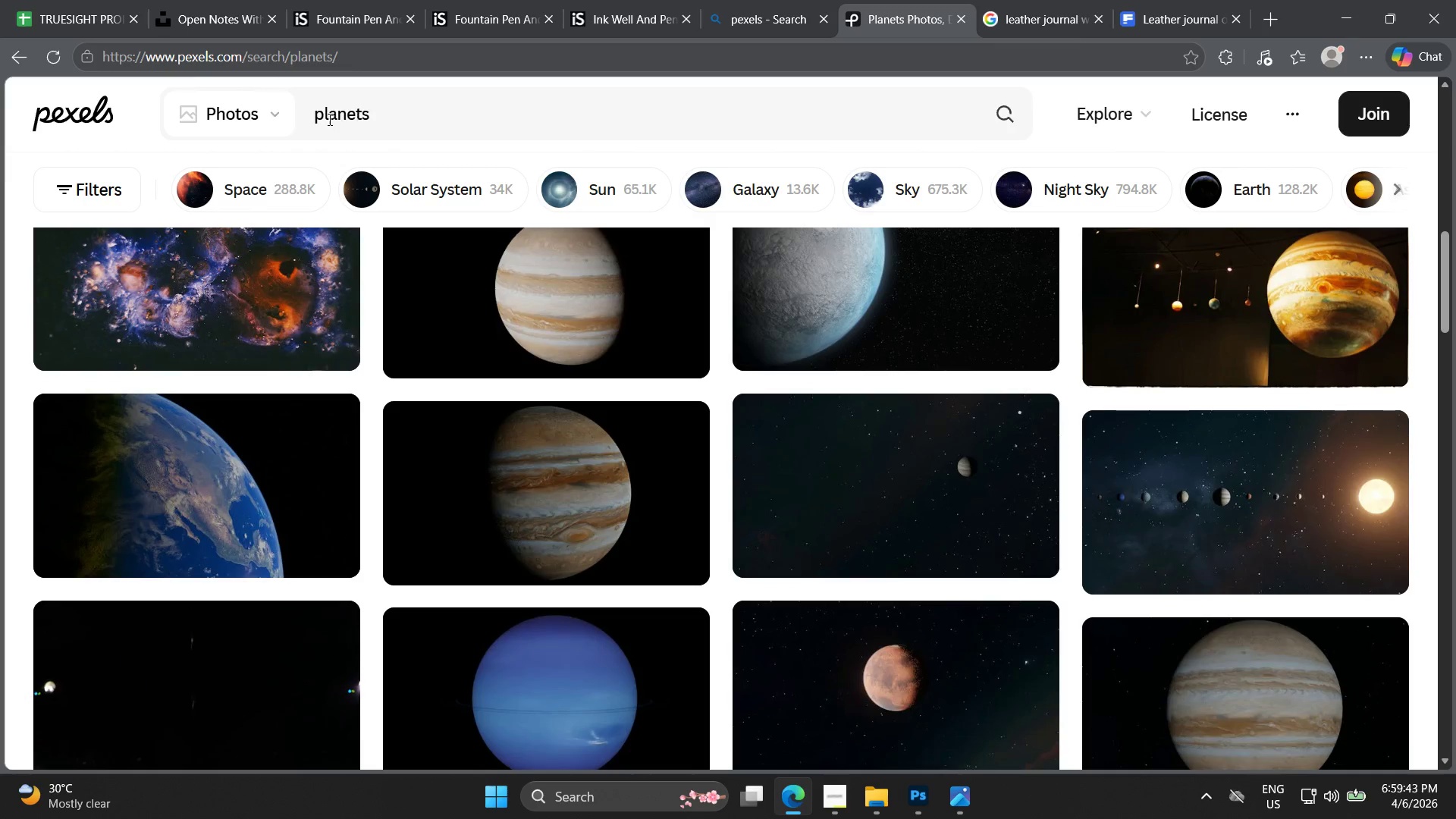 
left_click([323, 119])
 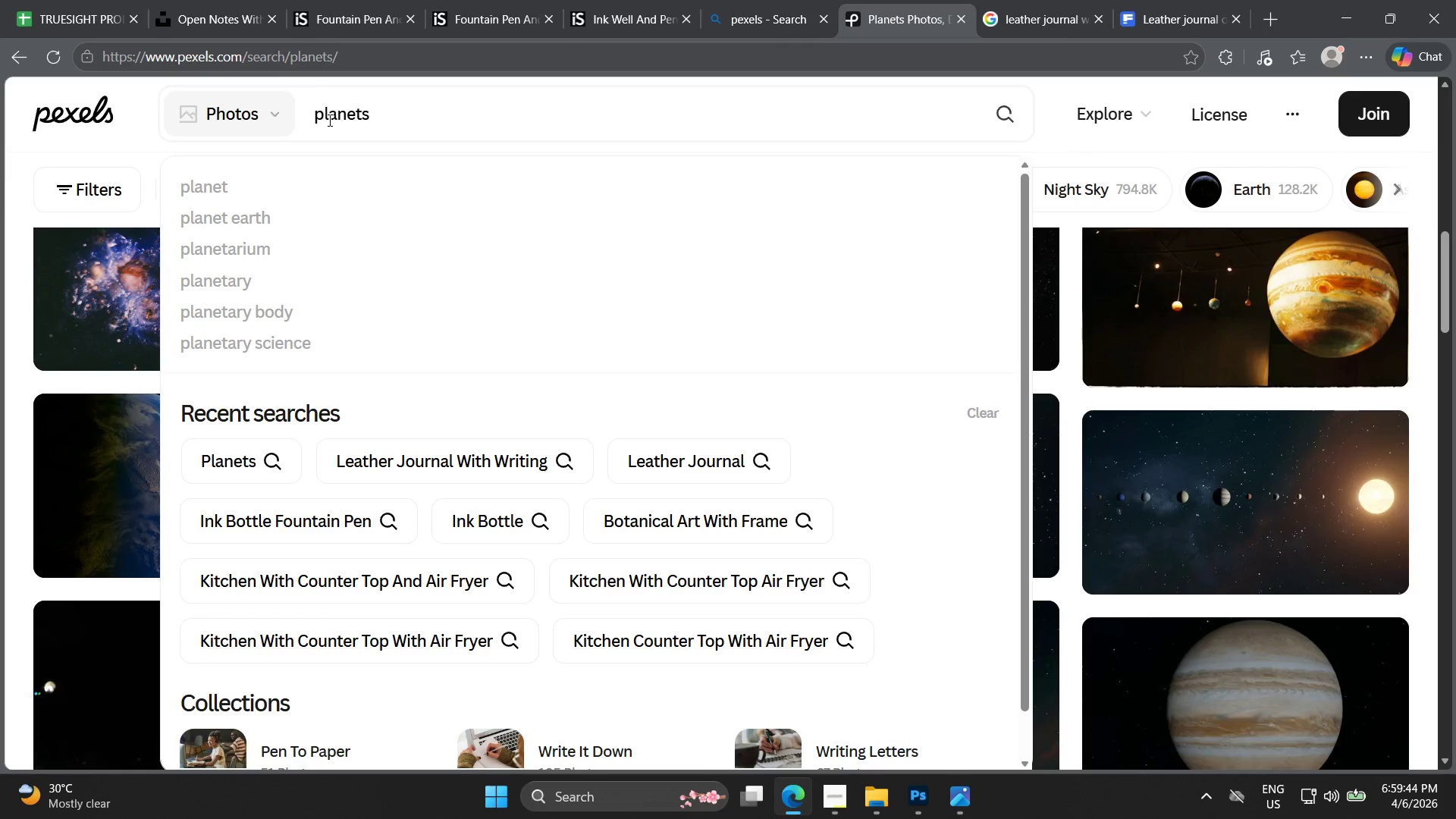 
key(ArrowLeft)
 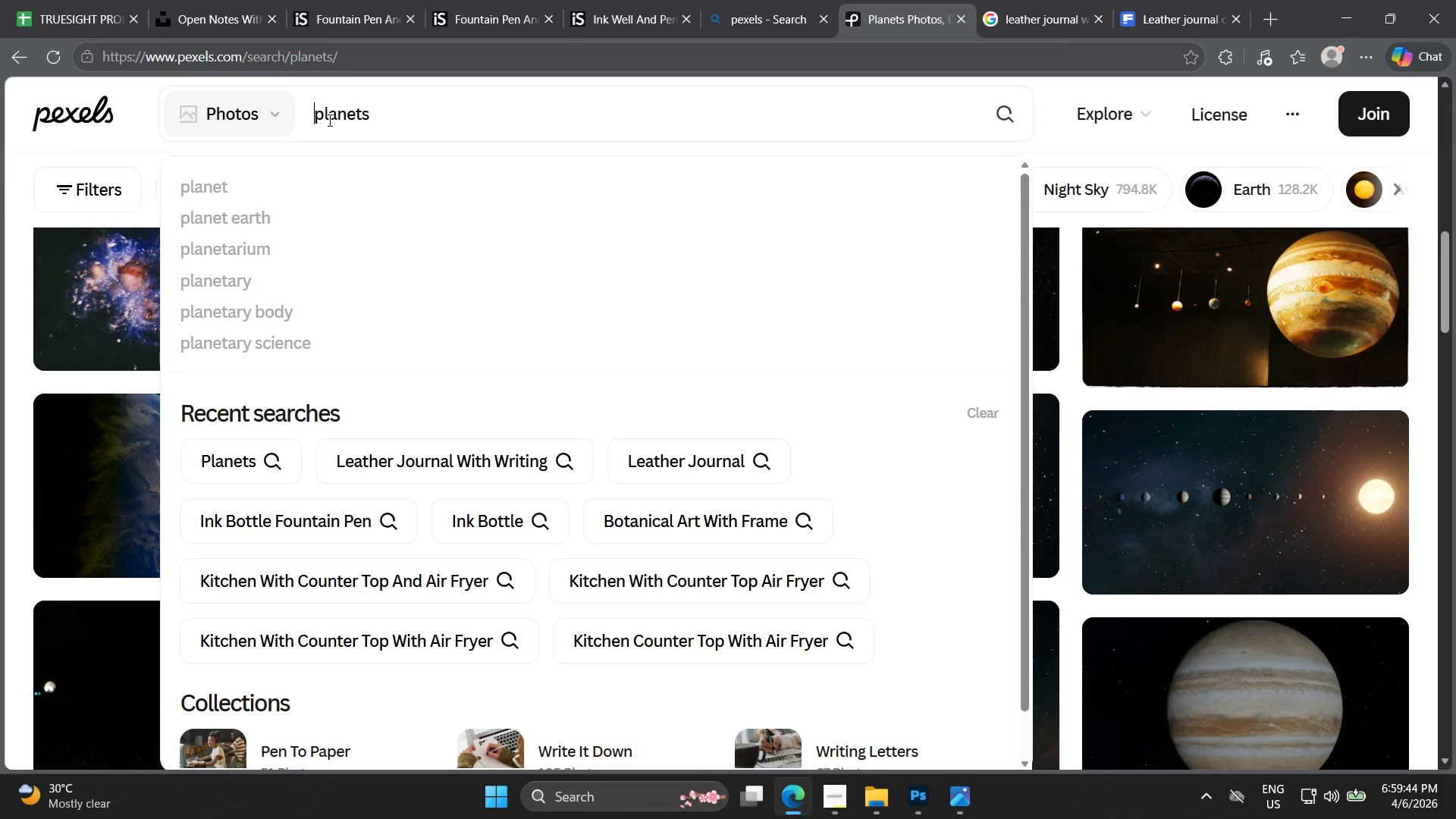 
type(black )
 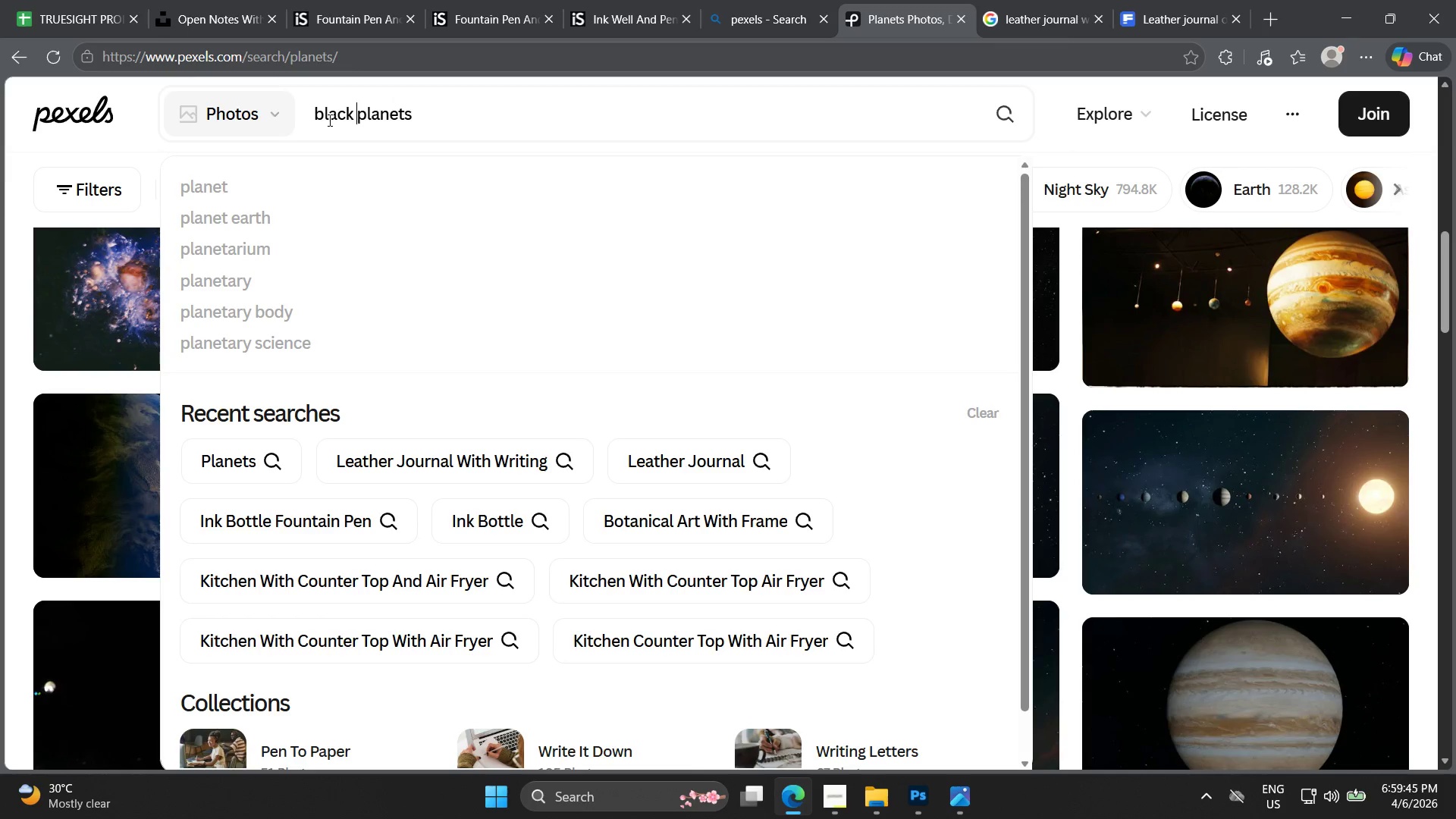 
key(Enter)
 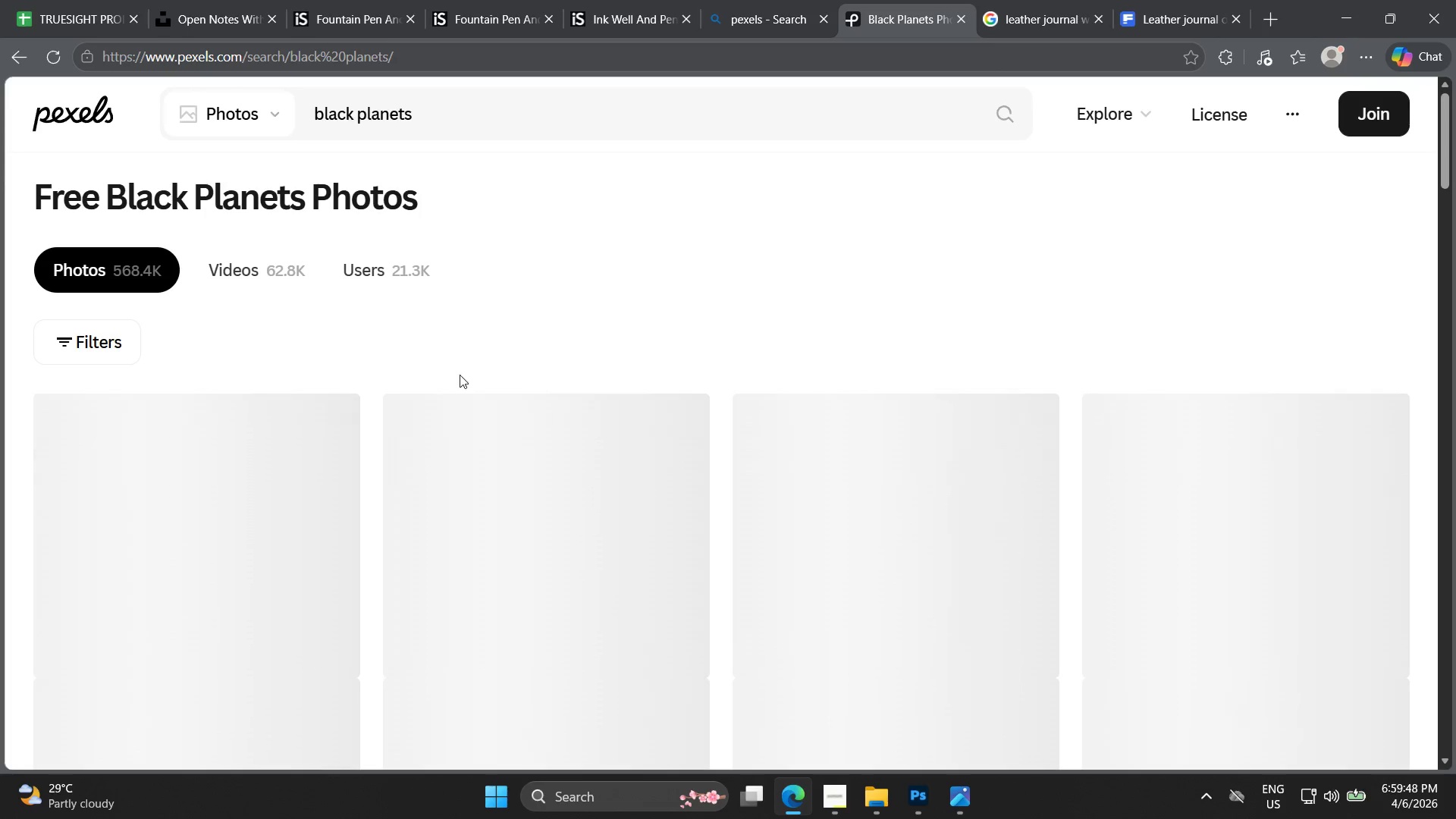 
scroll: coordinate [556, 373], scroll_direction: down, amount: 5.0
 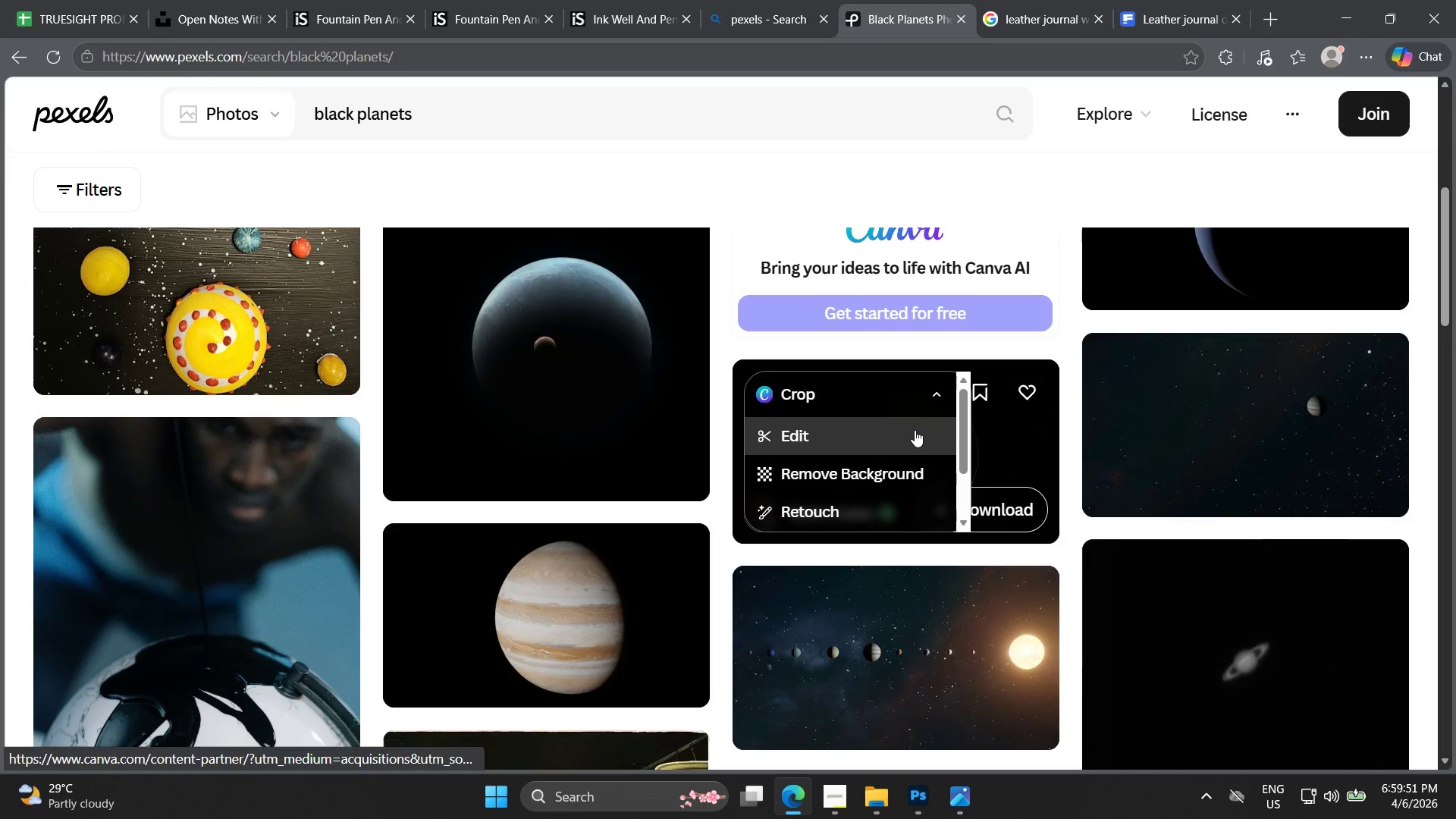 
scroll: coordinate [907, 438], scroll_direction: up, amount: 3.0
 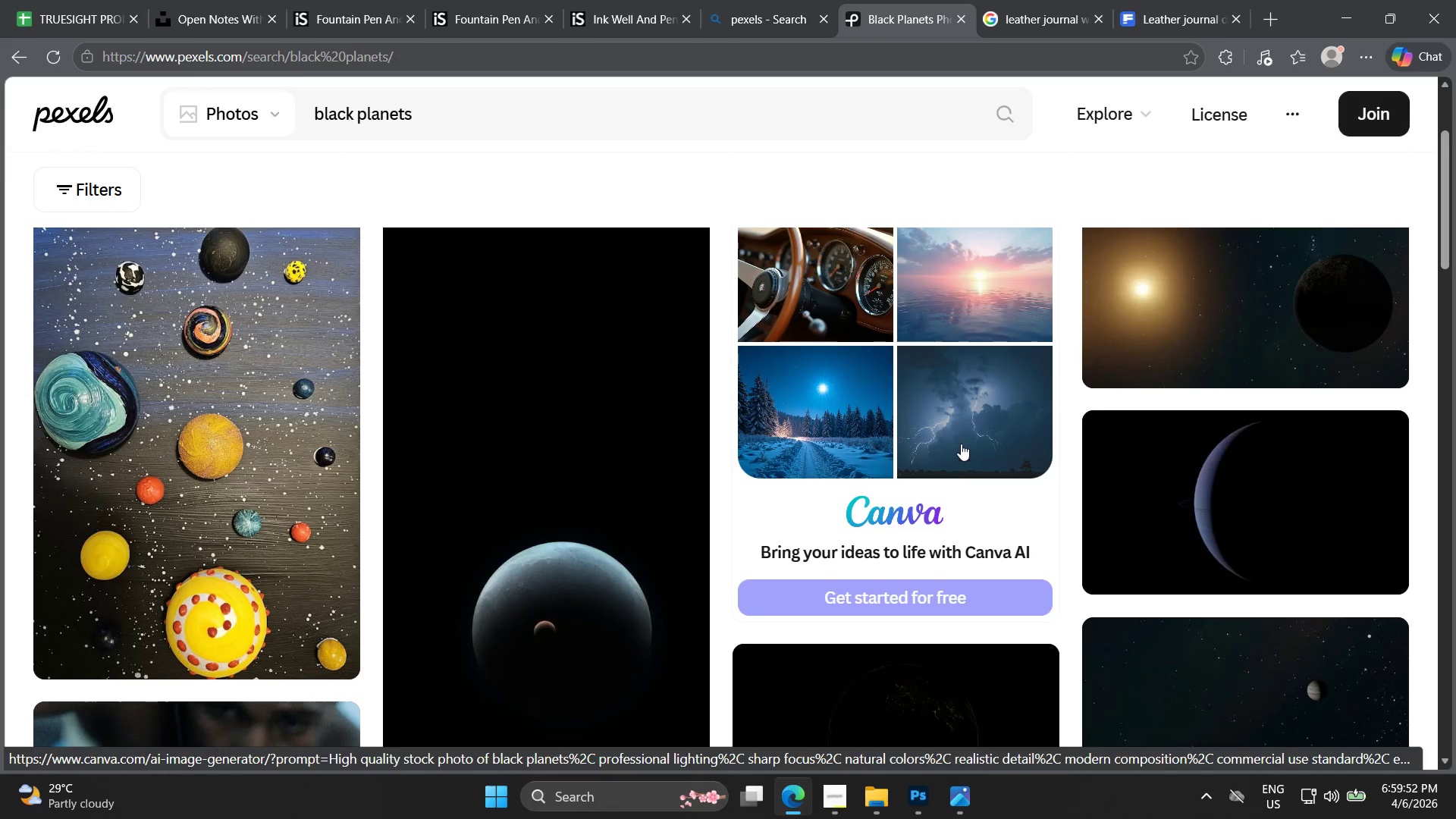 
scroll: coordinate [976, 463], scroll_direction: down, amount: 8.0
 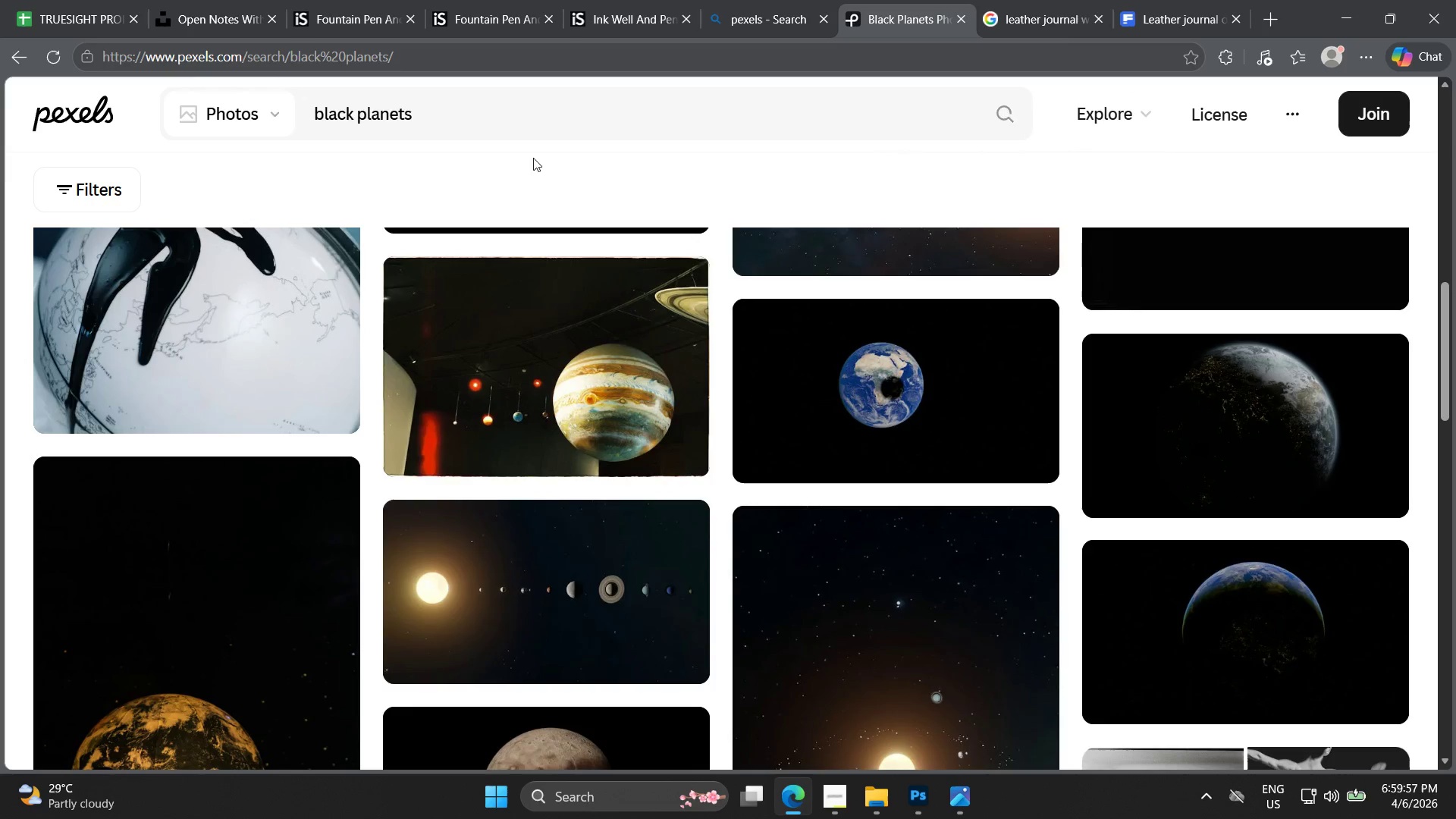 
left_click([280, 116])
 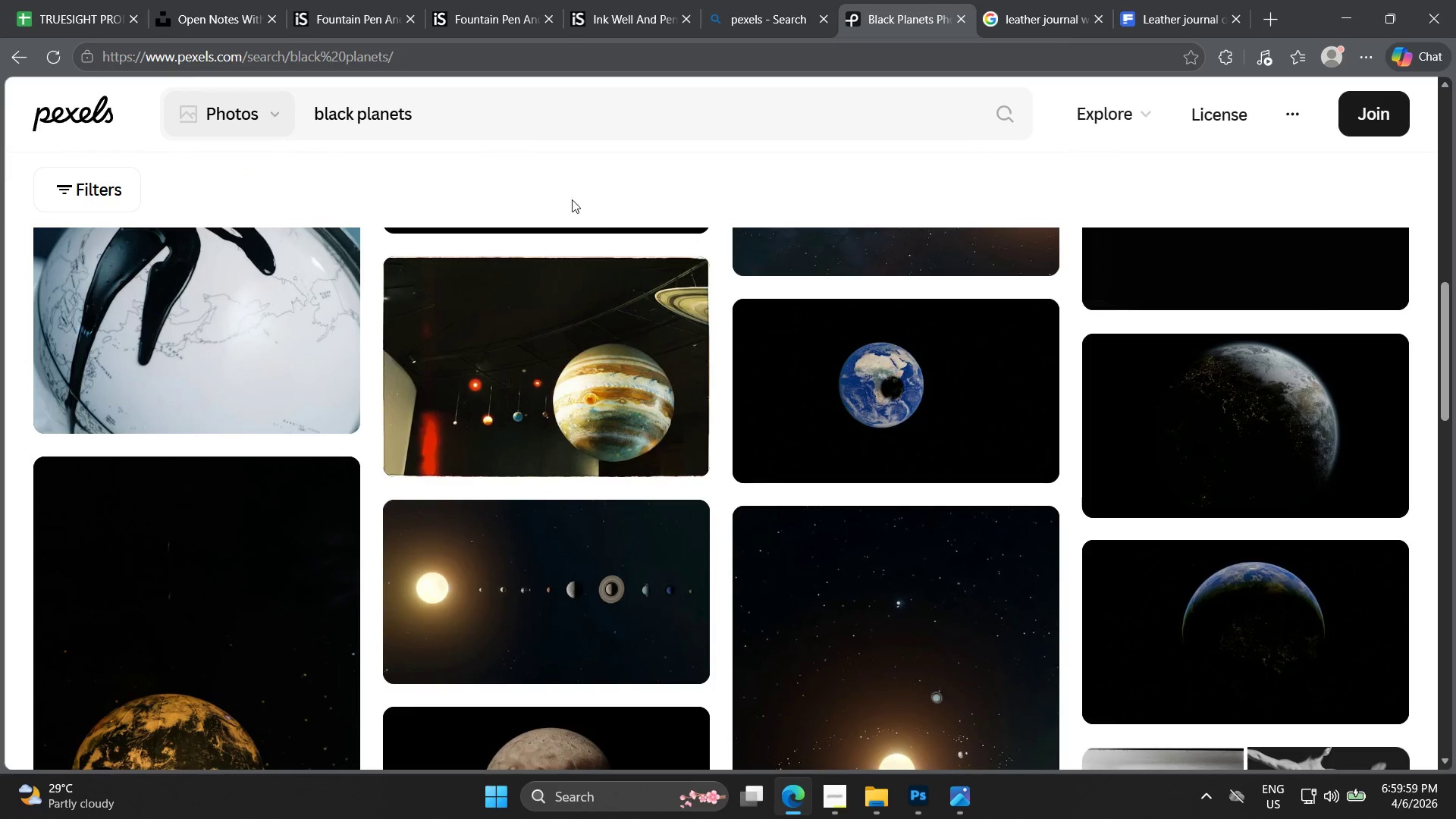 
scroll: coordinate [351, 439], scroll_direction: down, amount: 16.0
 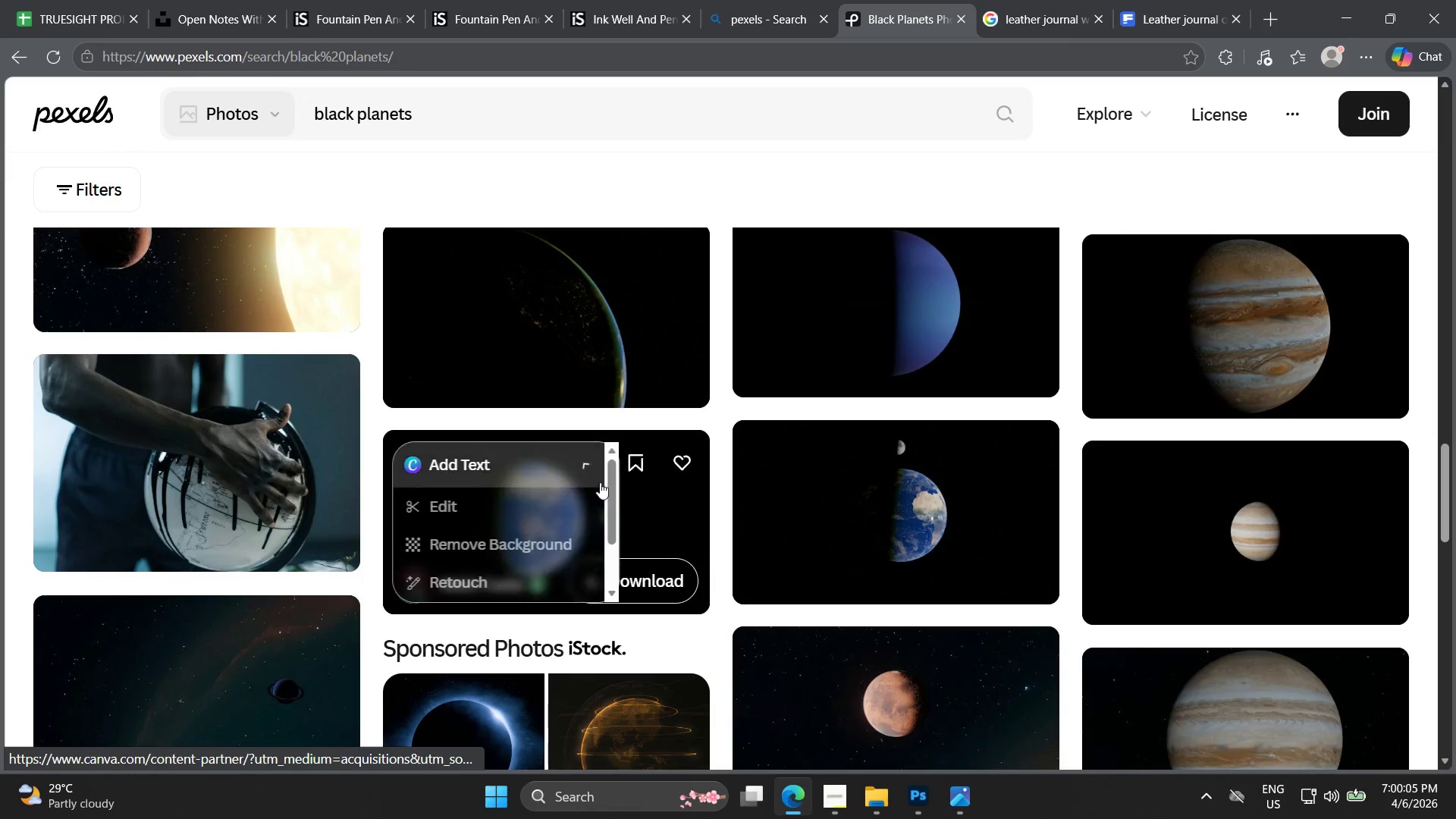 
scroll: coordinate [600, 482], scroll_direction: up, amount: 2.0
 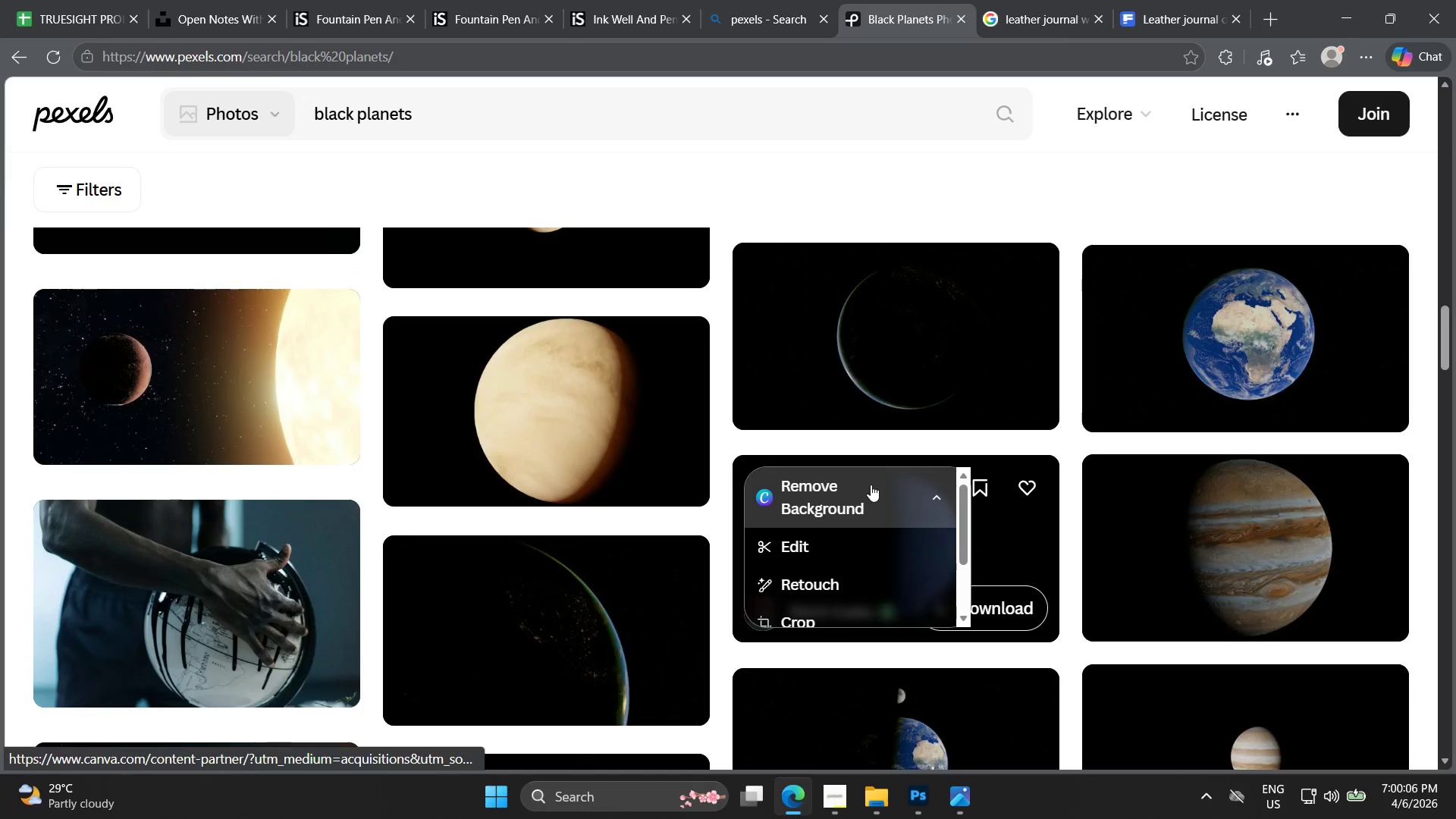 
scroll: coordinate [1338, 600], scroll_direction: down, amount: 19.0
 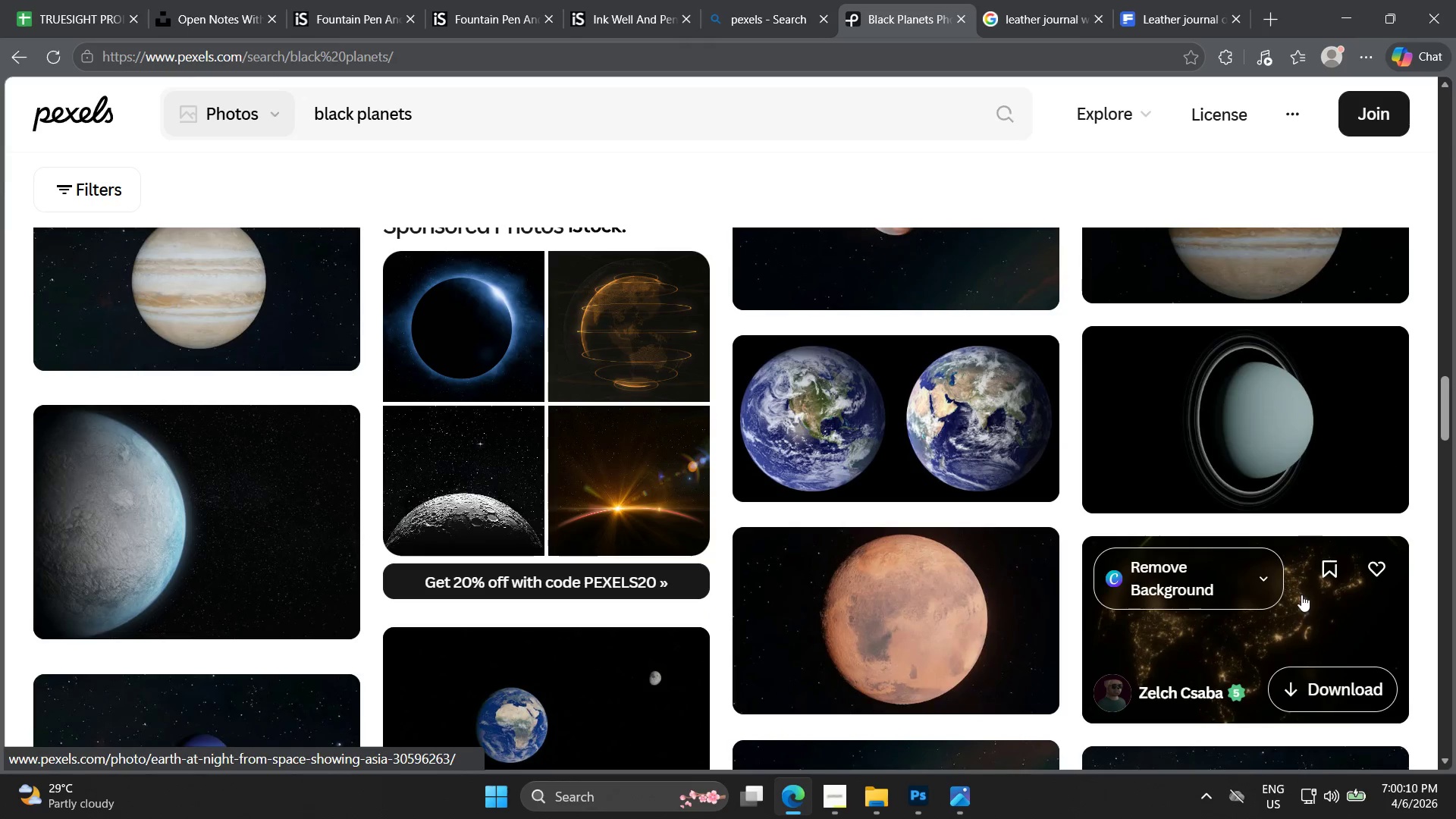 
scroll: coordinate [642, 528], scroll_direction: down, amount: 13.0
 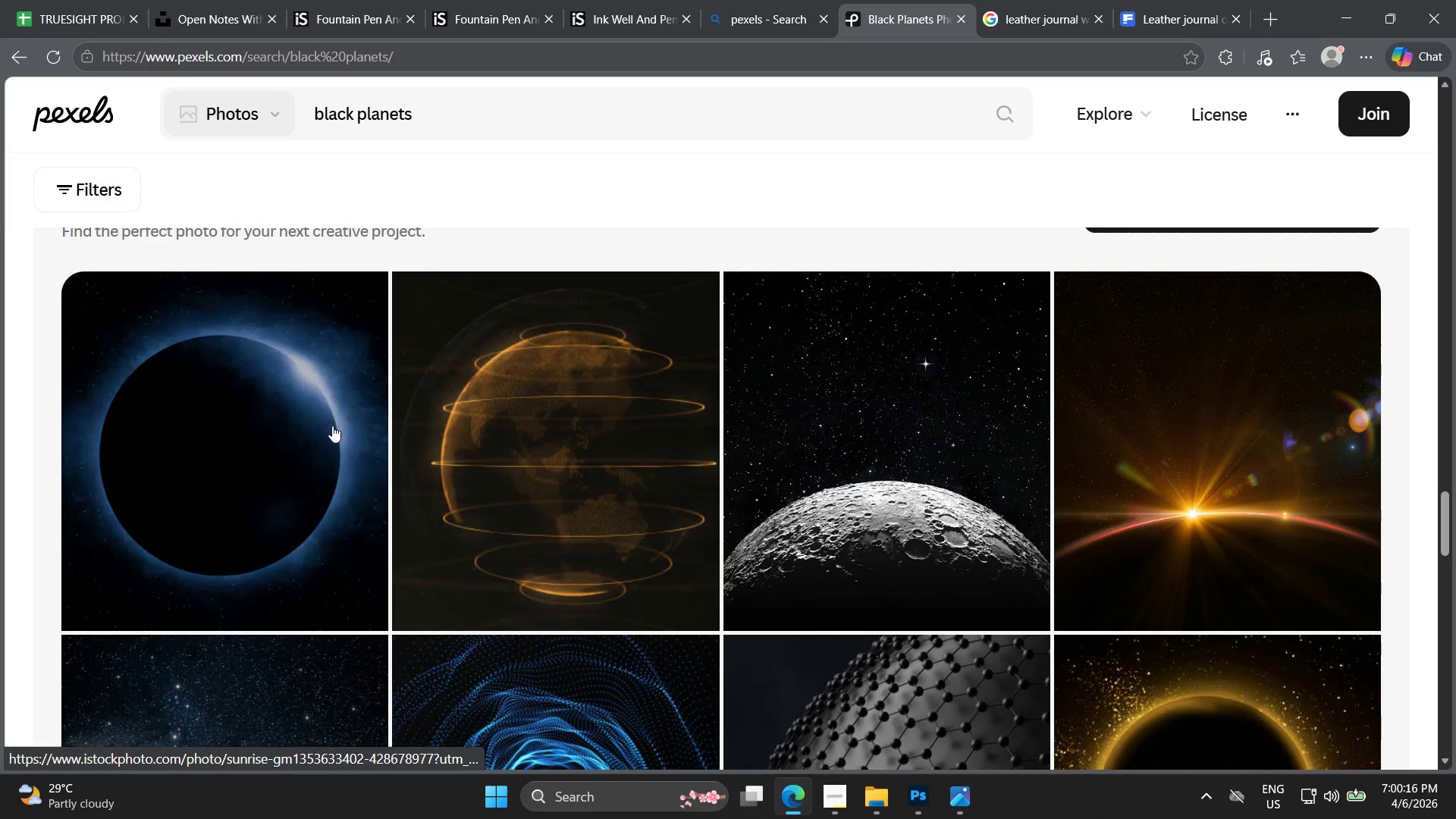 
left_click([298, 425])
 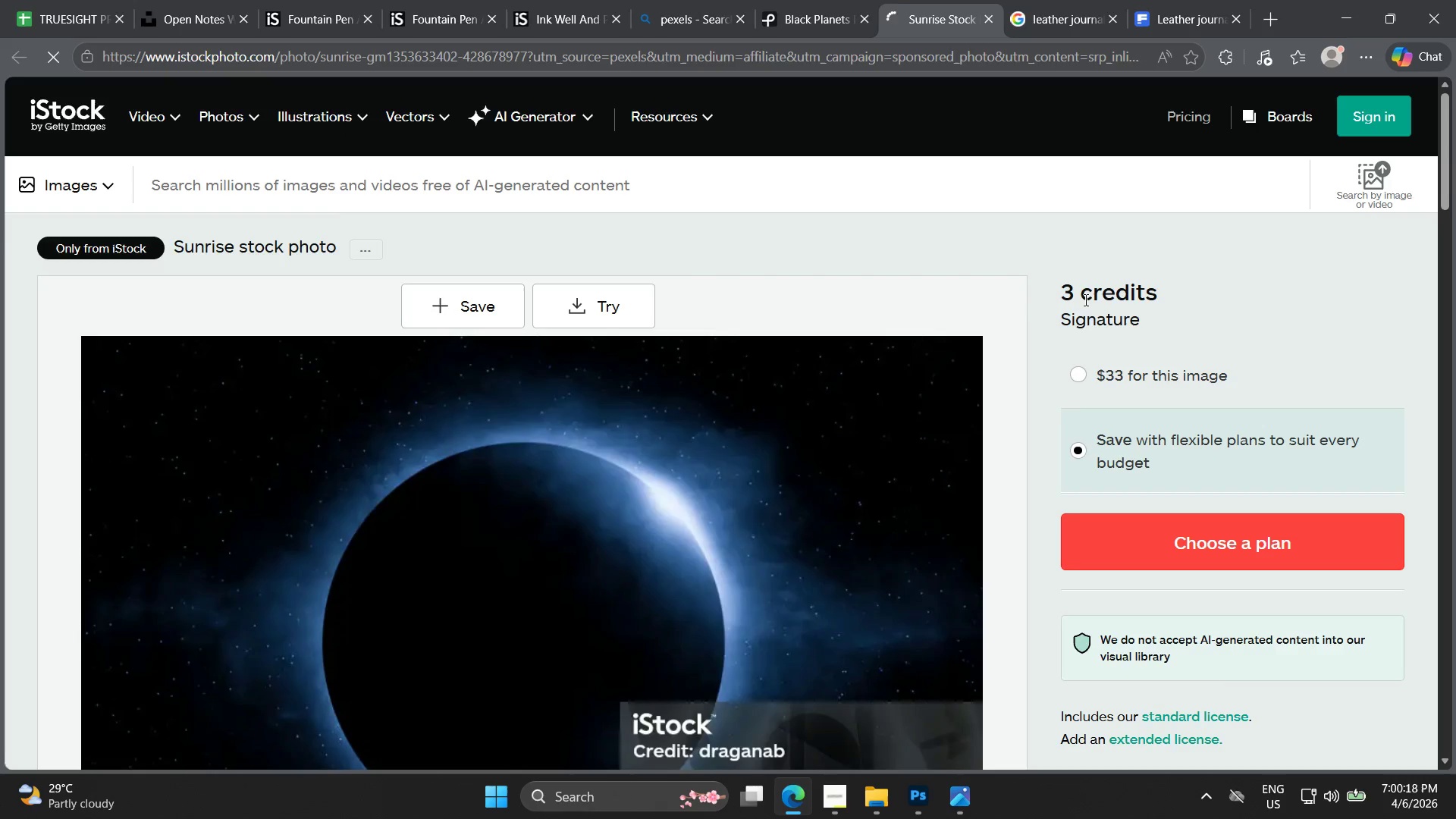 
scroll: coordinate [944, 346], scroll_direction: down, amount: 3.0
 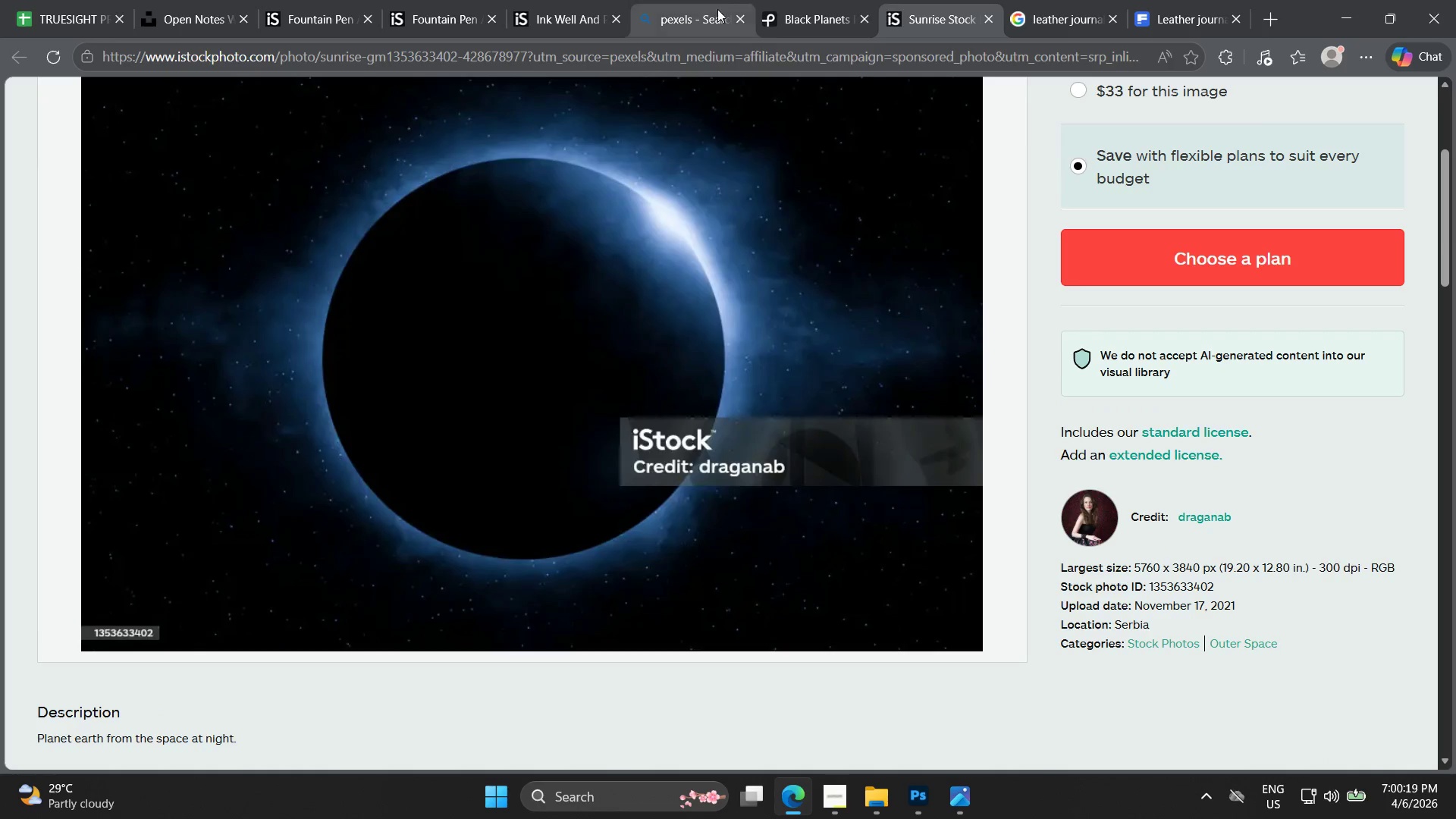 
left_click([848, 0])
 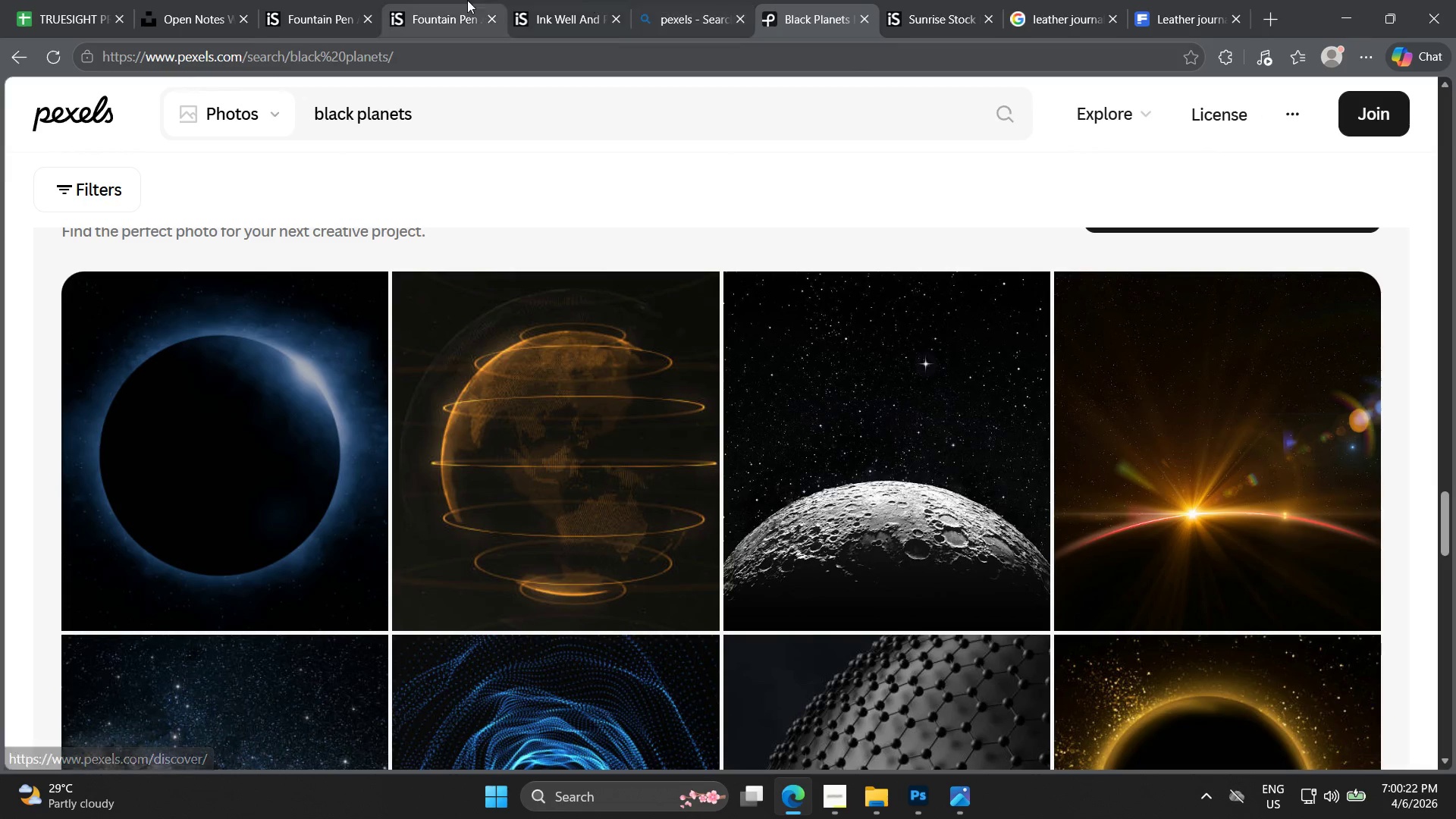 
left_click([240, 0])
 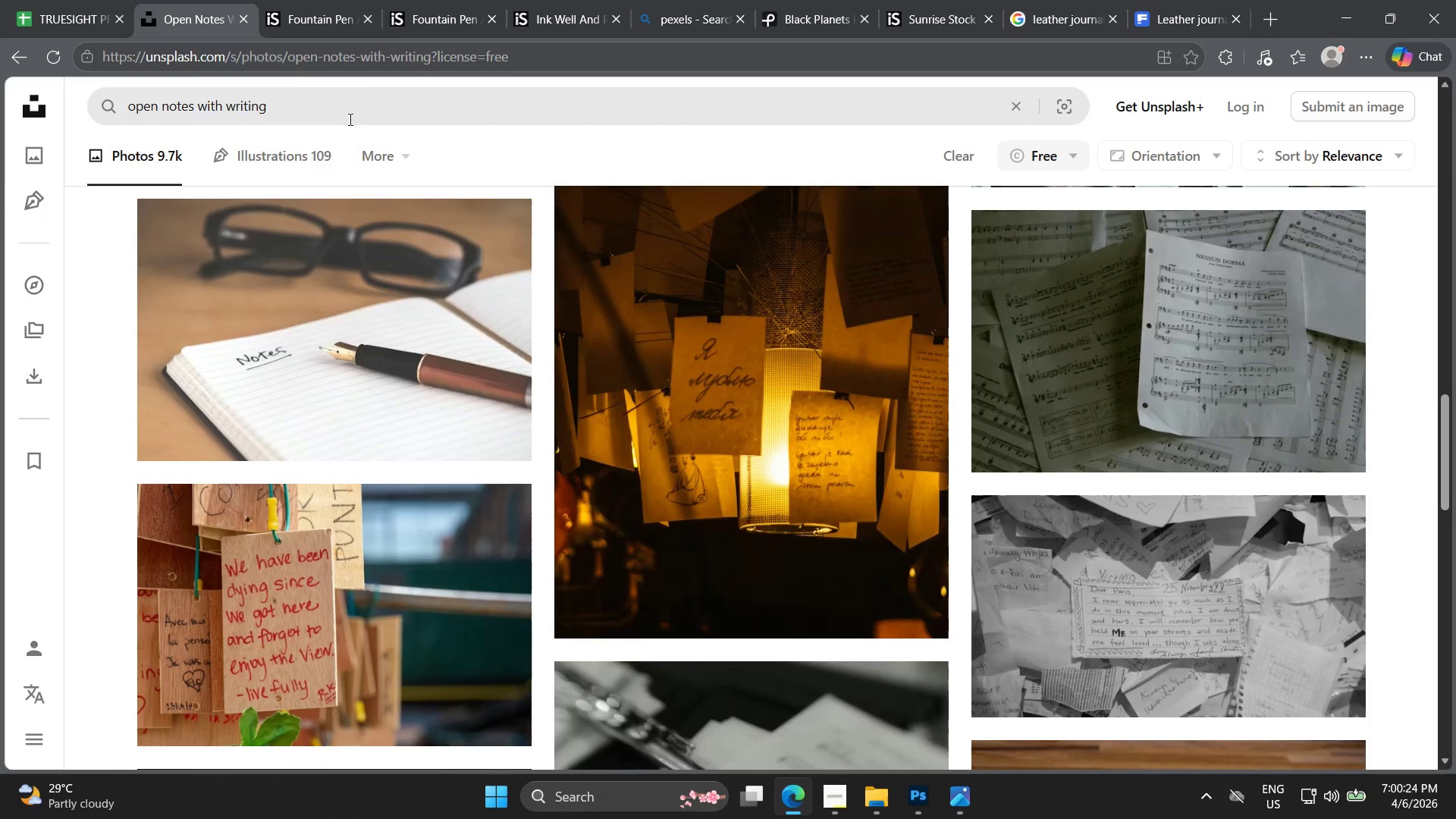 
double_click([359, 97])
 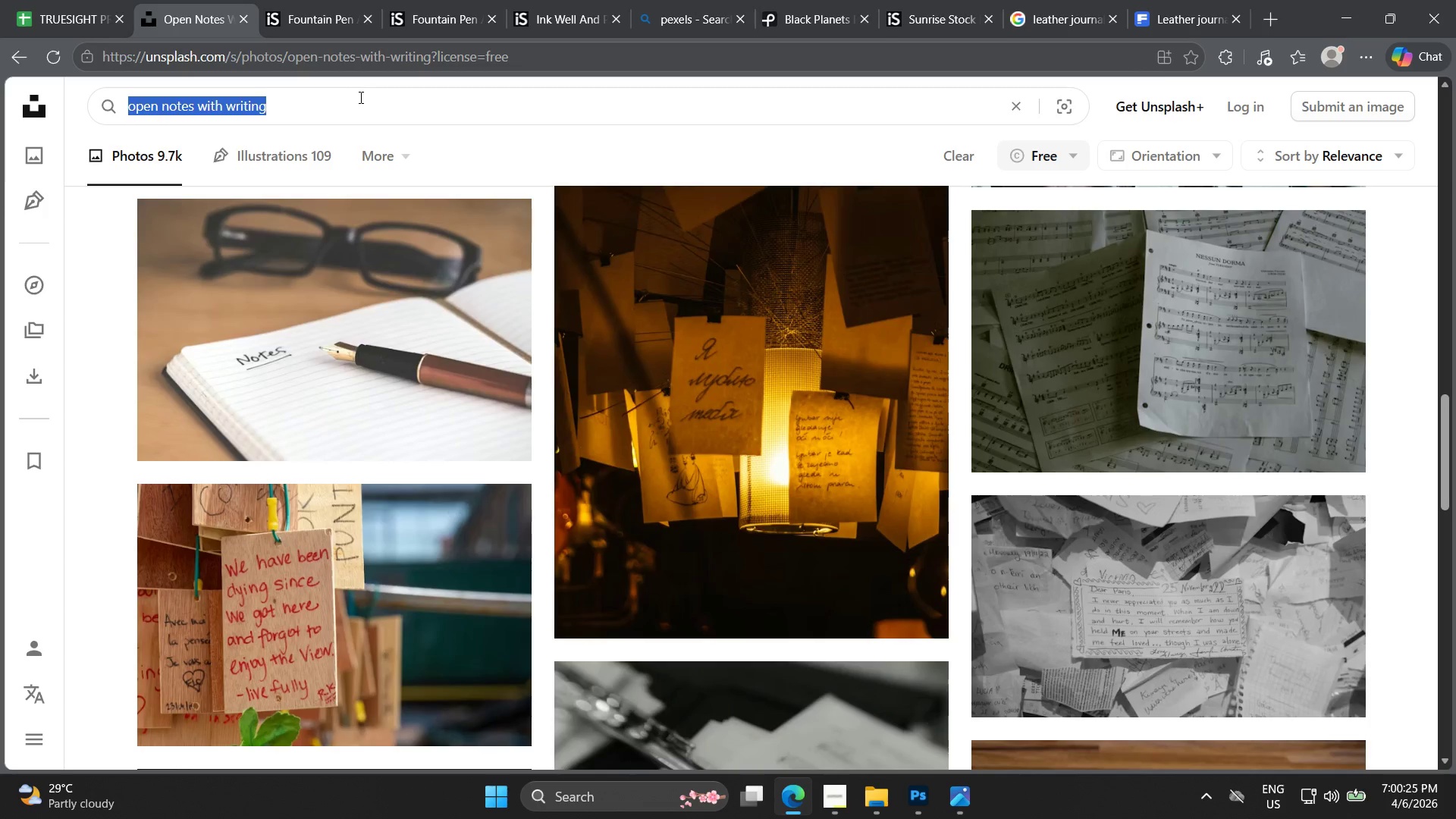 
type(black planets)
 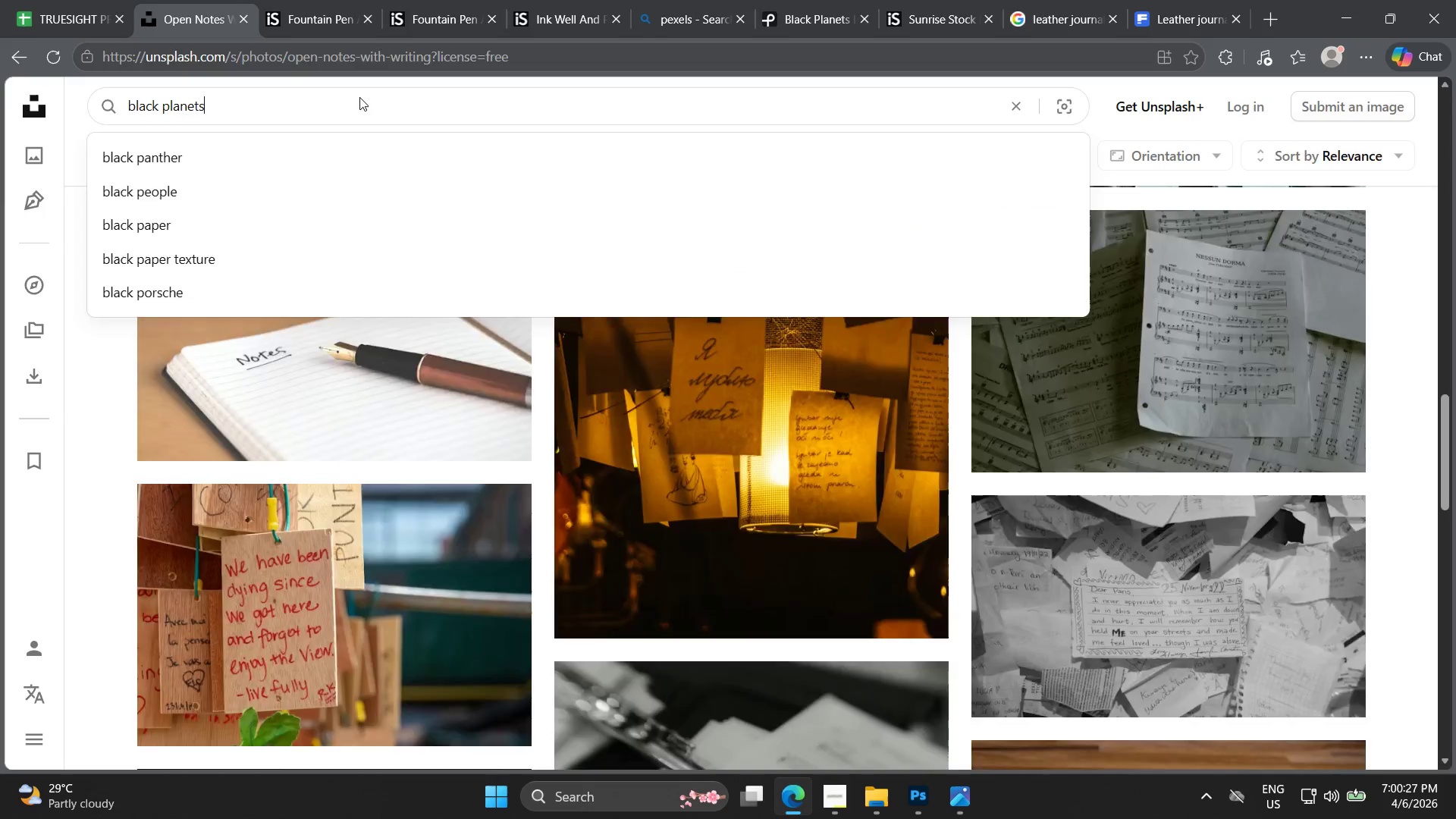 
key(Enter)
 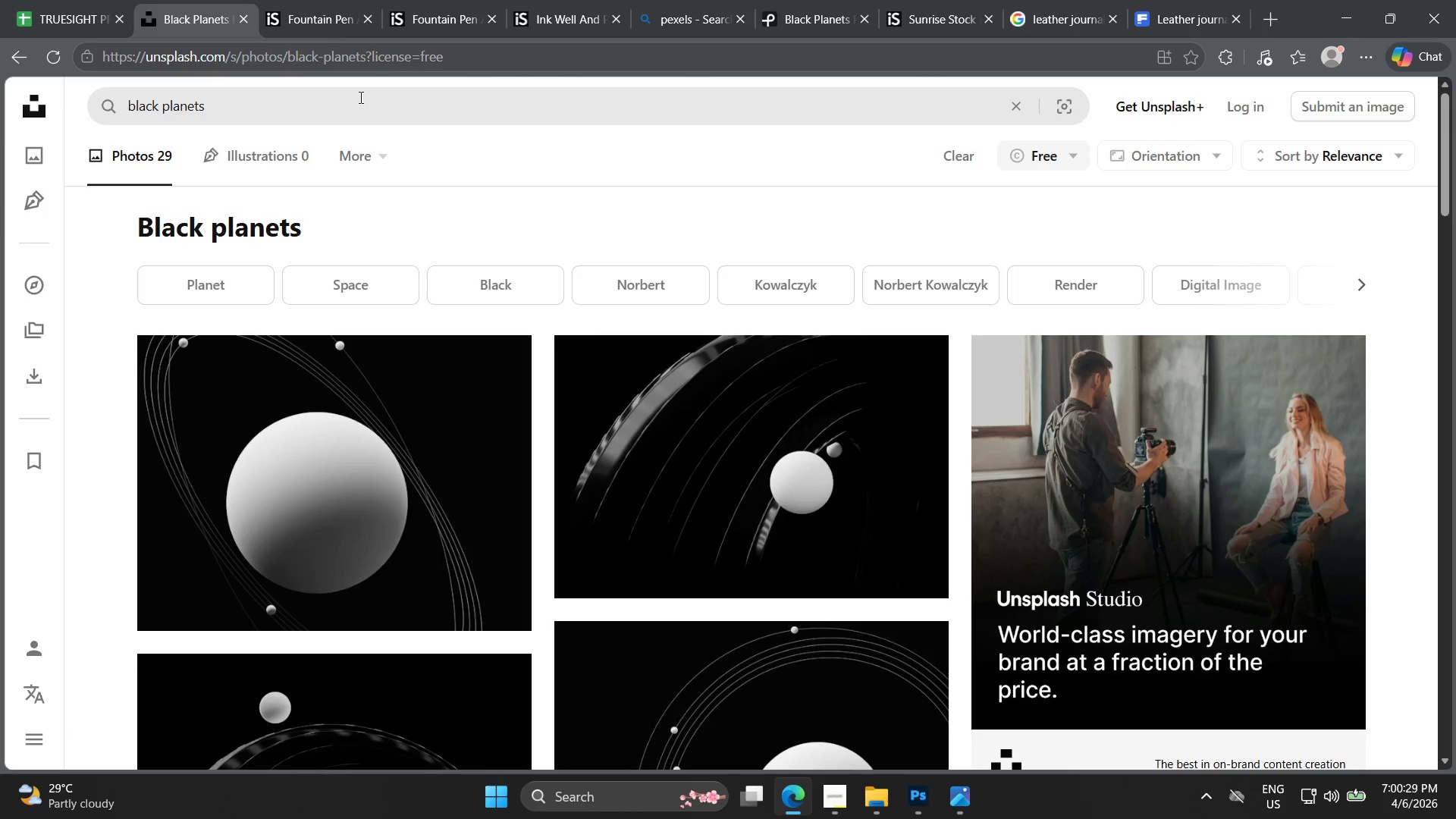 
scroll: coordinate [723, 365], scroll_direction: down, amount: 9.0
 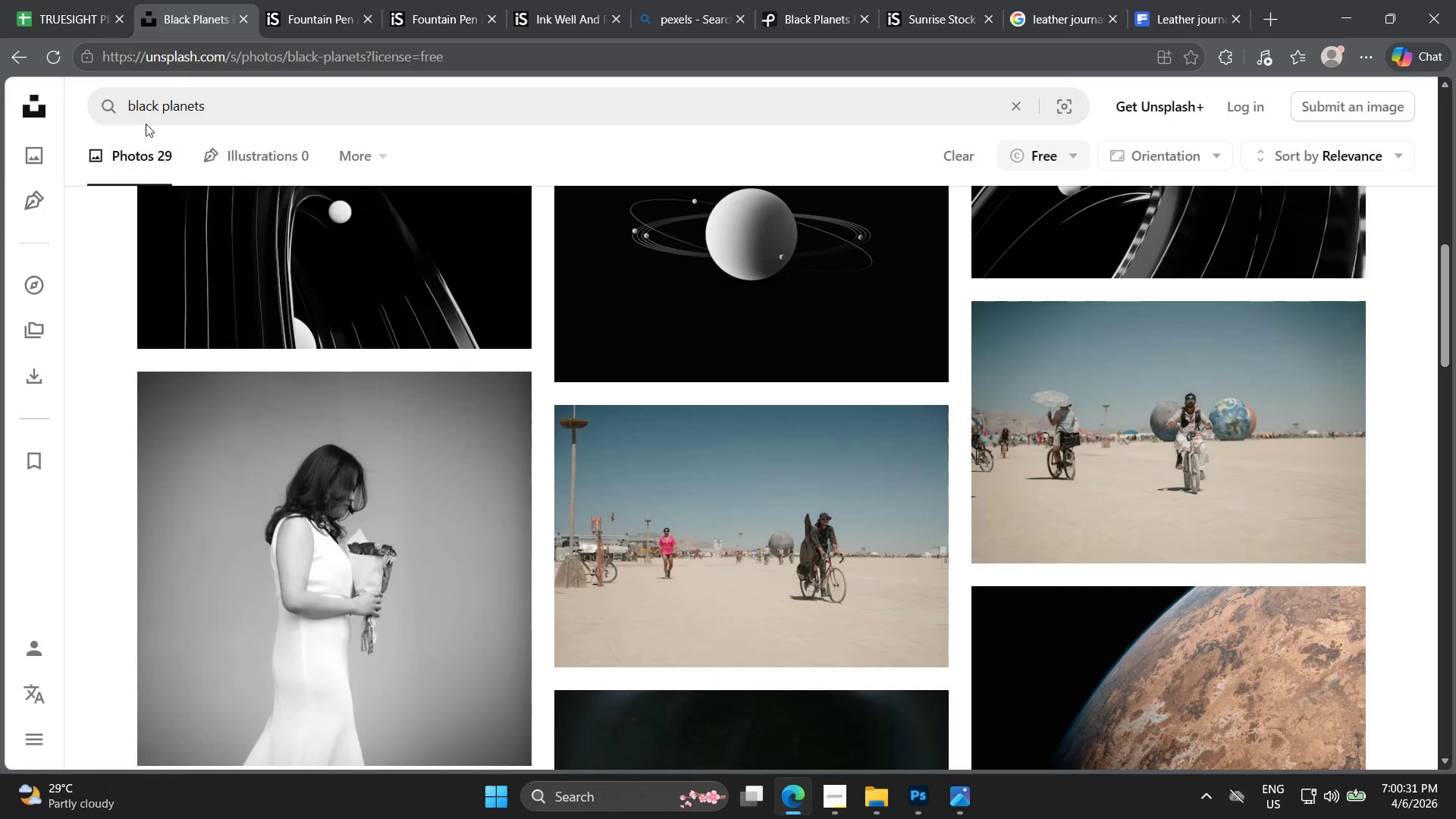 
left_click([161, 109])
 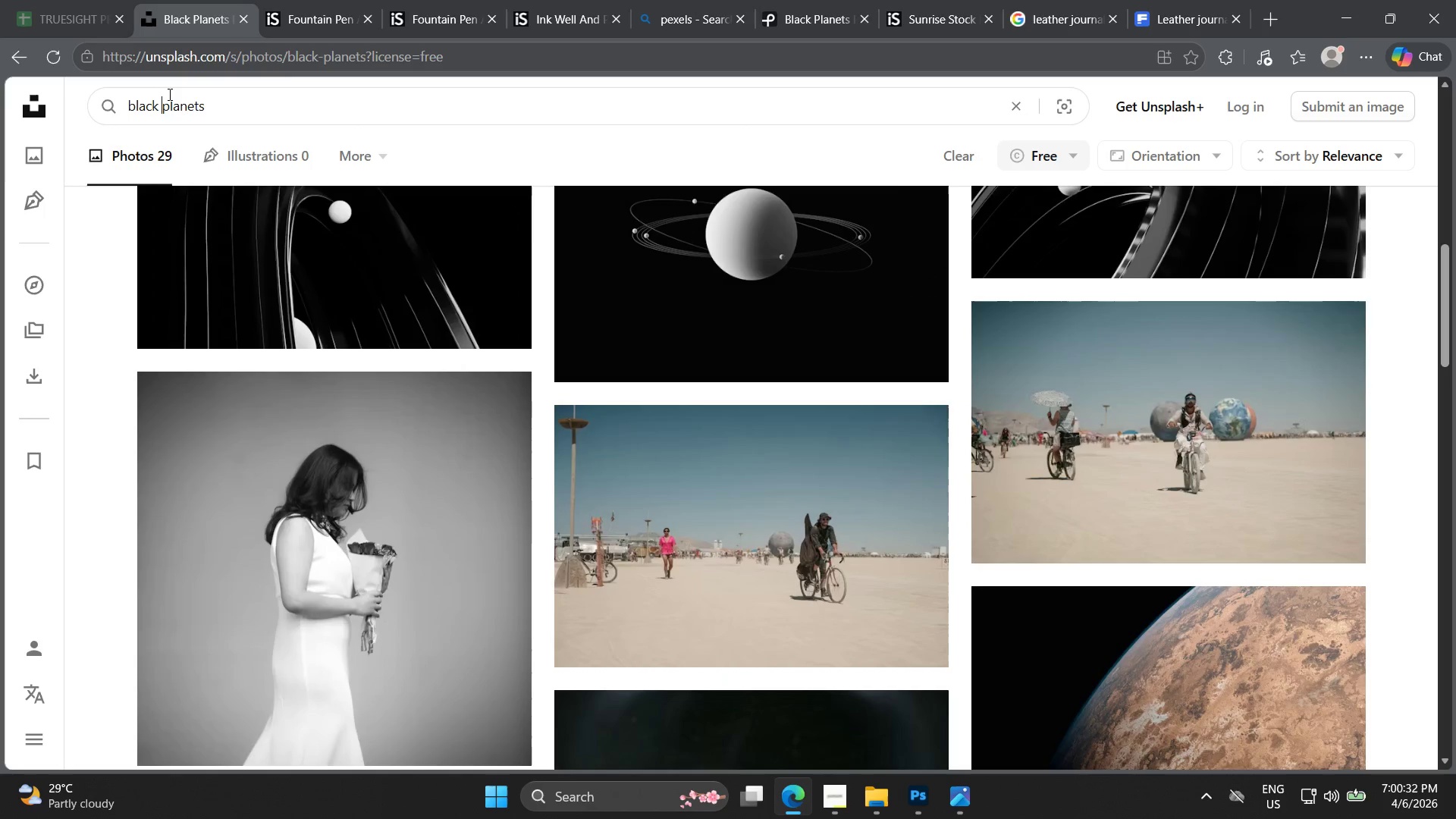 
key(Backspace)
 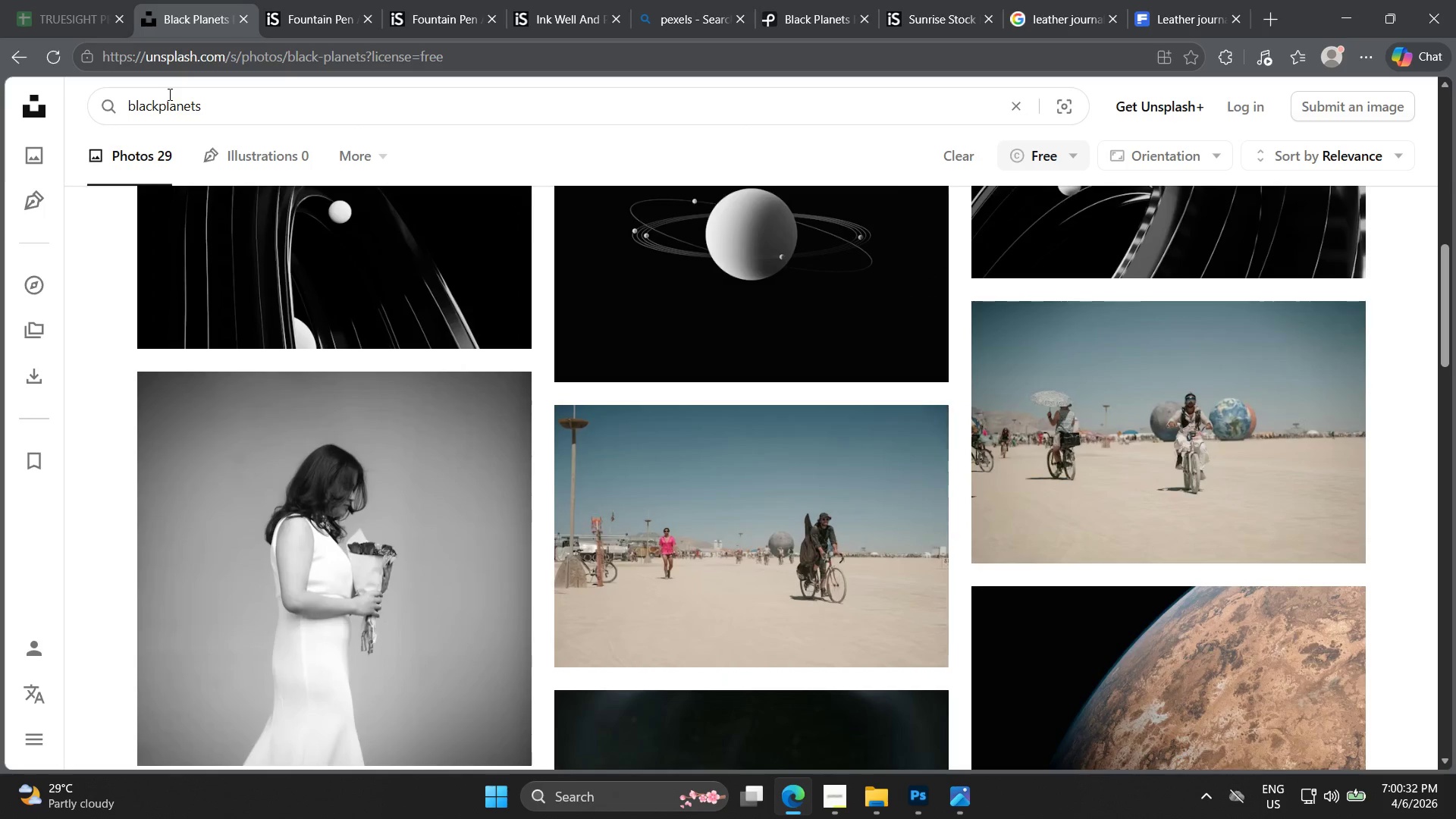 
key(Backspace)
 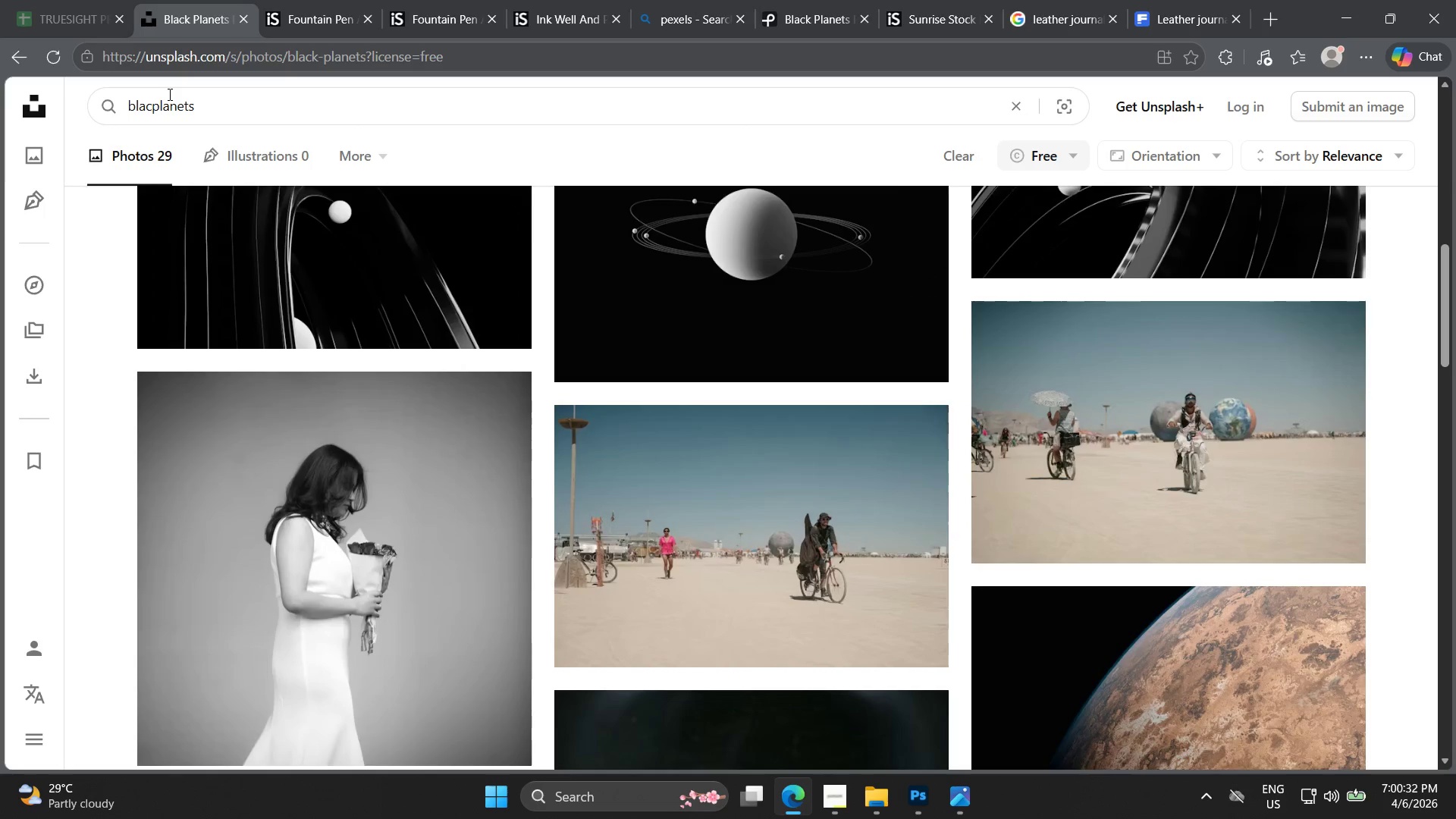 
key(Backspace)
 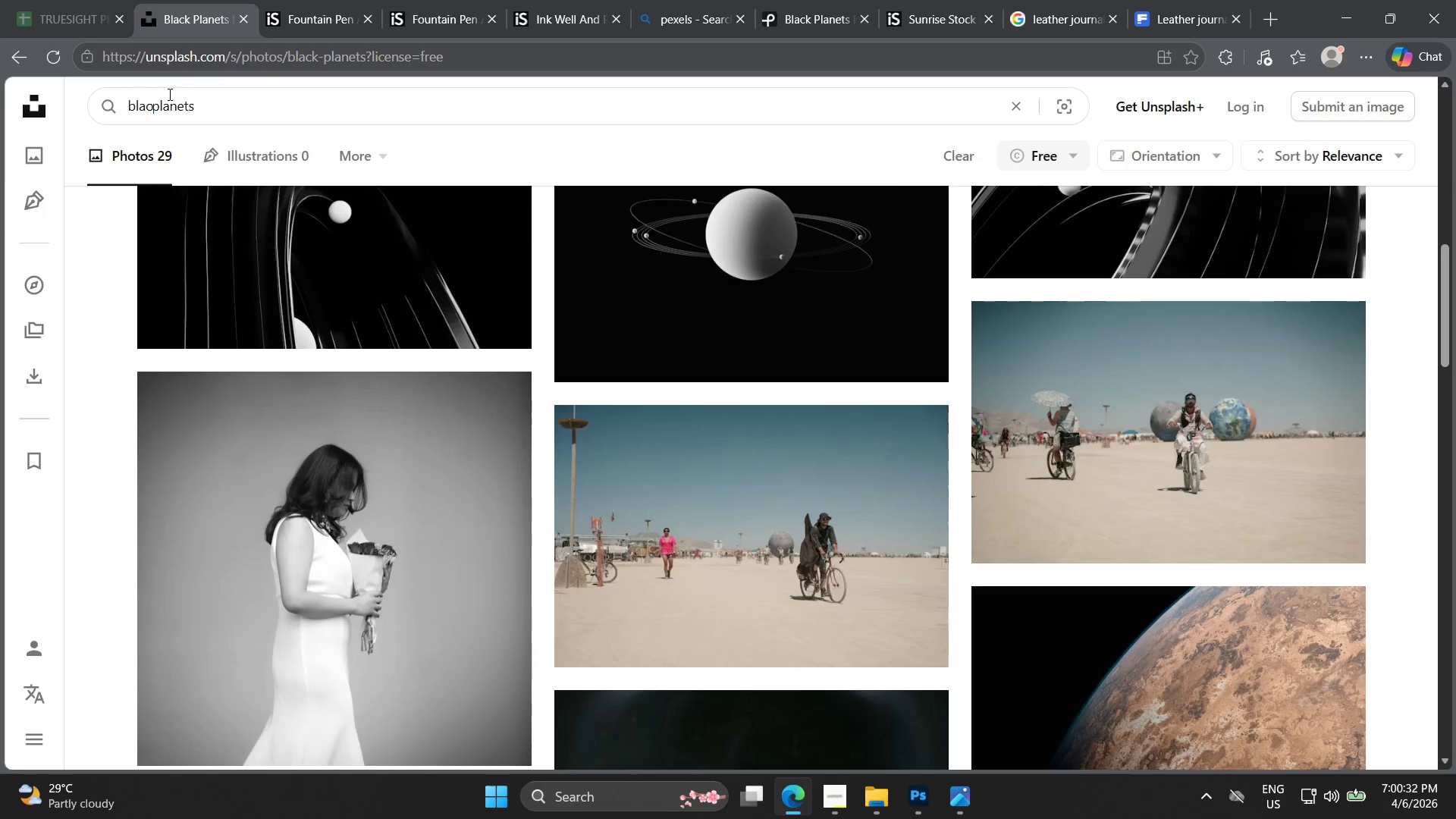 
key(Backspace)
 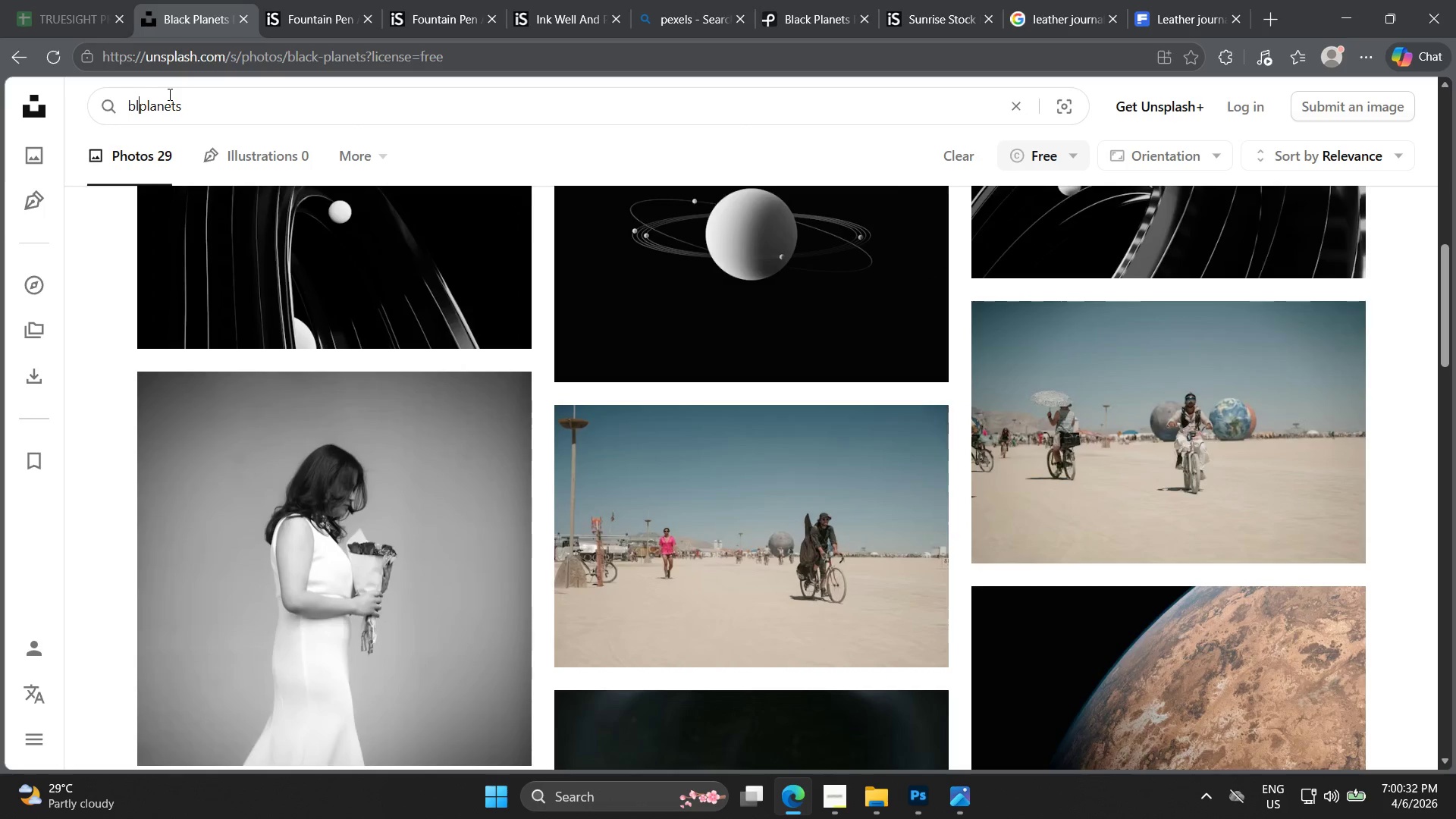 
key(Backspace)
 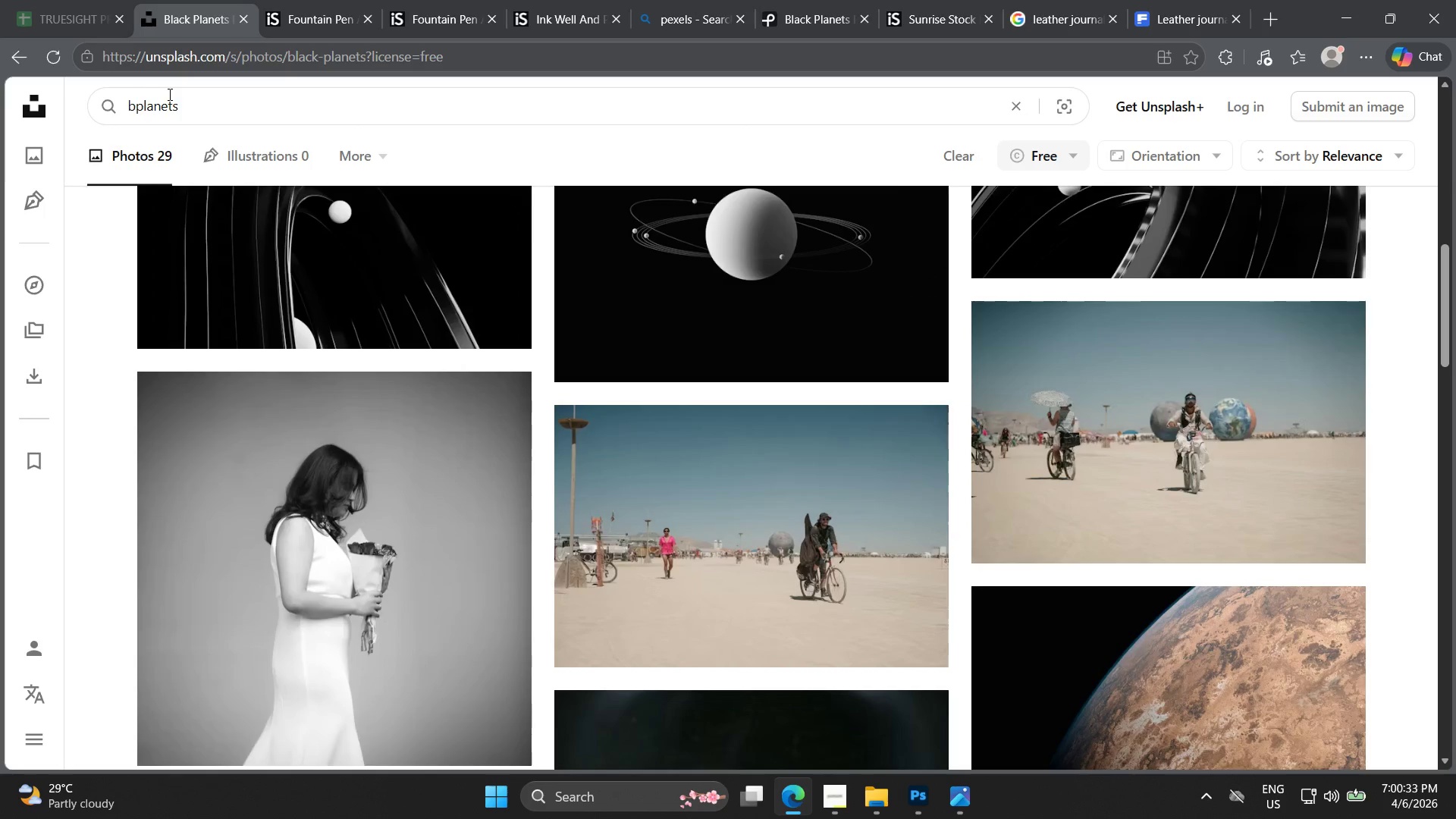 
key(Backspace)
 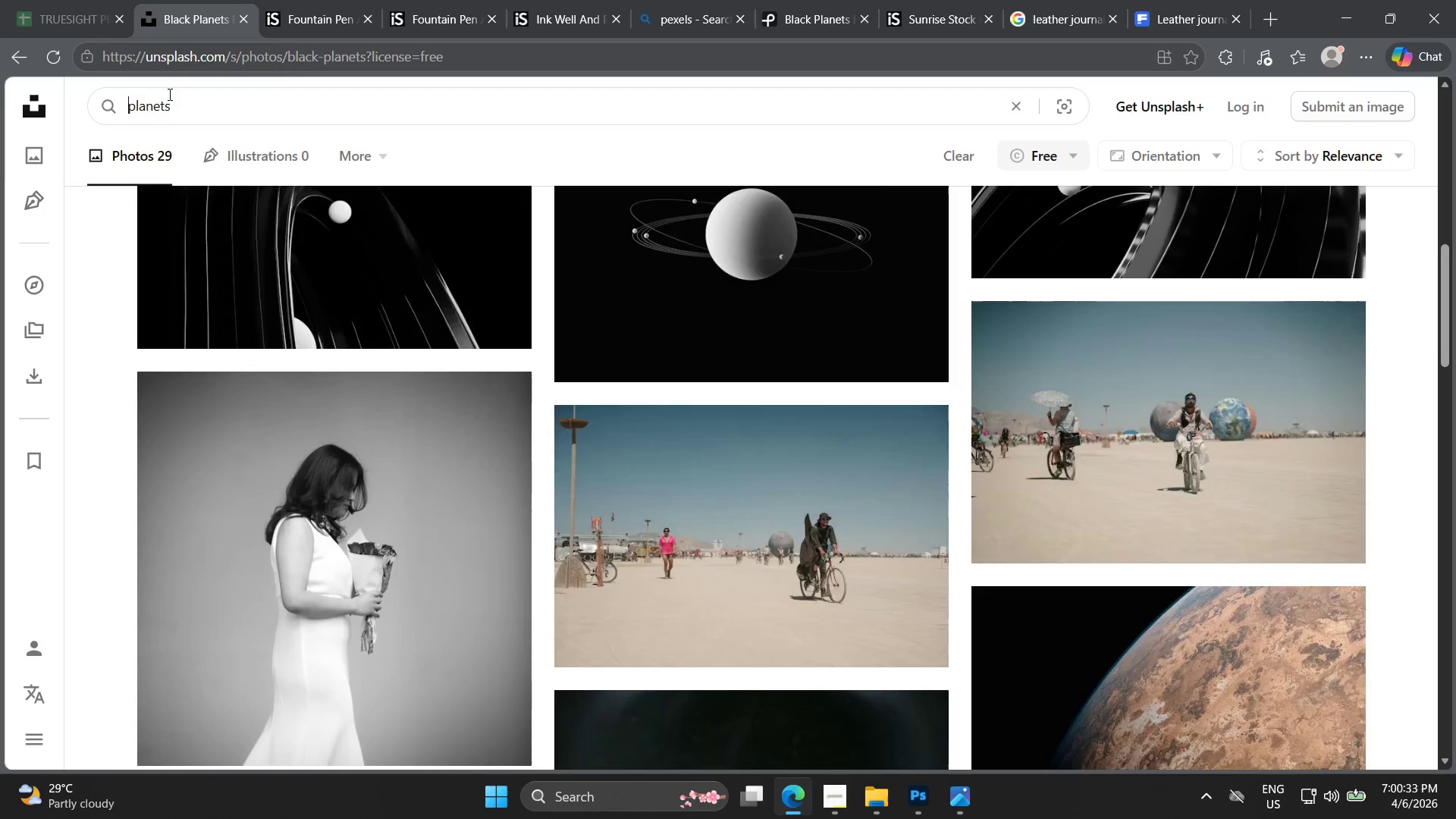 
key(Enter)
 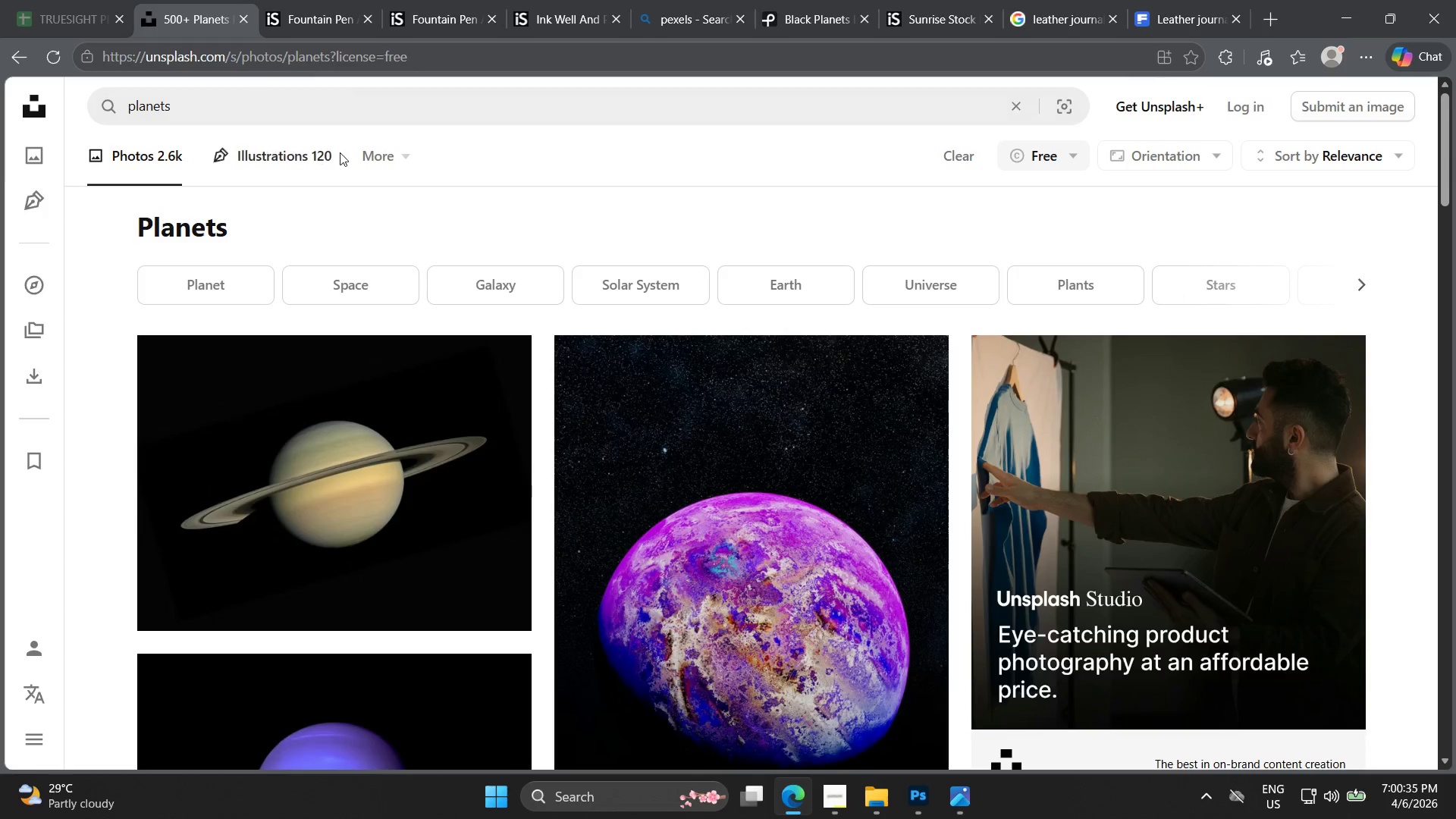 
scroll: coordinate [770, 311], scroll_direction: down, amount: 14.0
 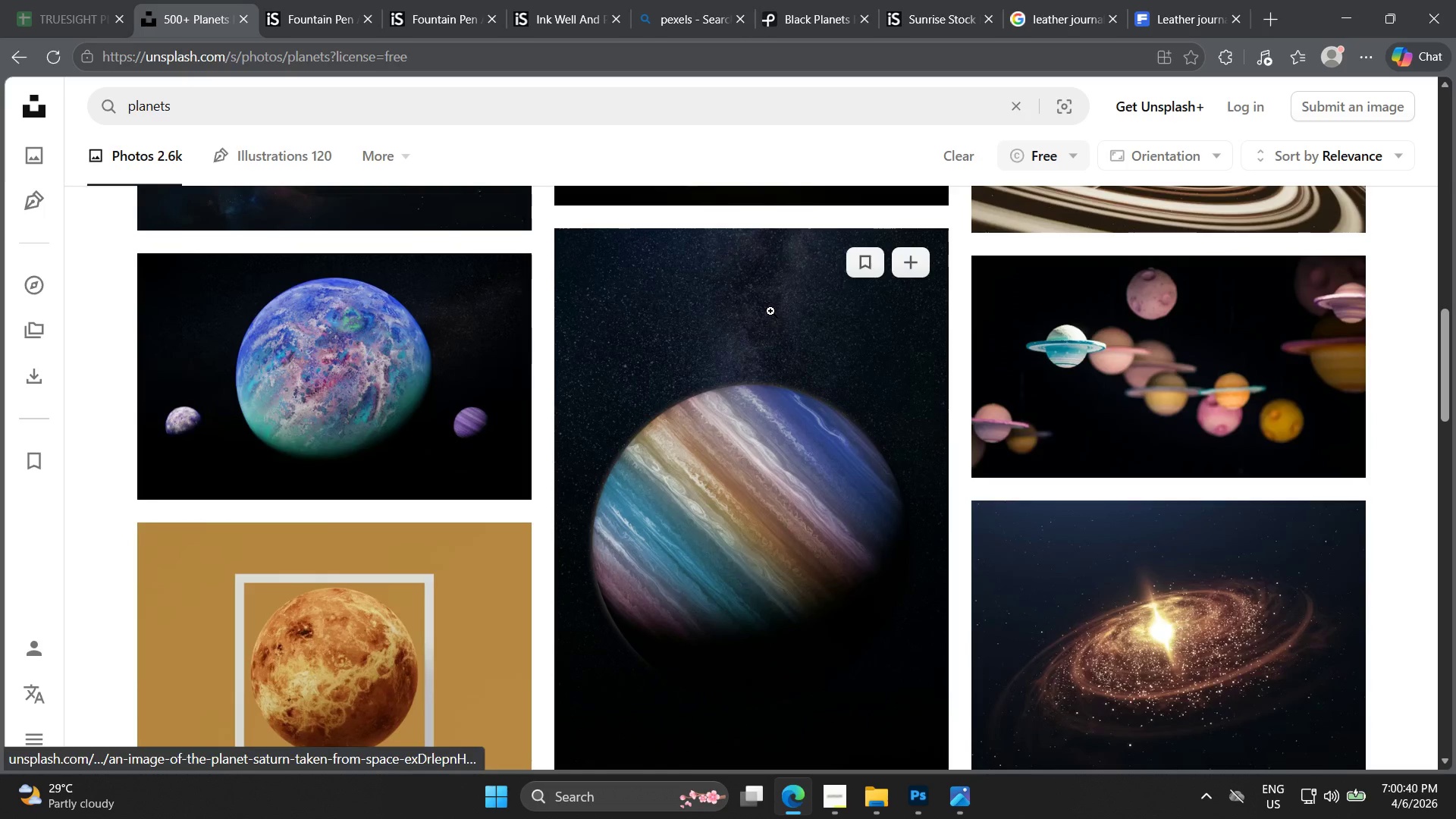 
scroll: coordinate [752, 347], scroll_direction: down, amount: 10.0
 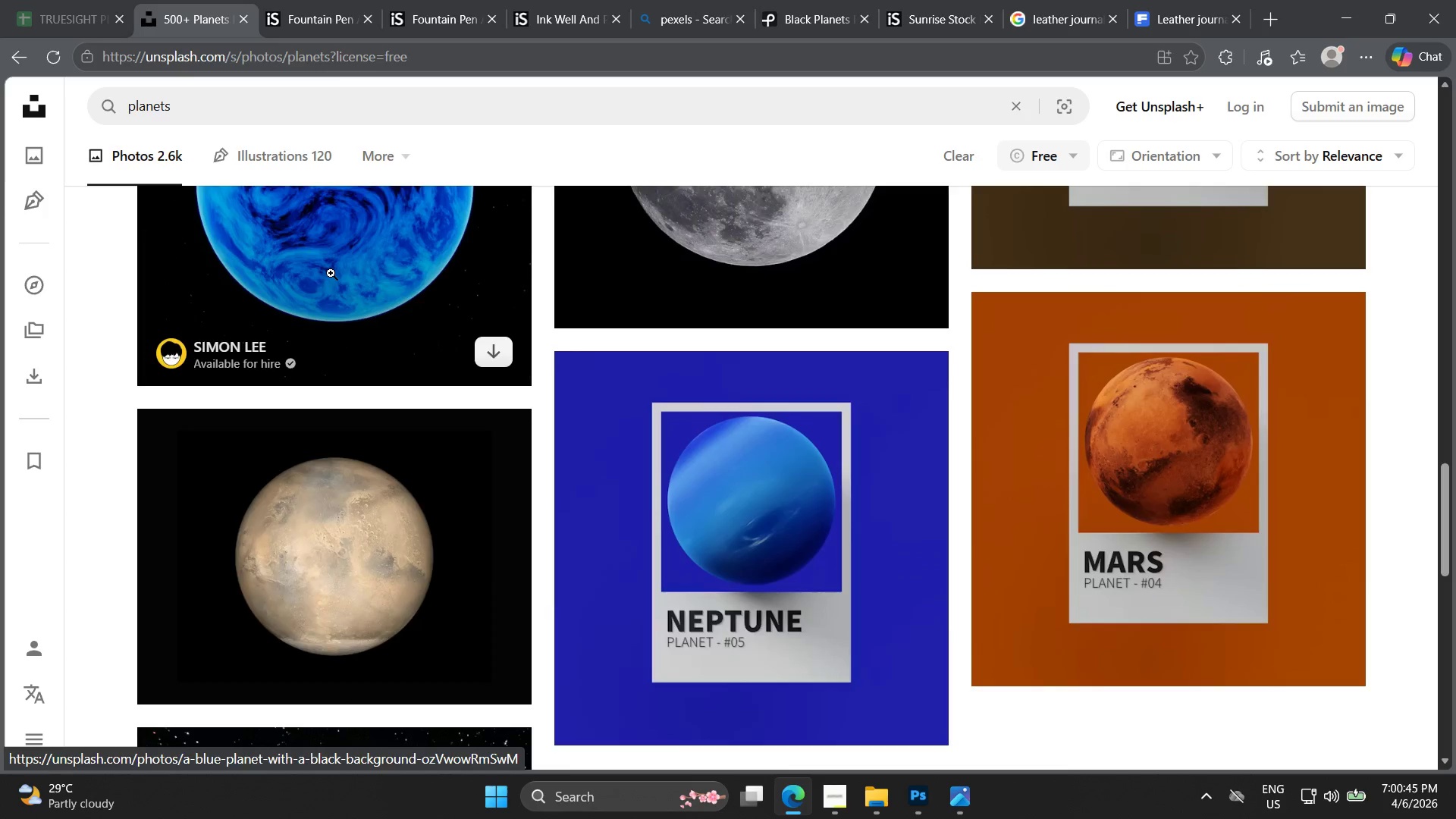 
left_click([332, 273])
 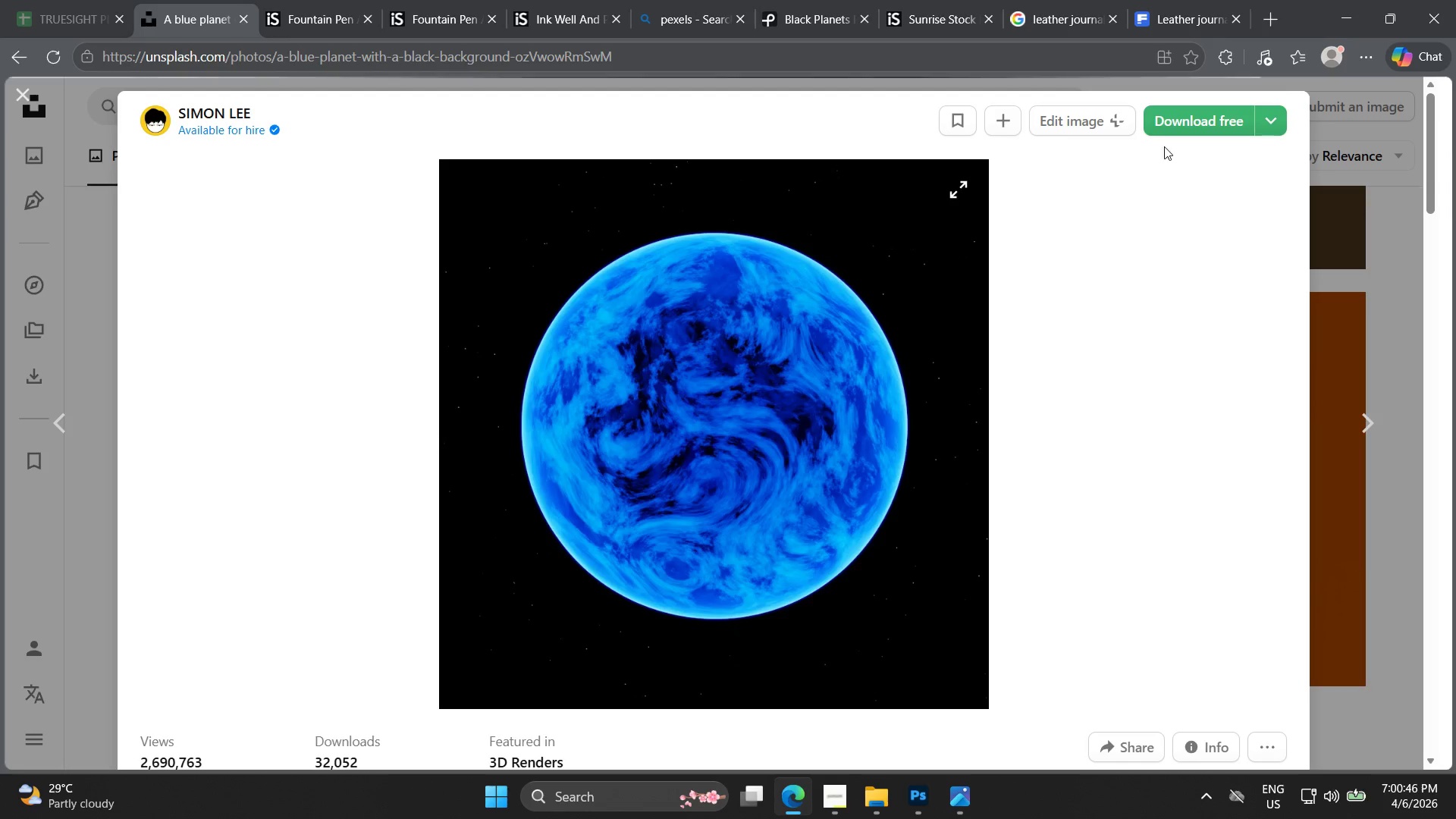 
left_click([1188, 123])
 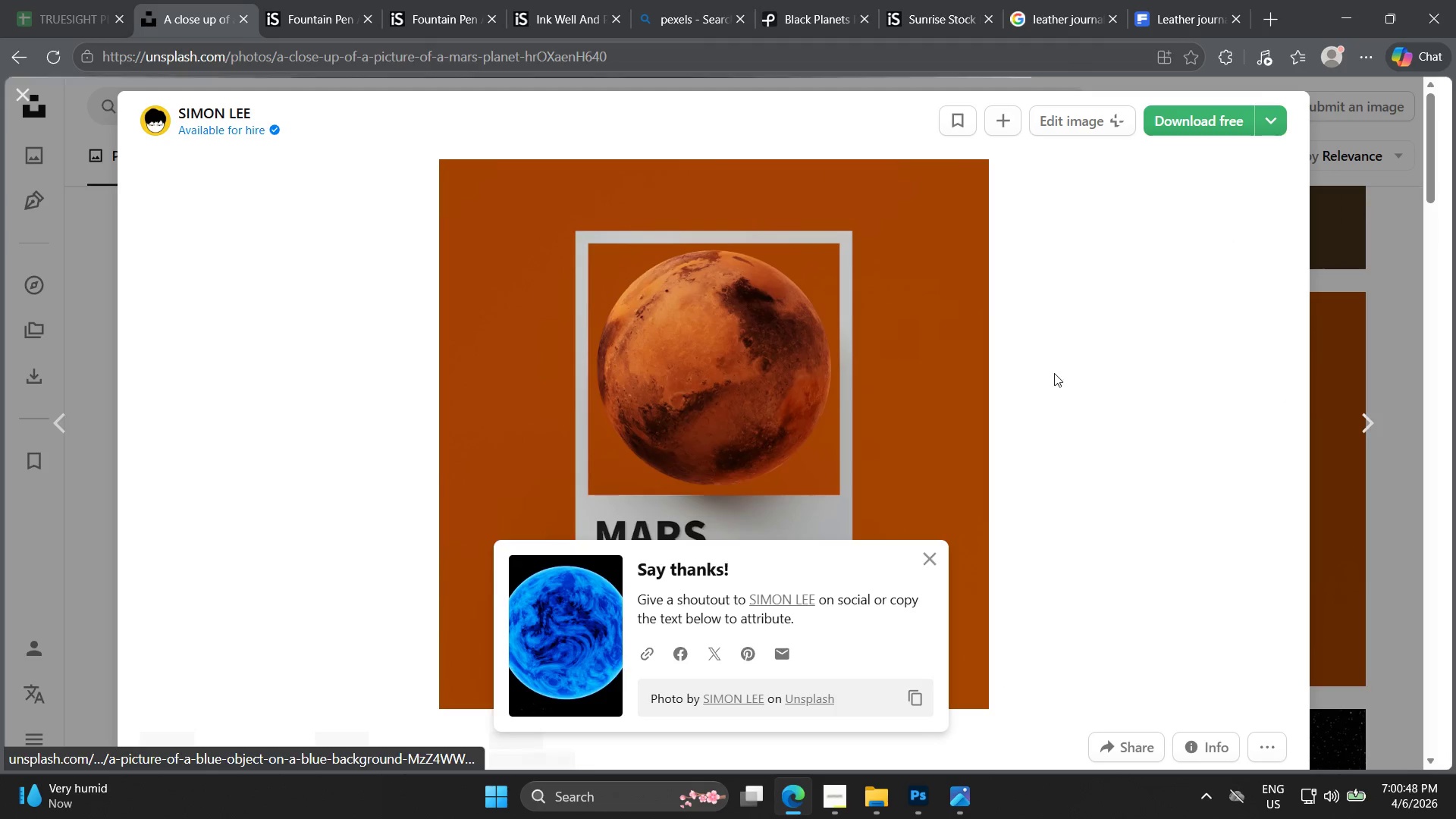 
left_click([1371, 332])
 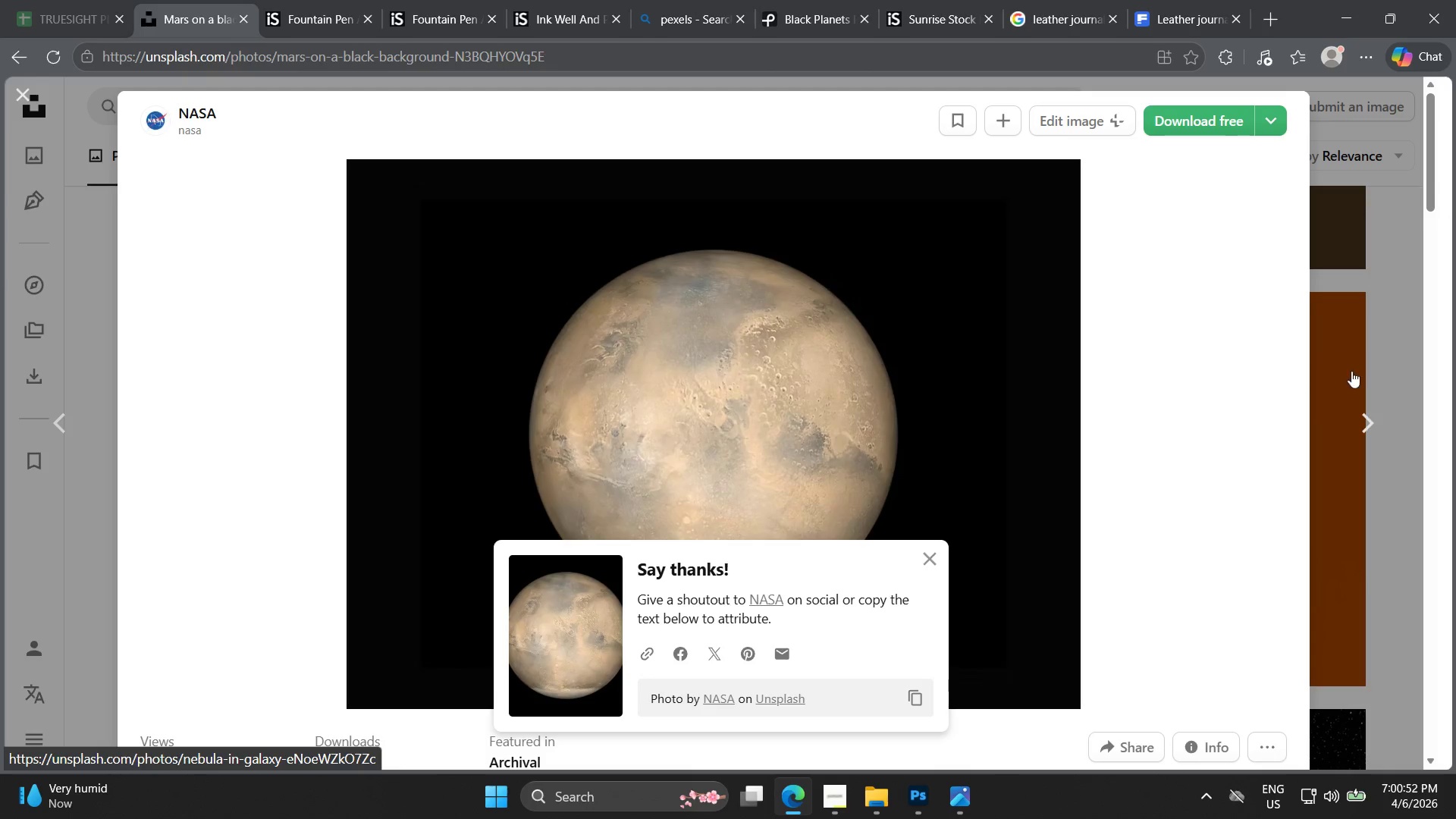 
left_click([1390, 362])
 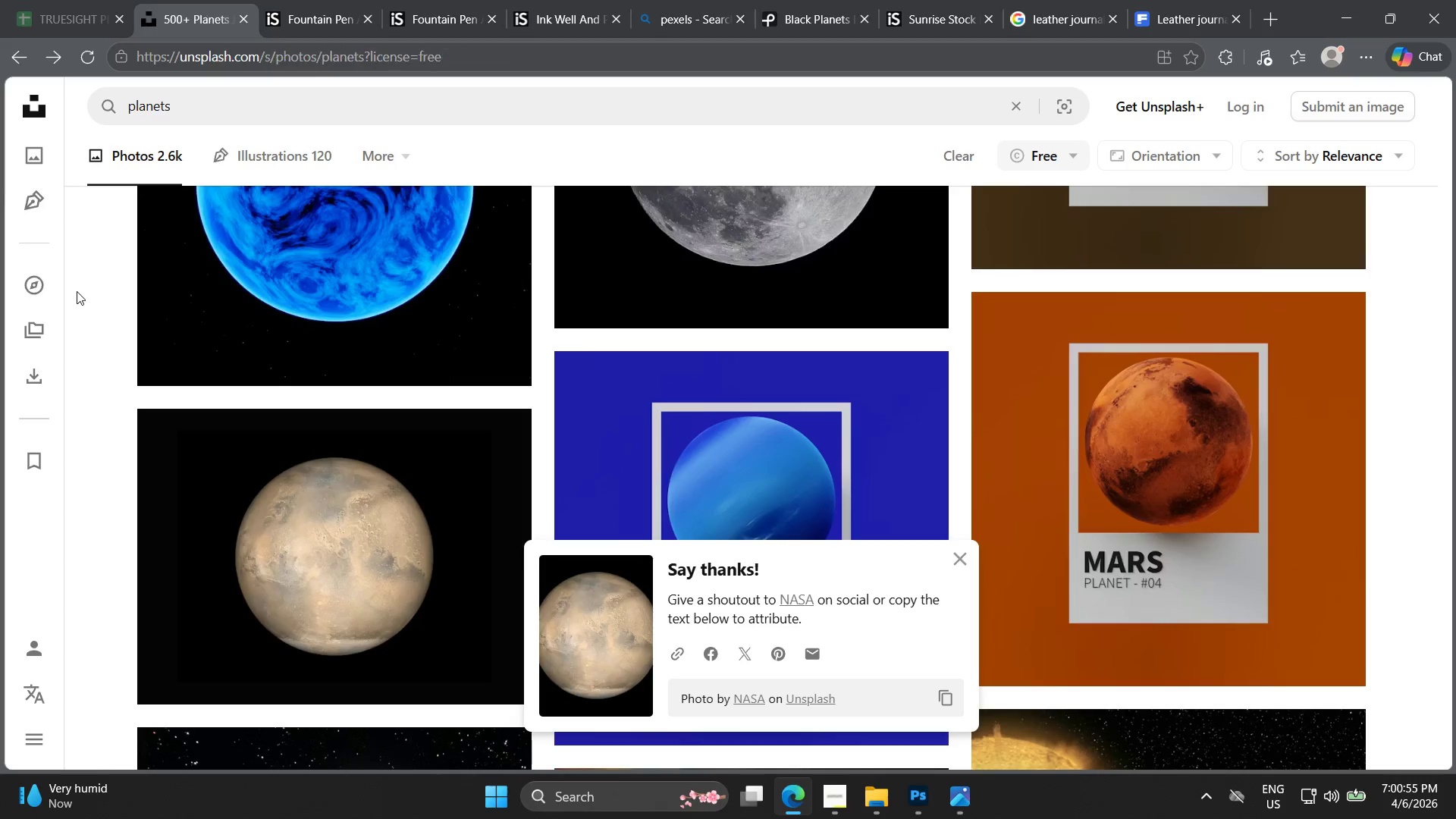 
scroll: coordinate [585, 437], scroll_direction: down, amount: 8.0
 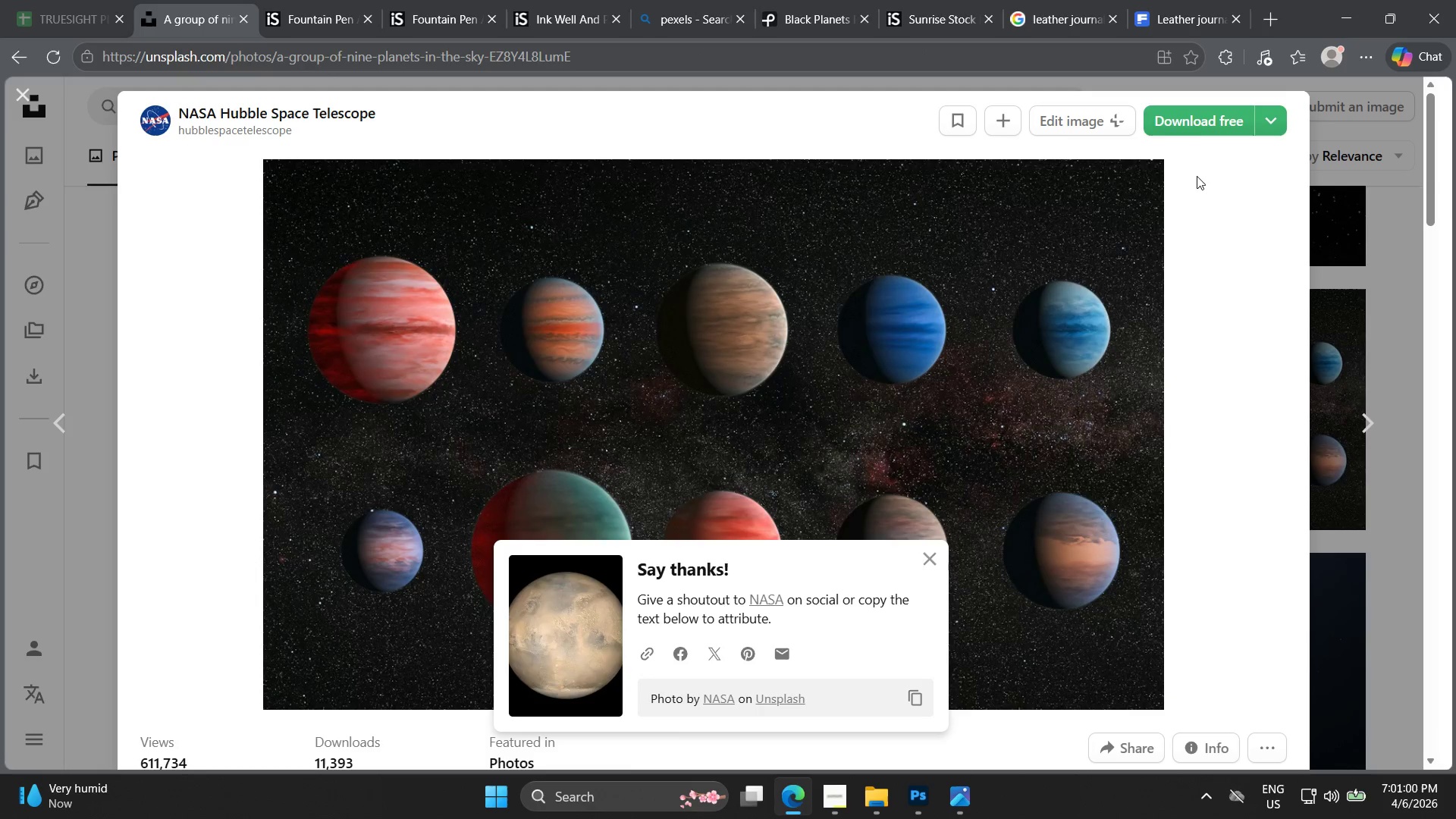 
left_click([1205, 124])
 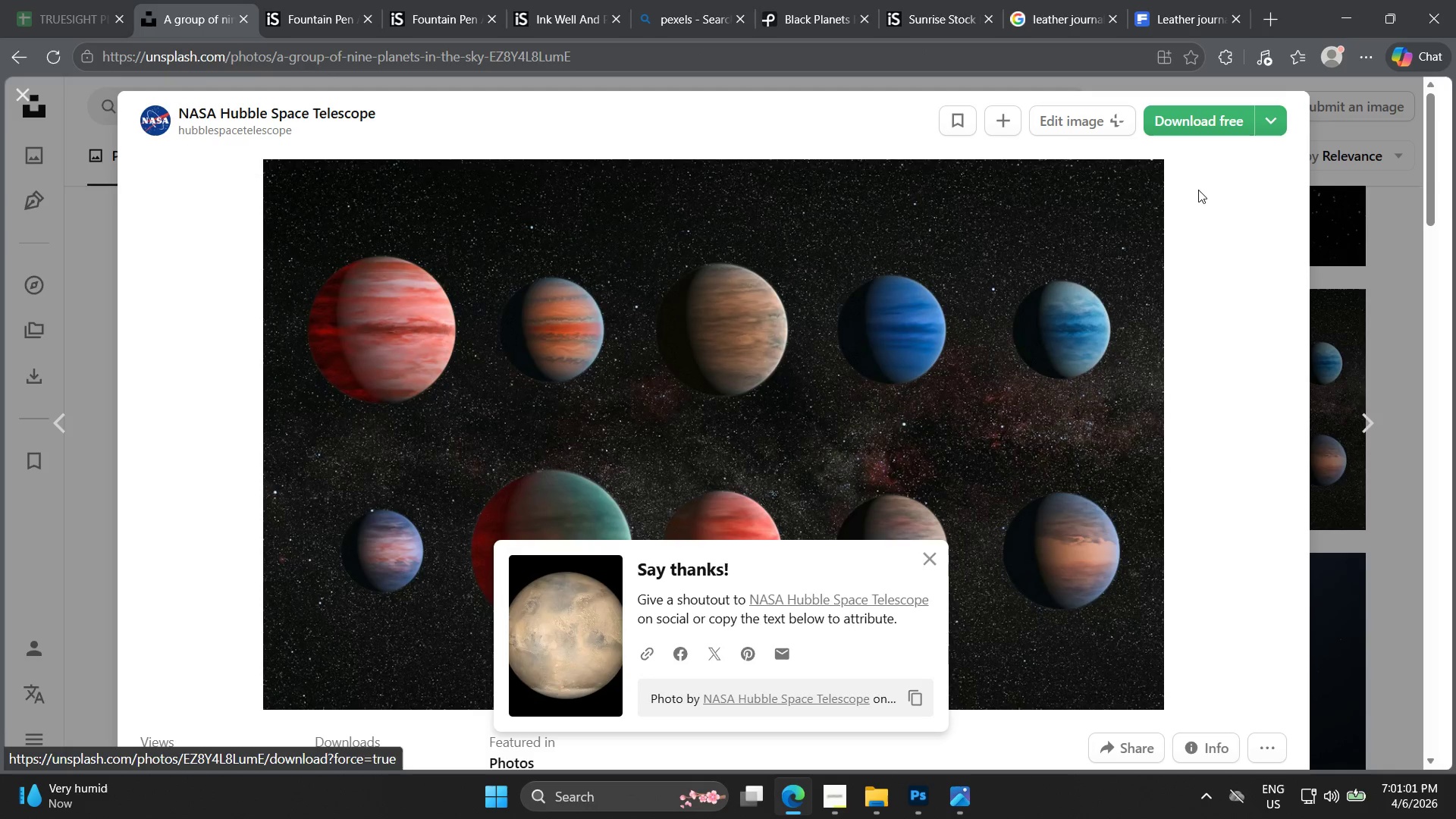 
mouse_move([1176, 191])
 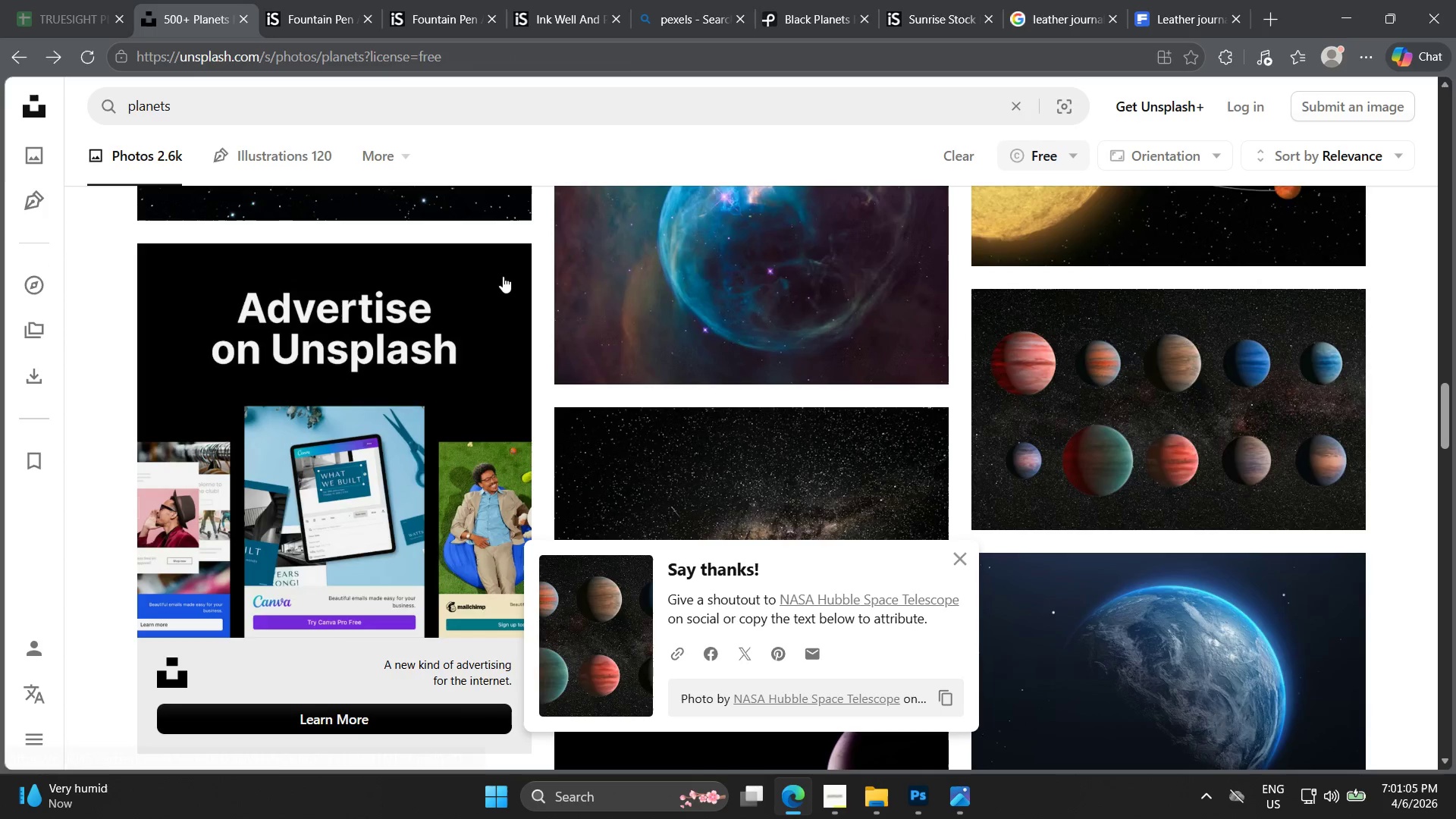 
key(Control+J)
 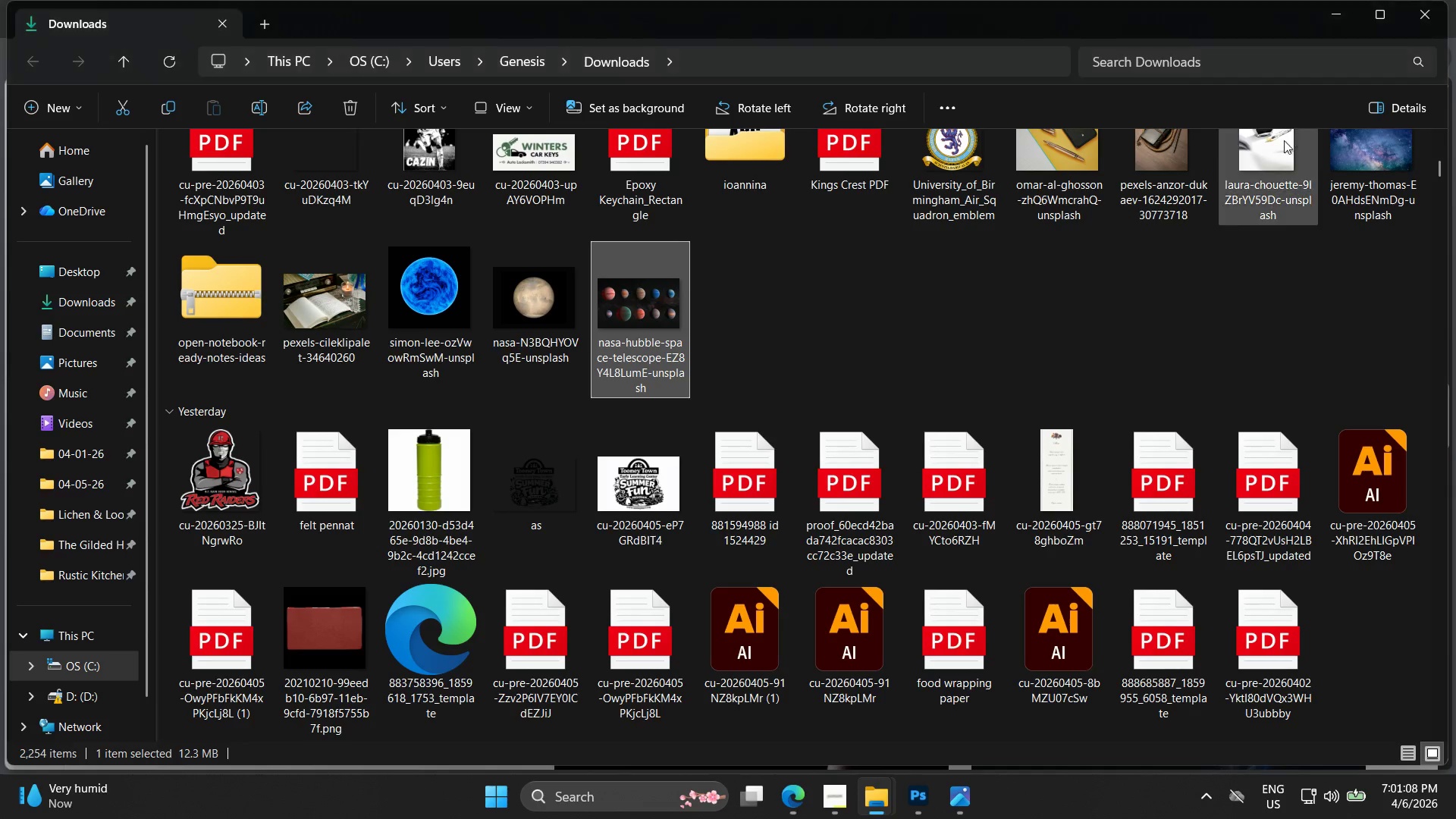 
right_click([689, 301])
 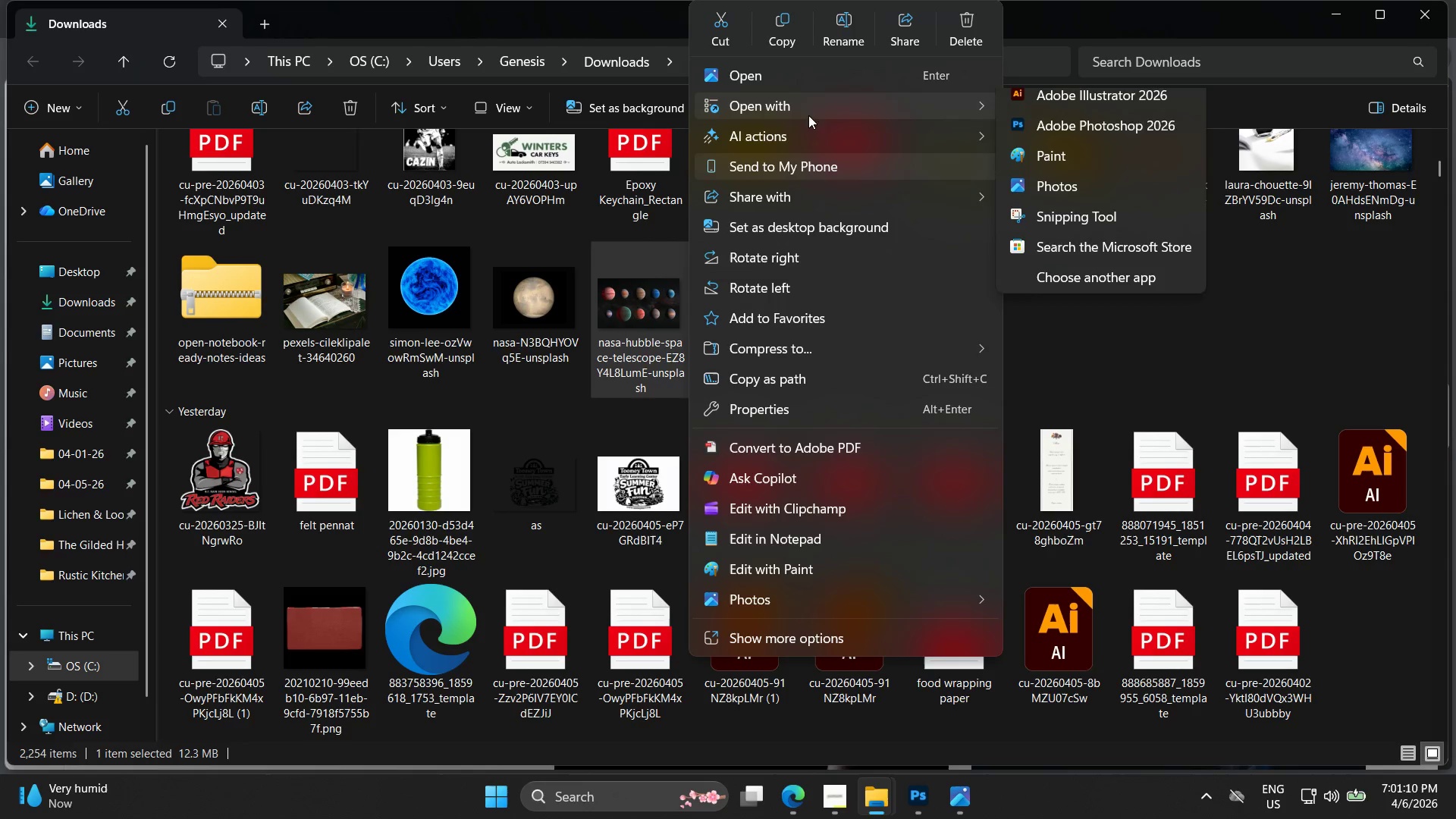 
left_click([1068, 145])
 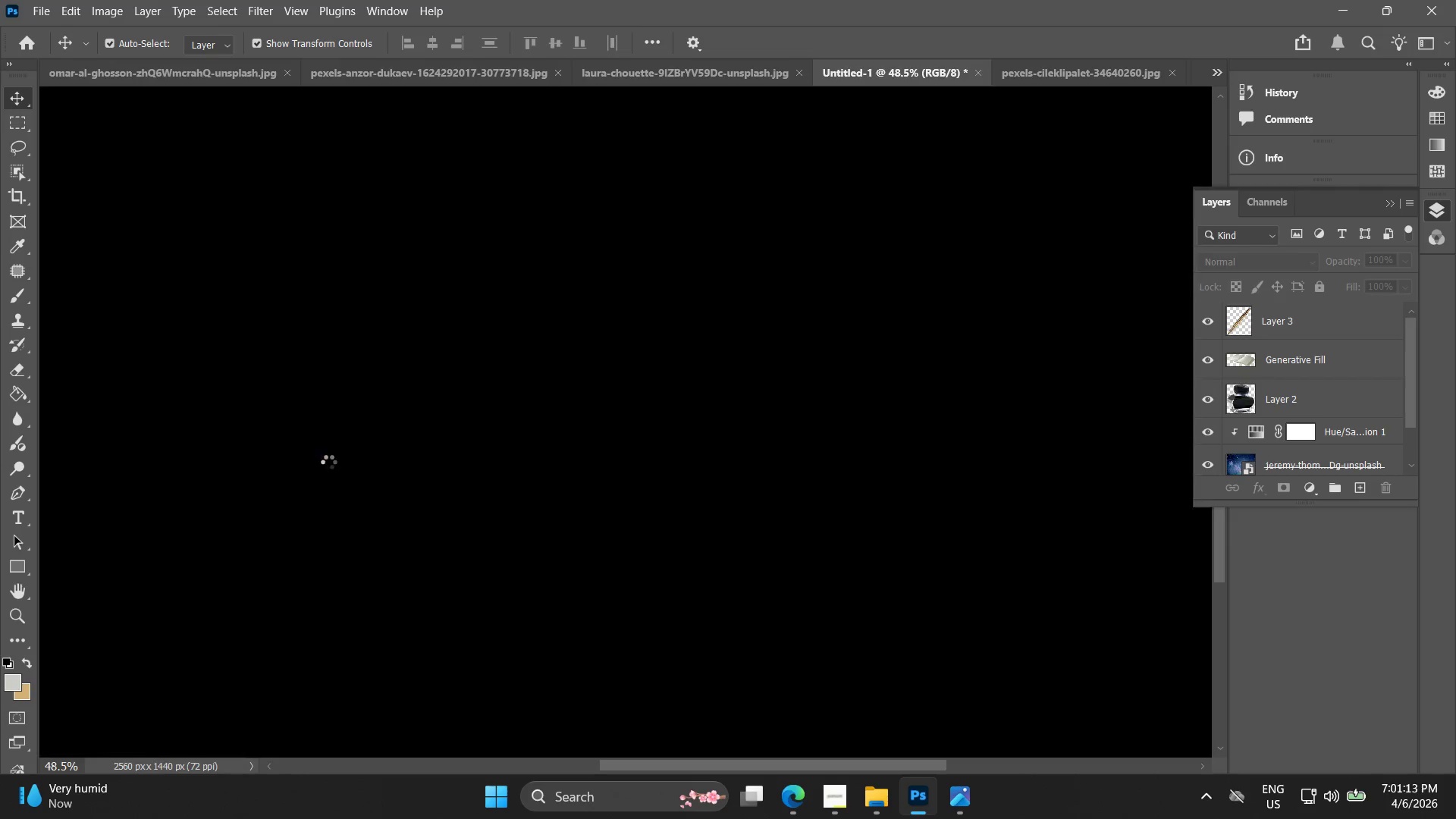 
key(Alt+AltLeft)
 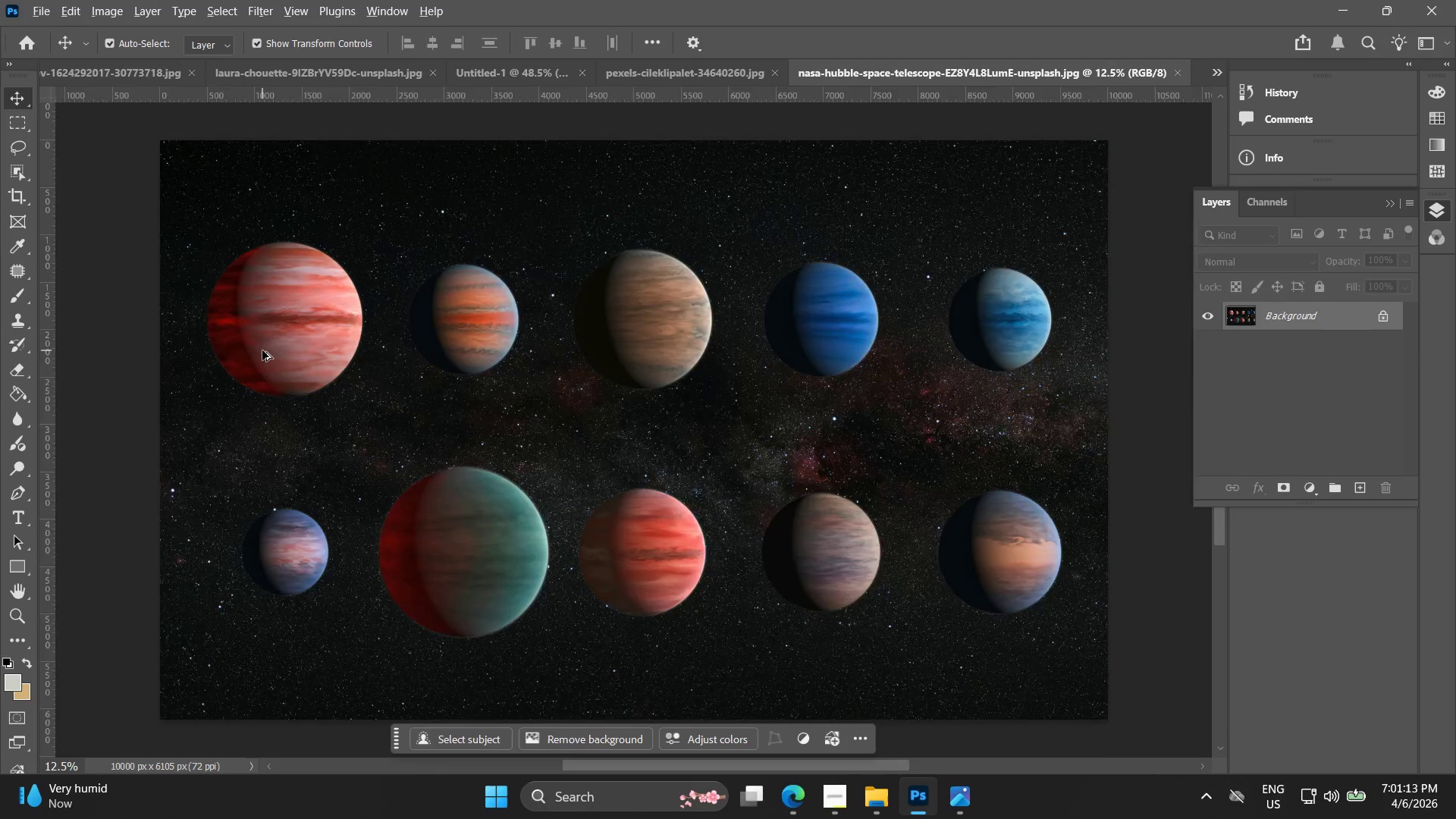 
key(Alt+AltLeft)
 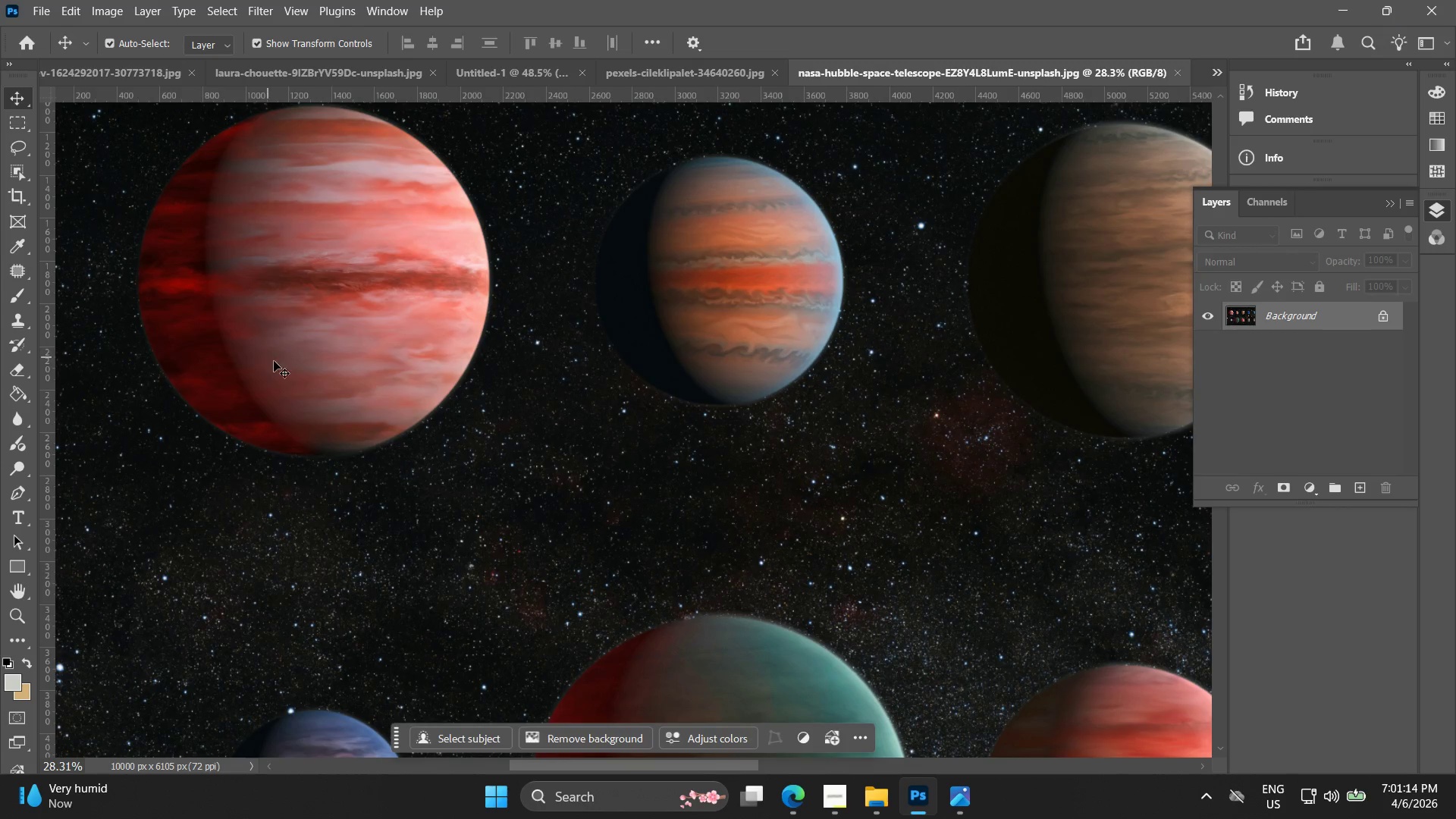 
hold_key(key=Space, duration=0.5)
 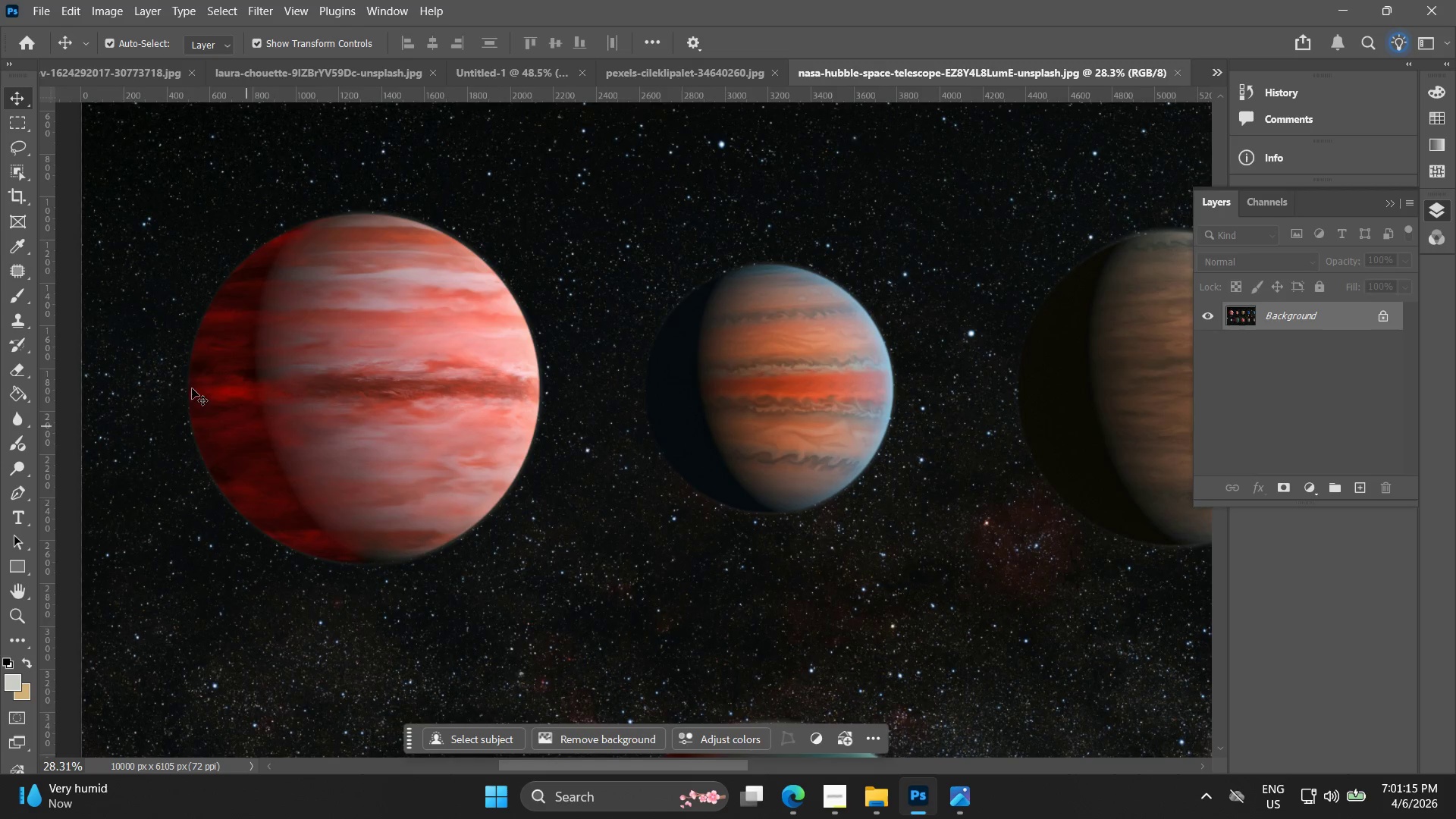 
left_click_drag(start_coordinate=[283, 371], to_coordinate=[333, 479])
 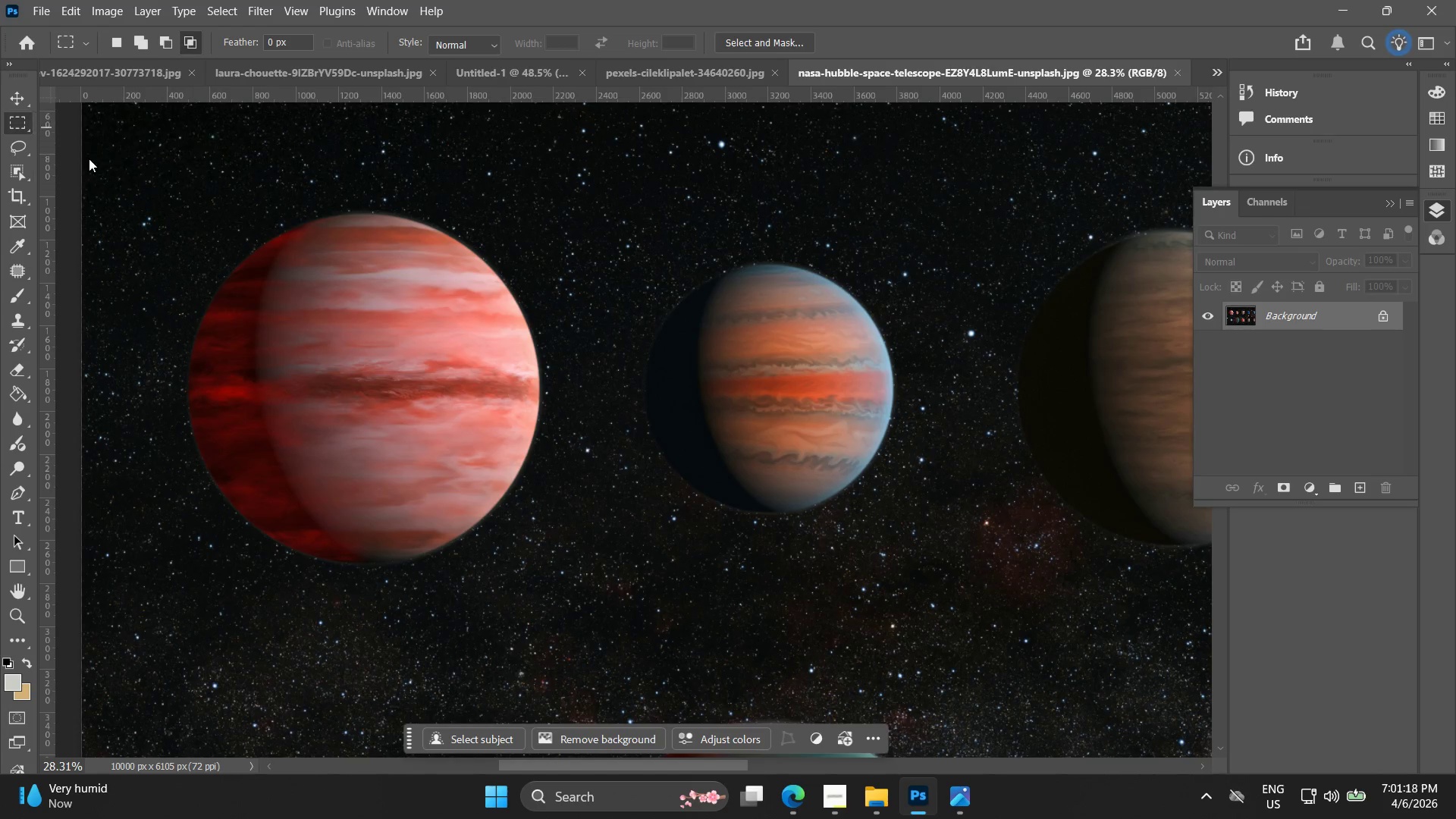 
scroll: coordinate [260, 351], scroll_direction: up, amount: 9.0
 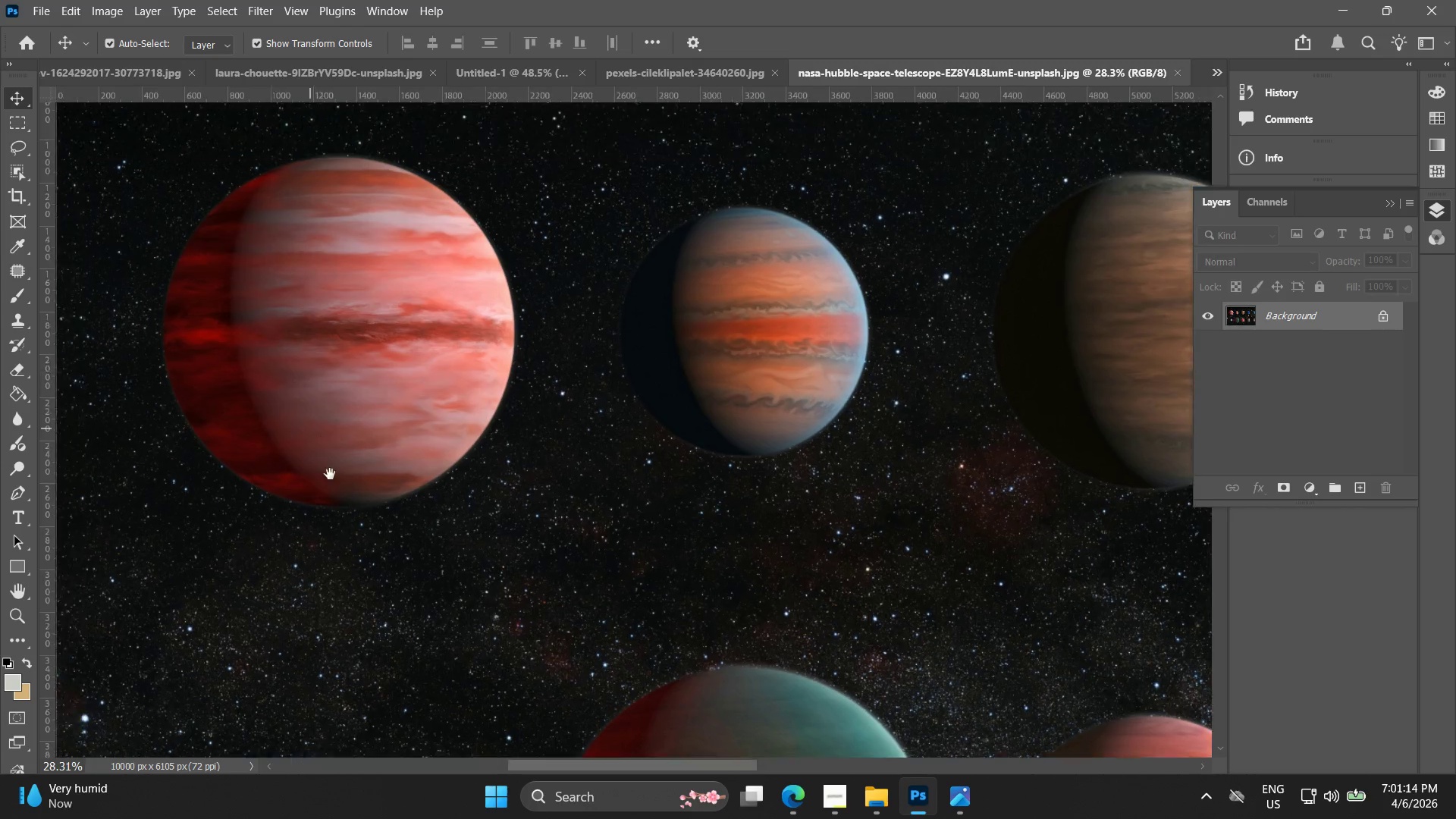 
left_click_drag(start_coordinate=[354, 398], to_coordinate=[544, 541])
 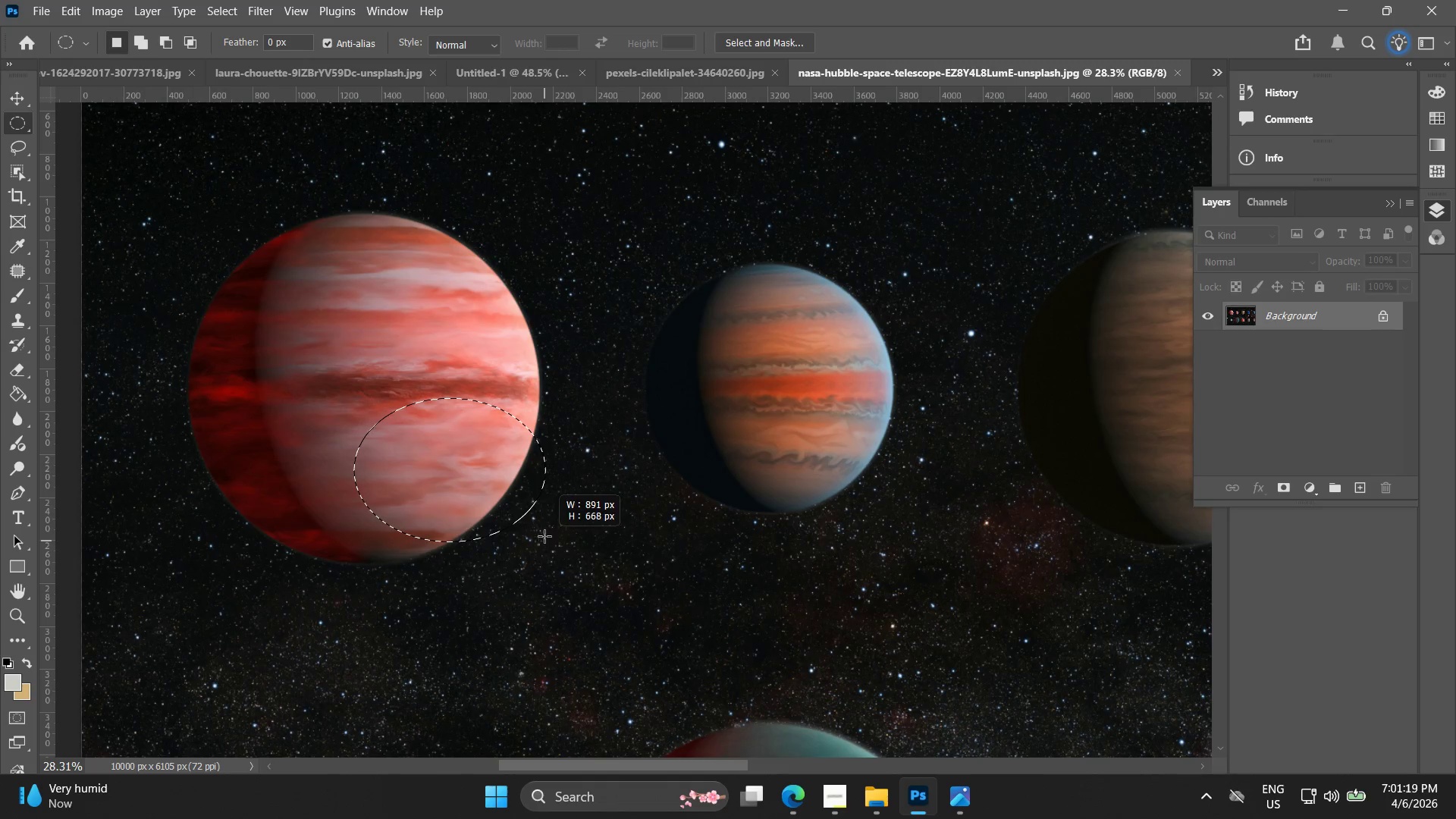 
key(Control+ControlLeft)
 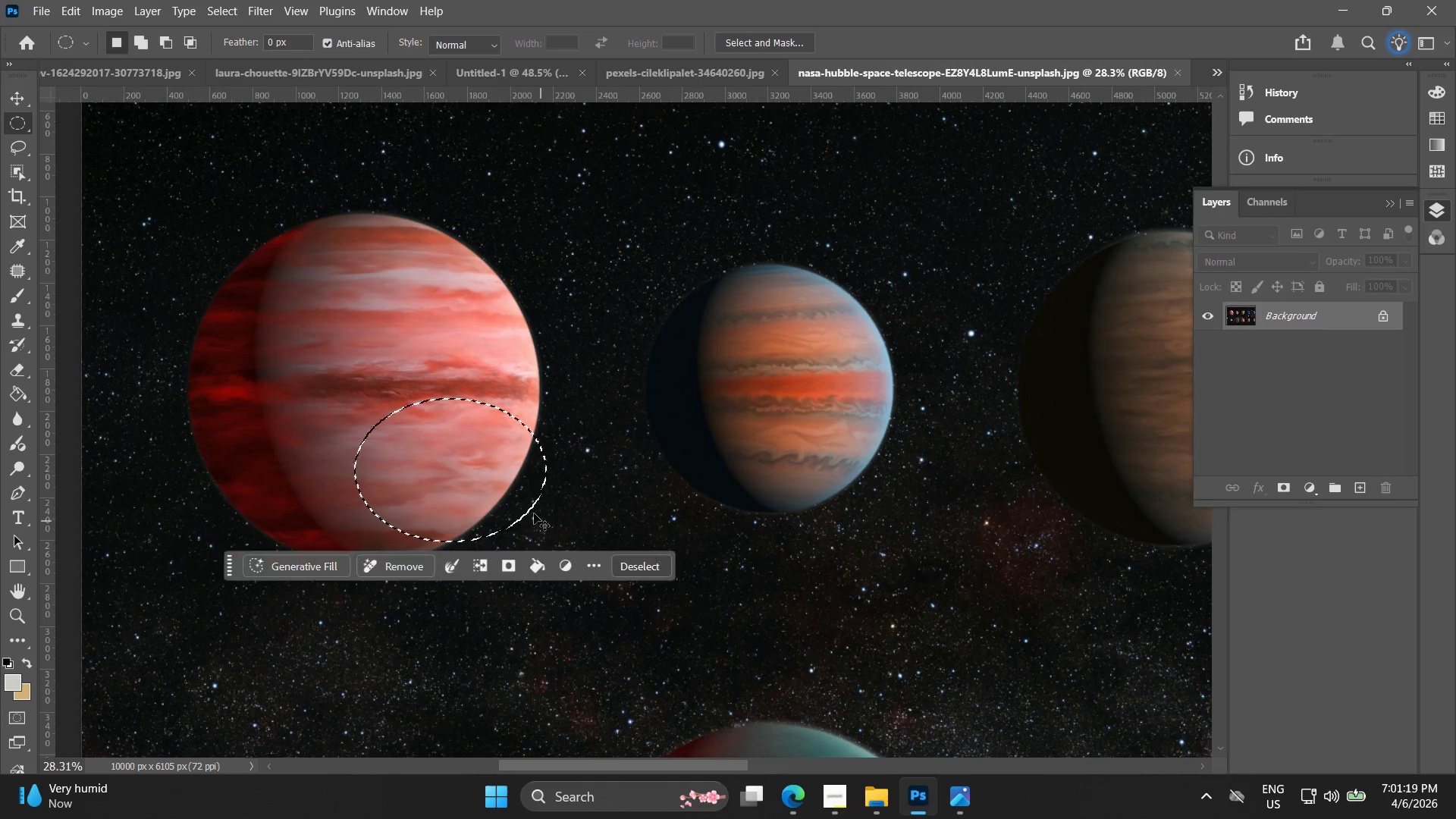 
key(Control+Z)
 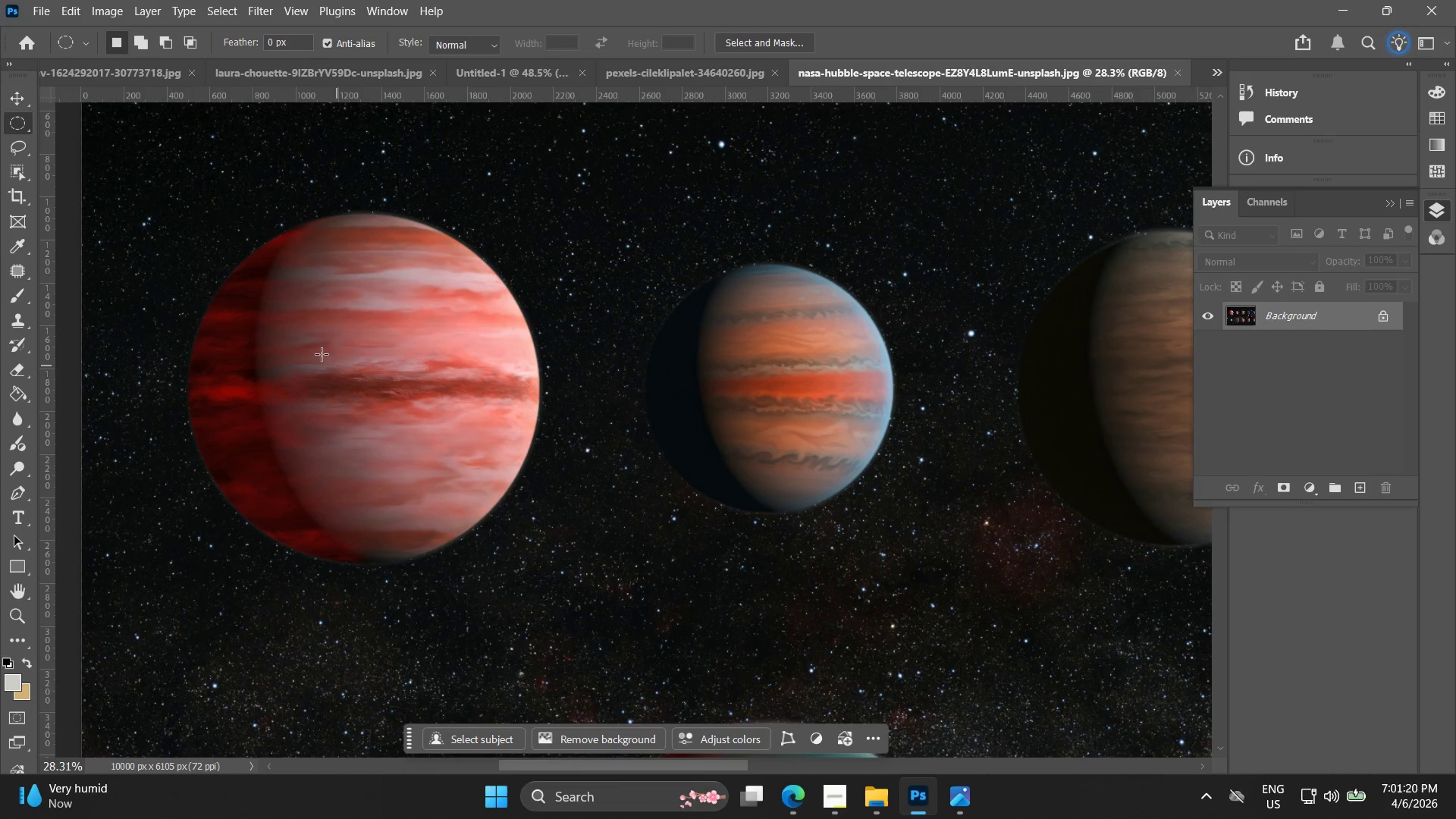 
hold_key(key=ShiftLeft, duration=1.5)
left_click_drag(start_coordinate=[306, 334], to_coordinate=[570, 592])
 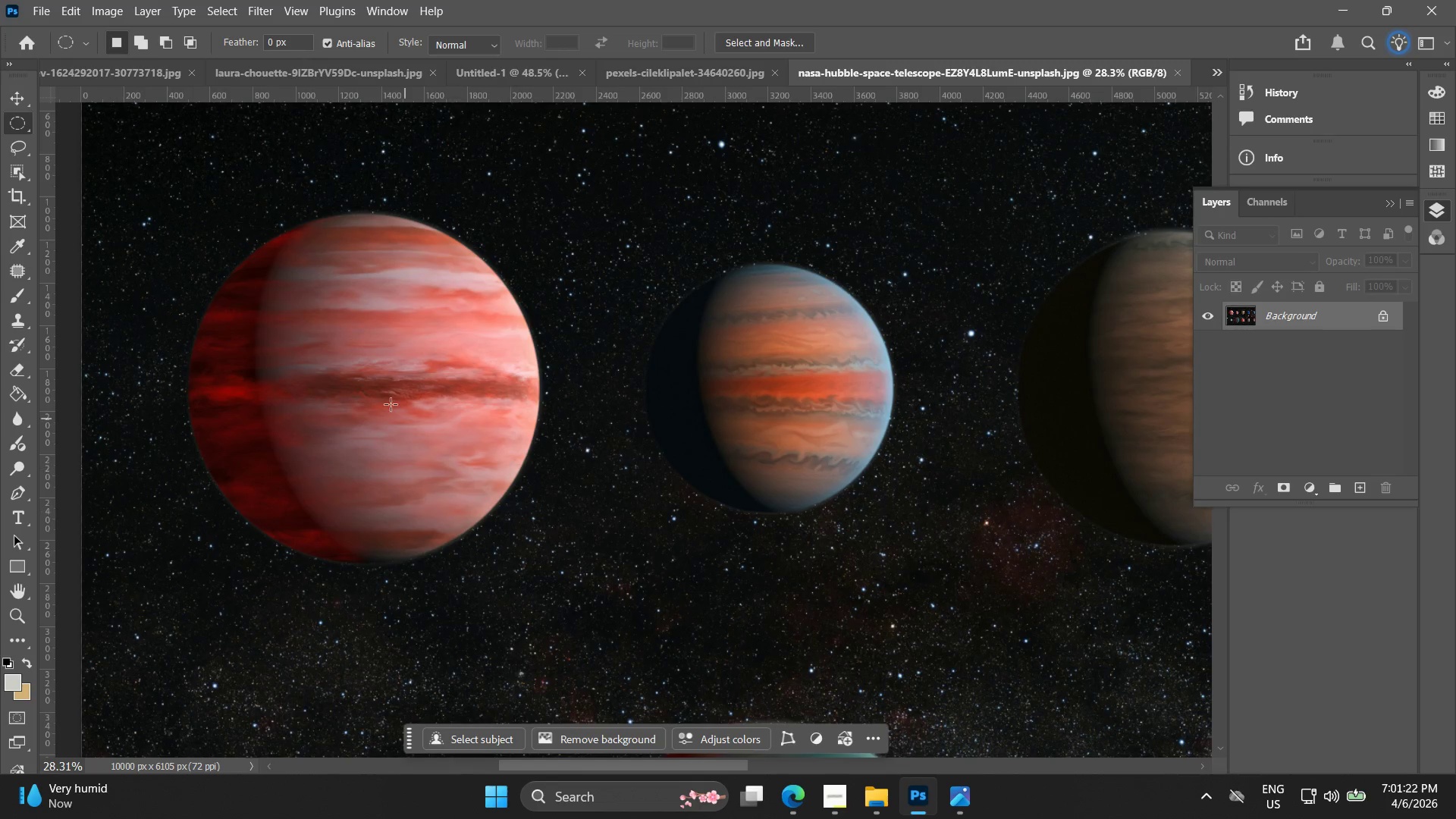 
key(Shift+ShiftLeft)
 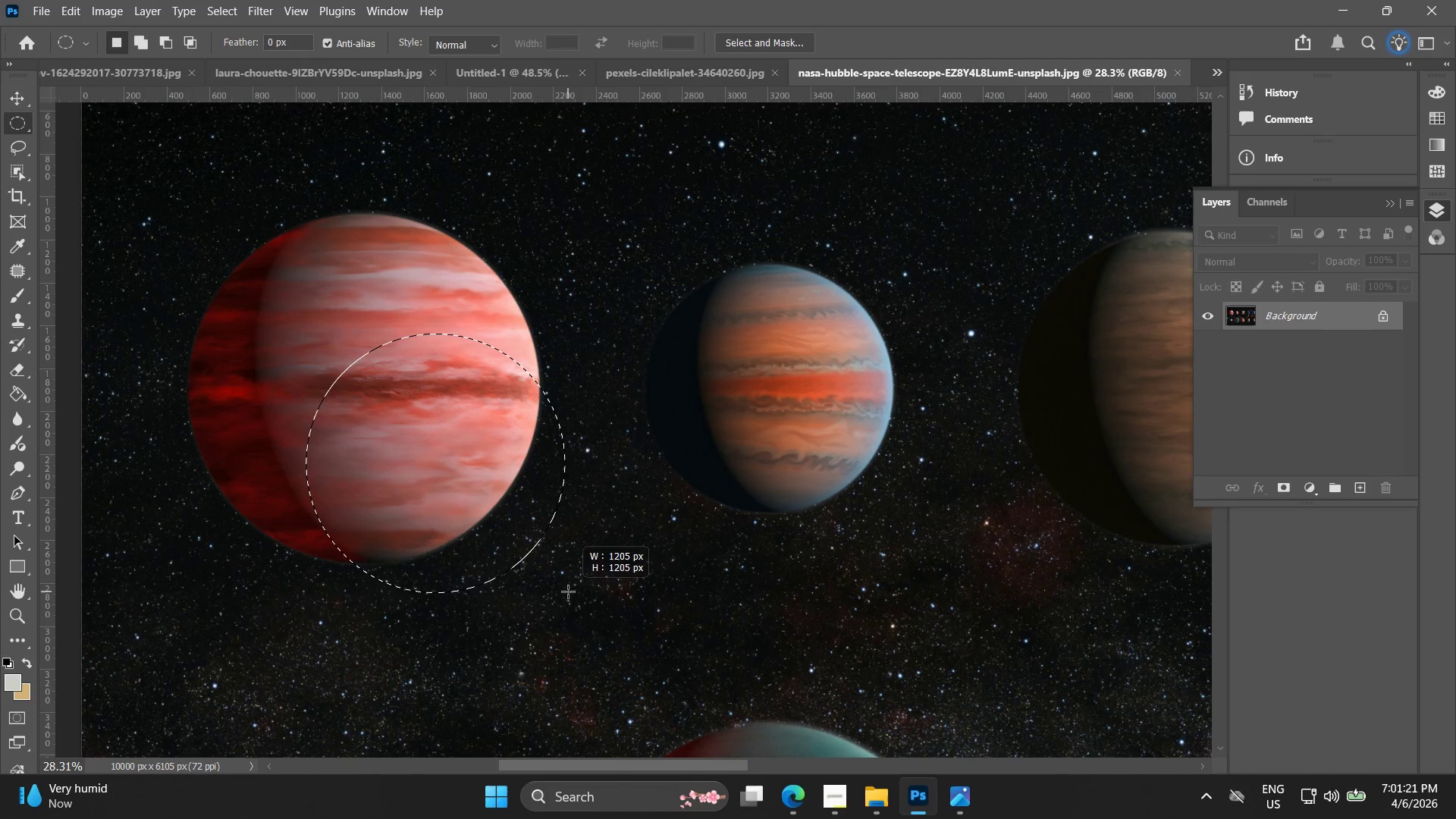 
key(Shift+ShiftLeft)
 